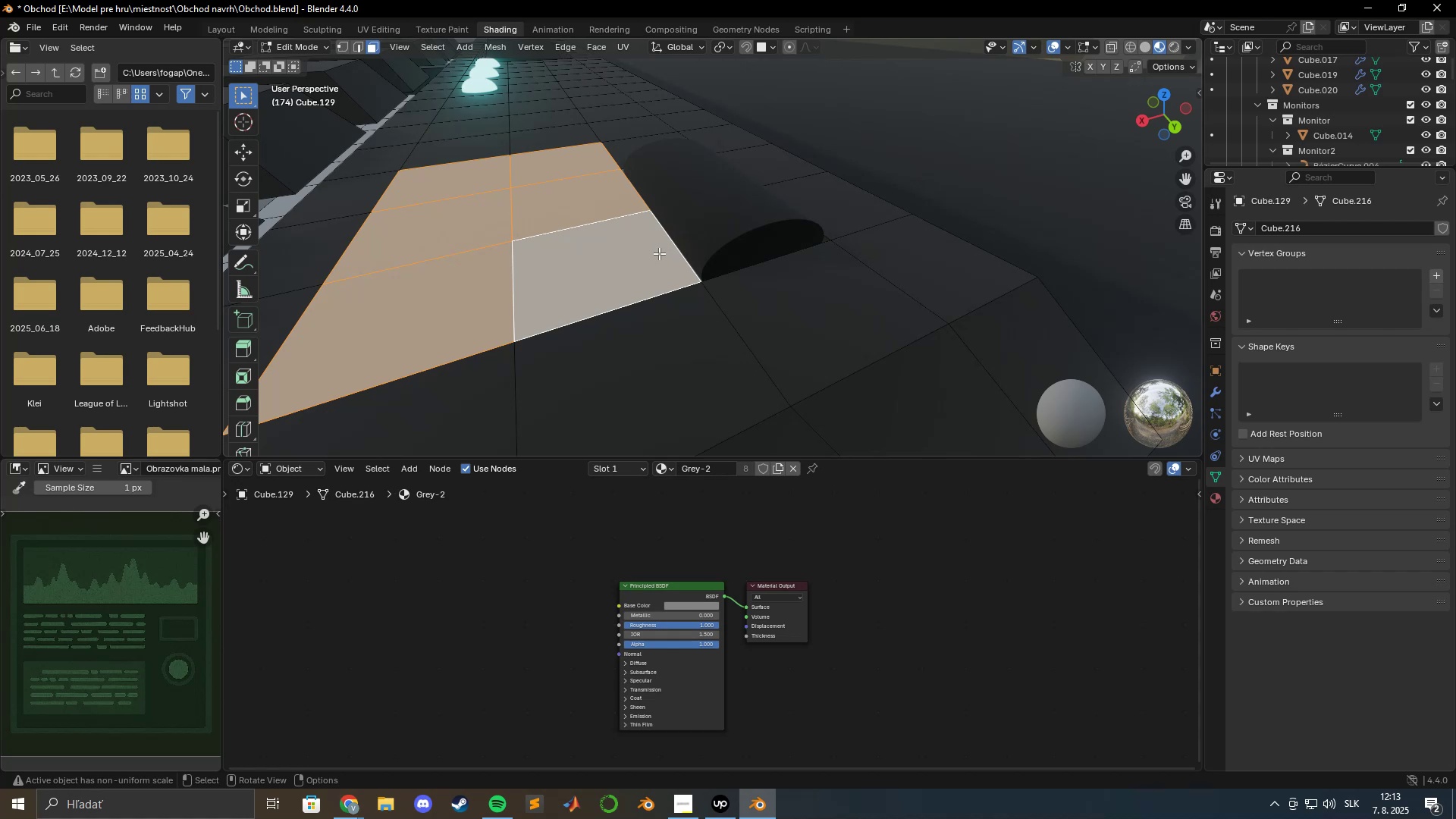 
scroll: coordinate [679, 265], scroll_direction: down, amount: 2.0
 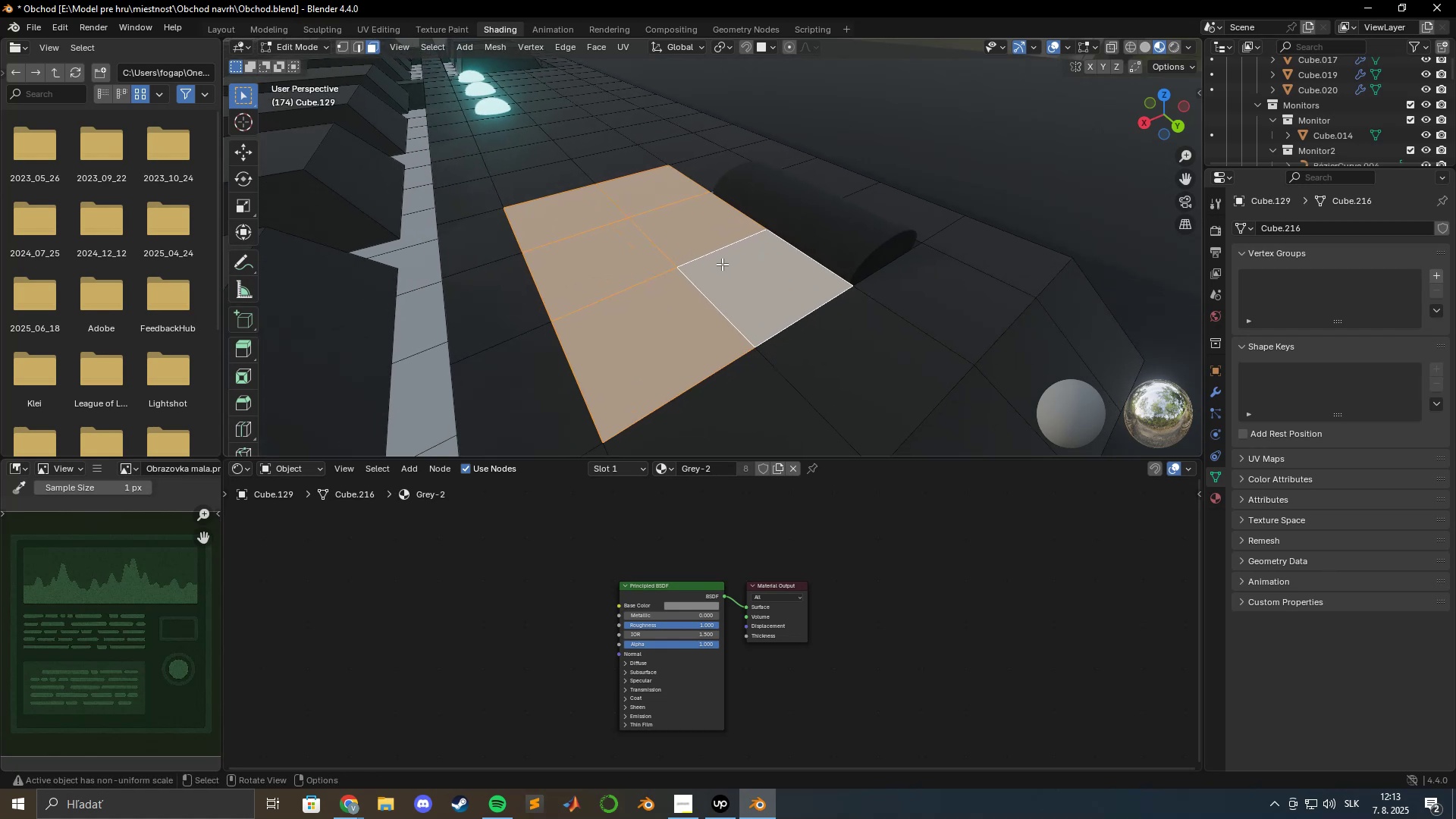 
hold_key(key=ShiftLeft, duration=0.53)
 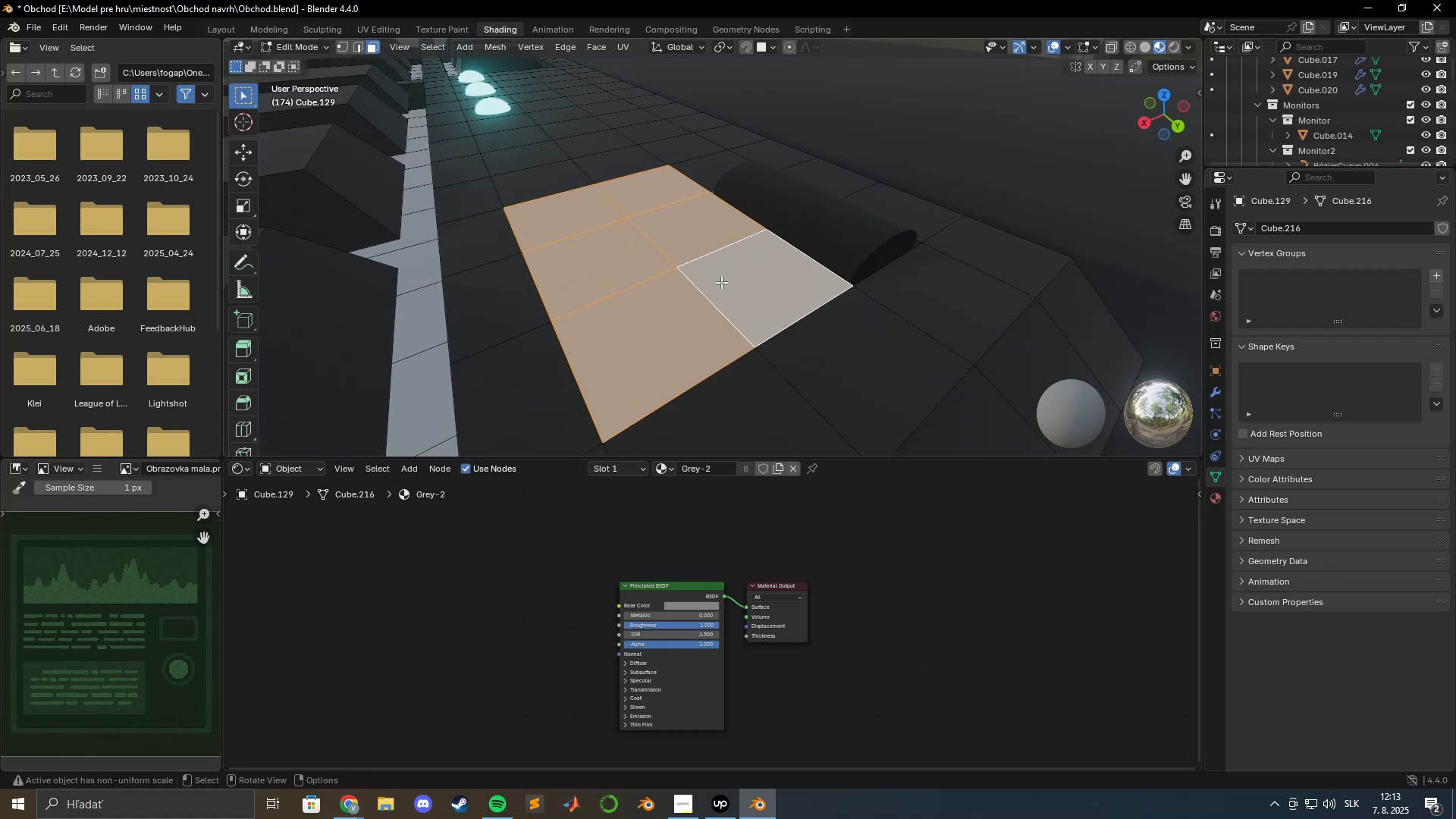 
wait(5.19)
 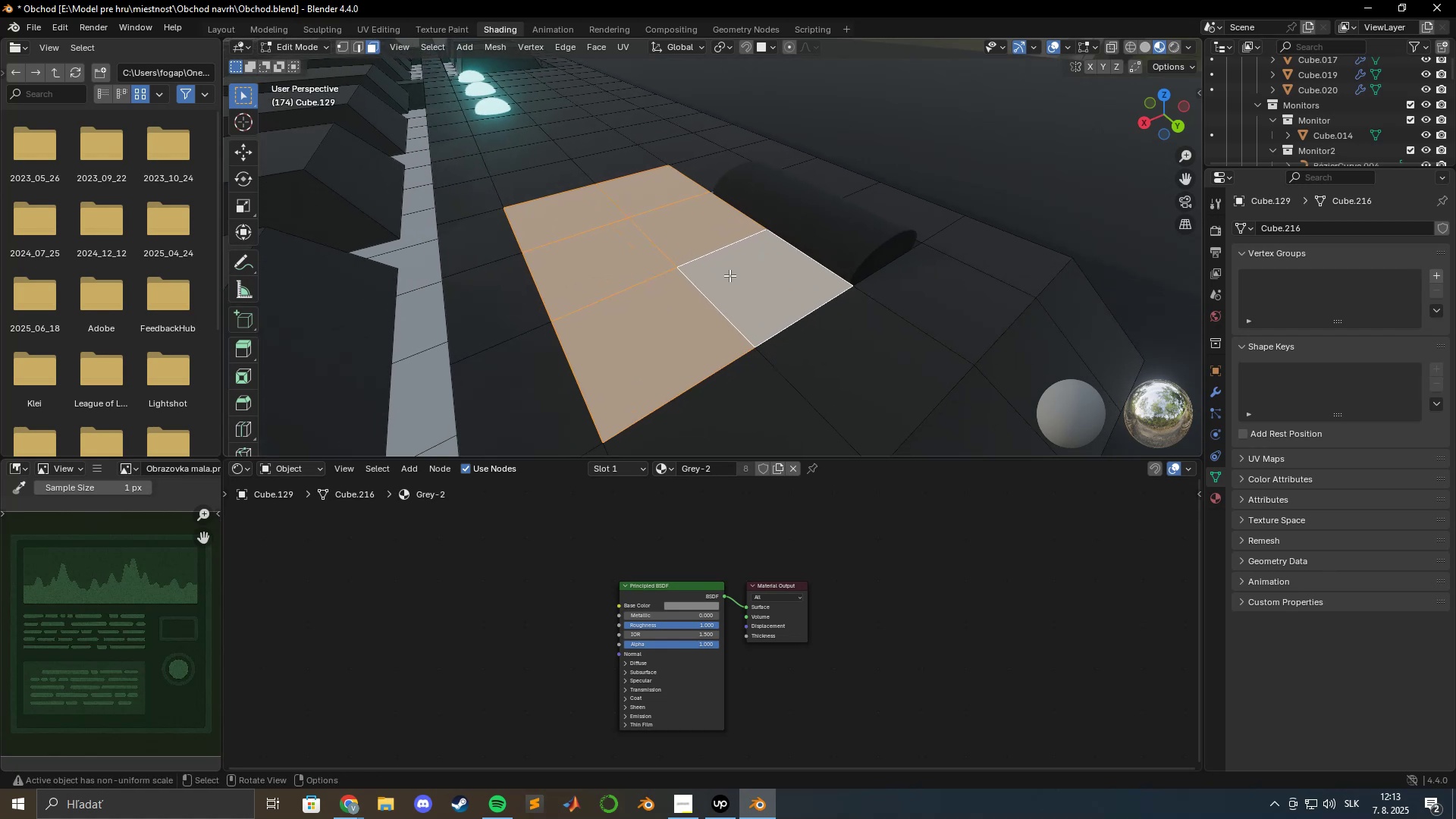 
scroll: coordinate [639, 266], scroll_direction: up, amount: 2.0
 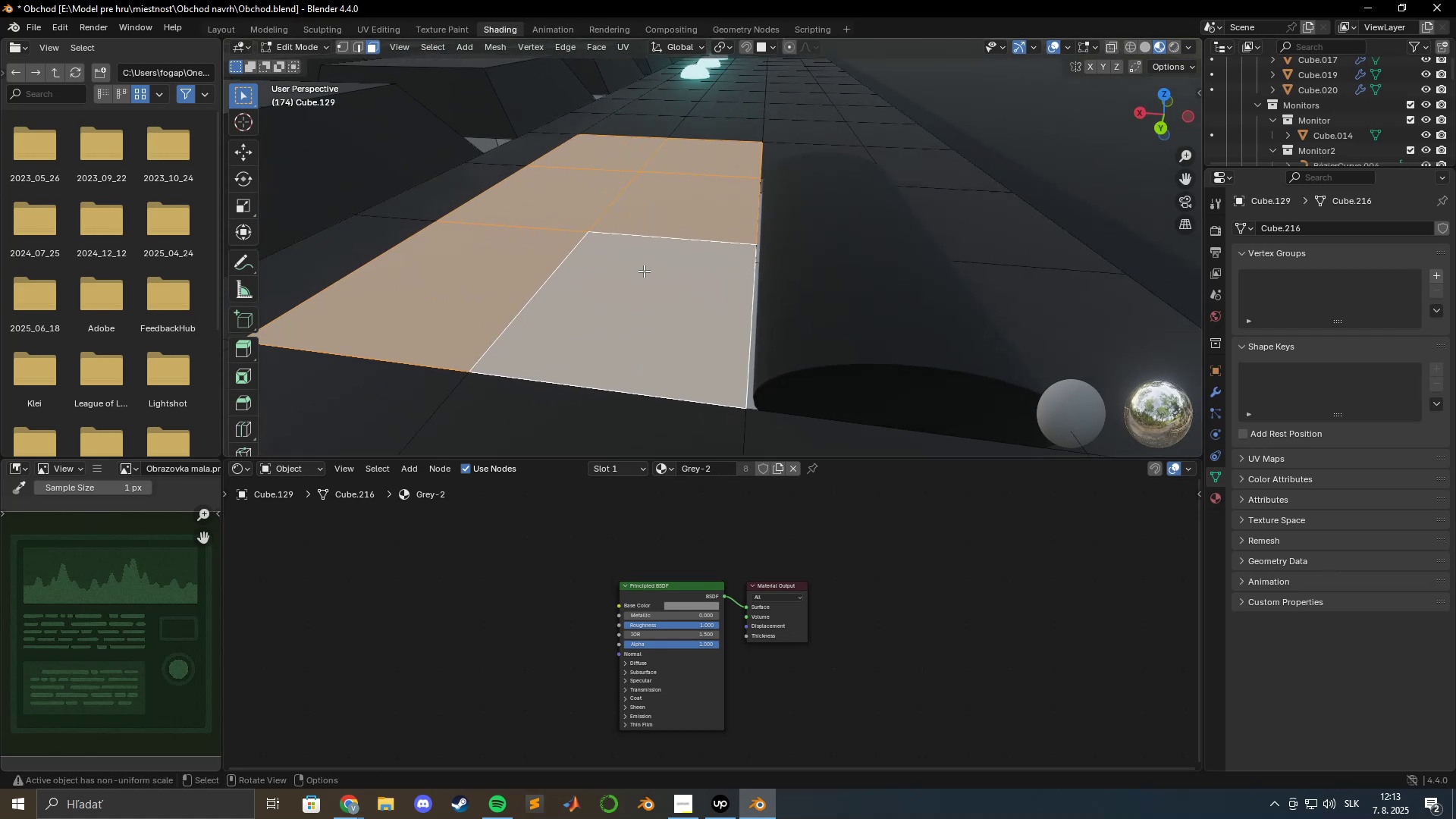 
scroll: coordinate [659, 266], scroll_direction: down, amount: 2.0
 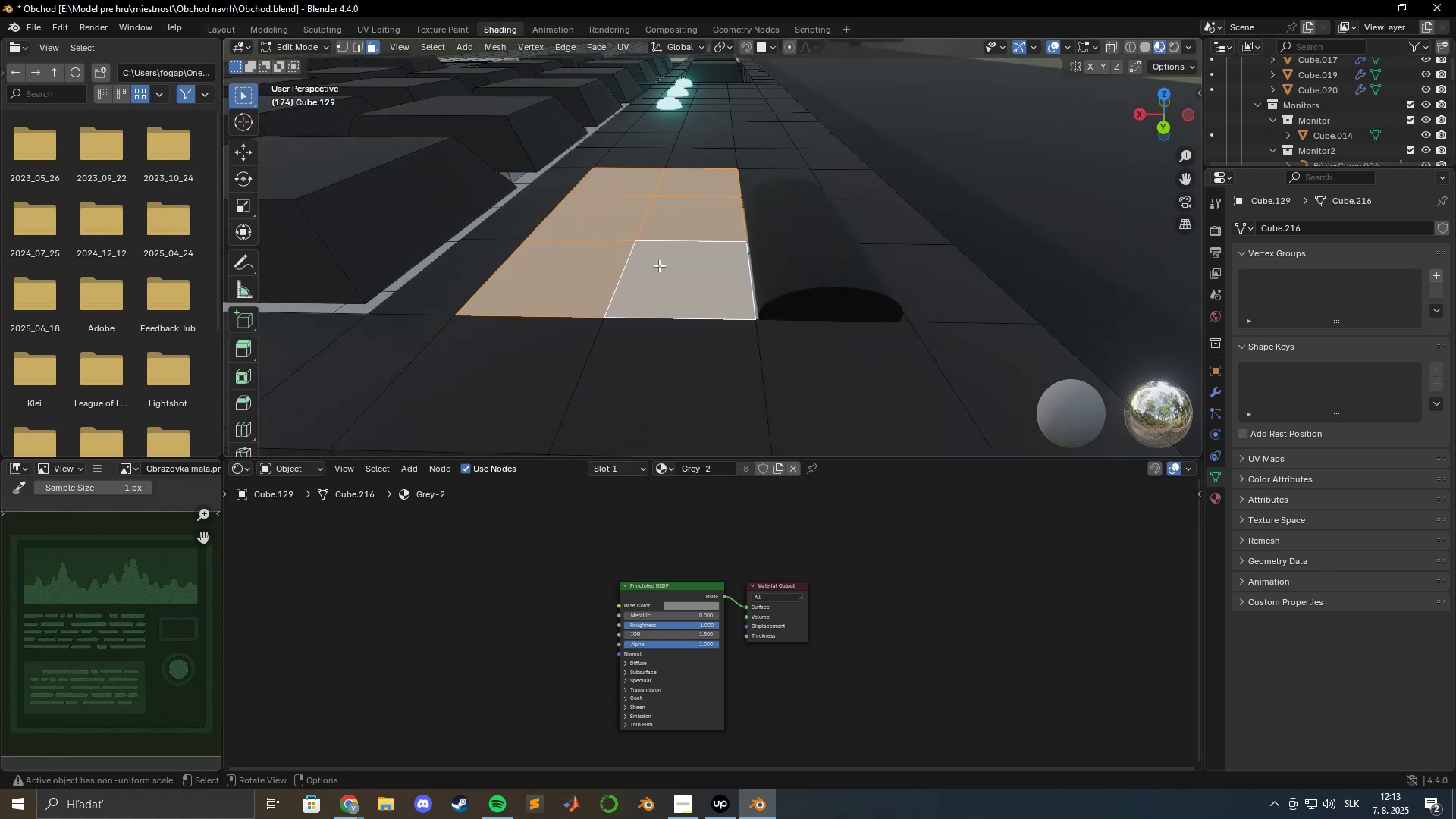 
hold_key(key=ShiftLeft, duration=0.37)
 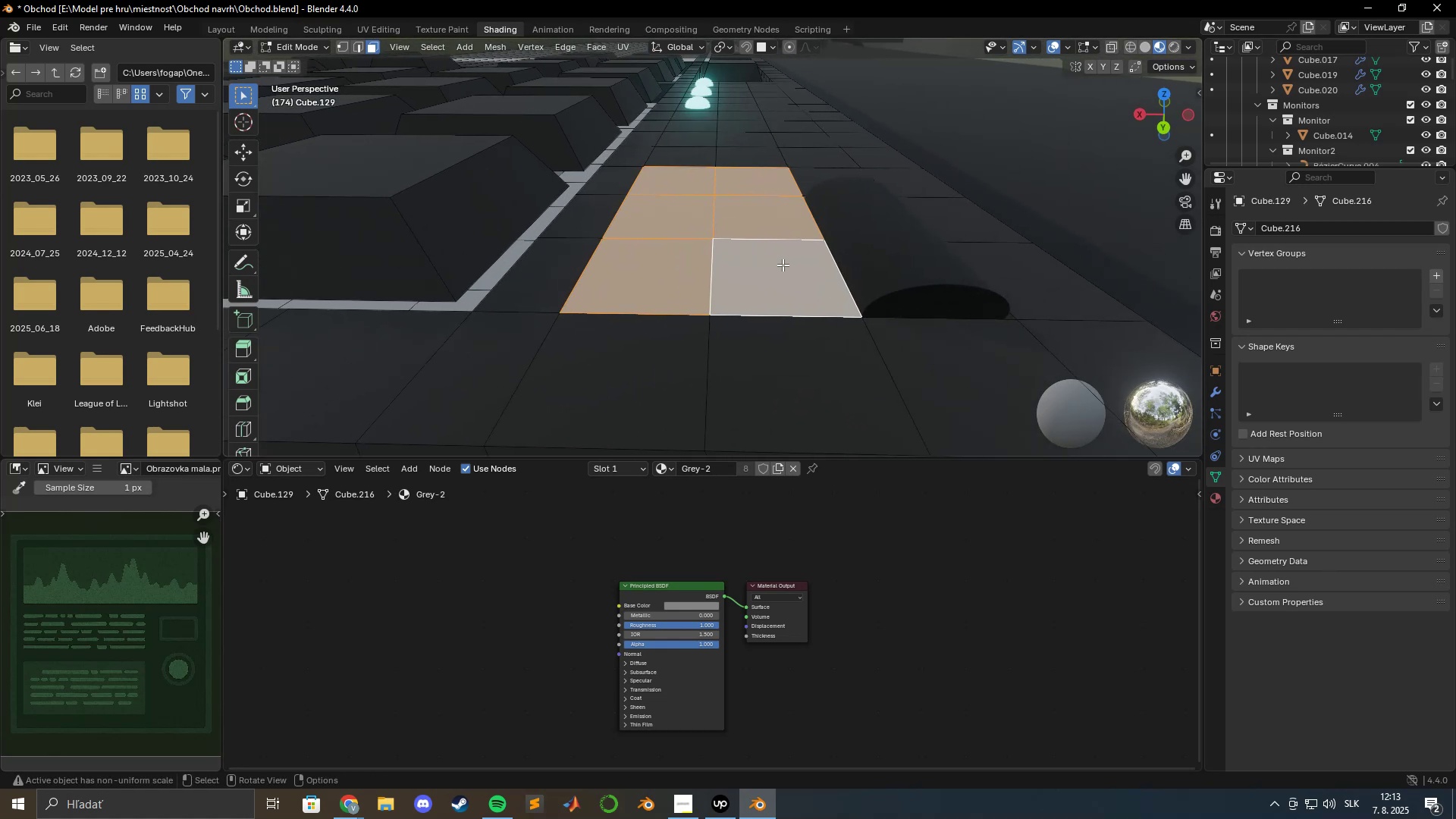 
key(Control+R)
 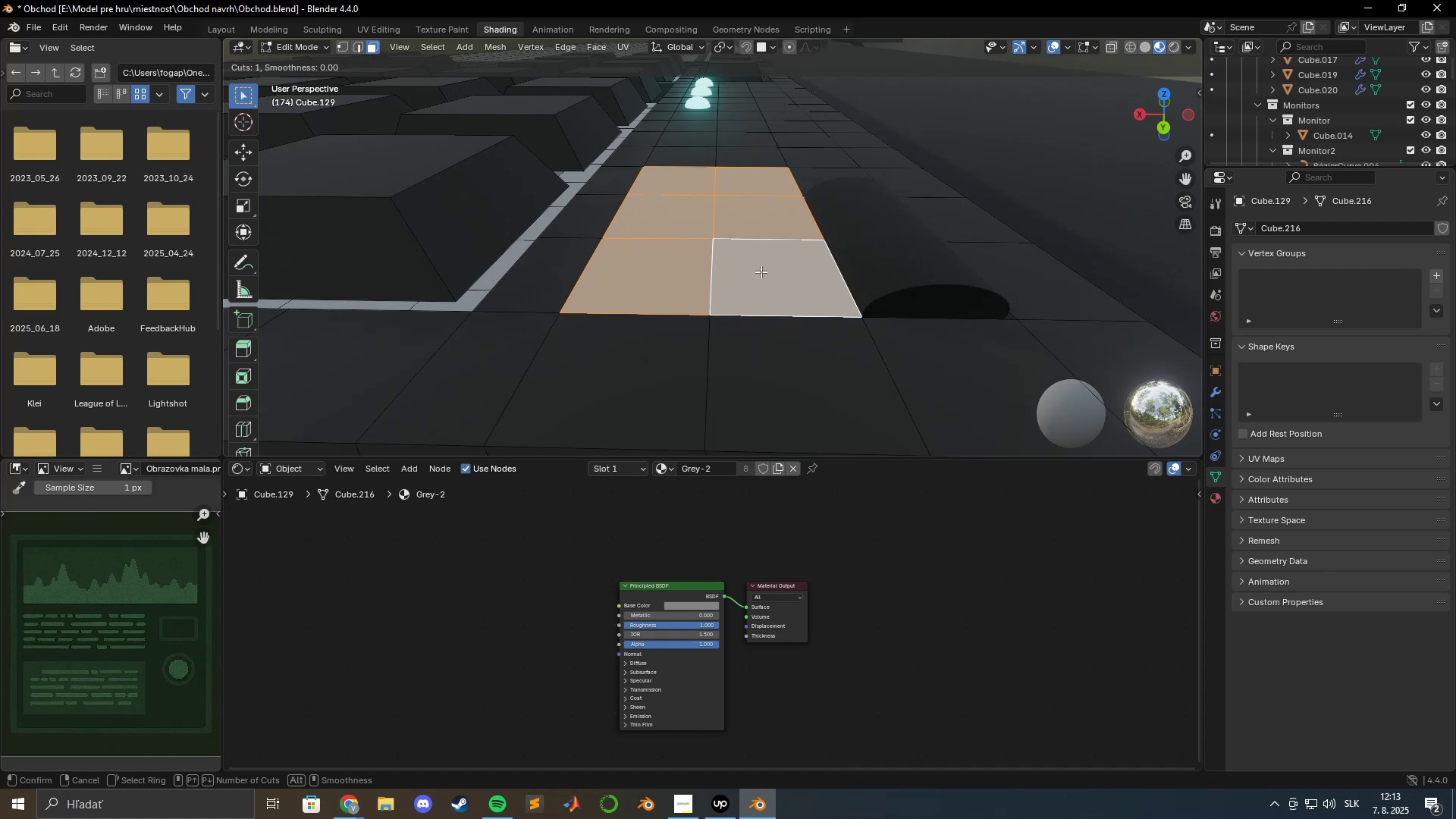 
key(Escape)
 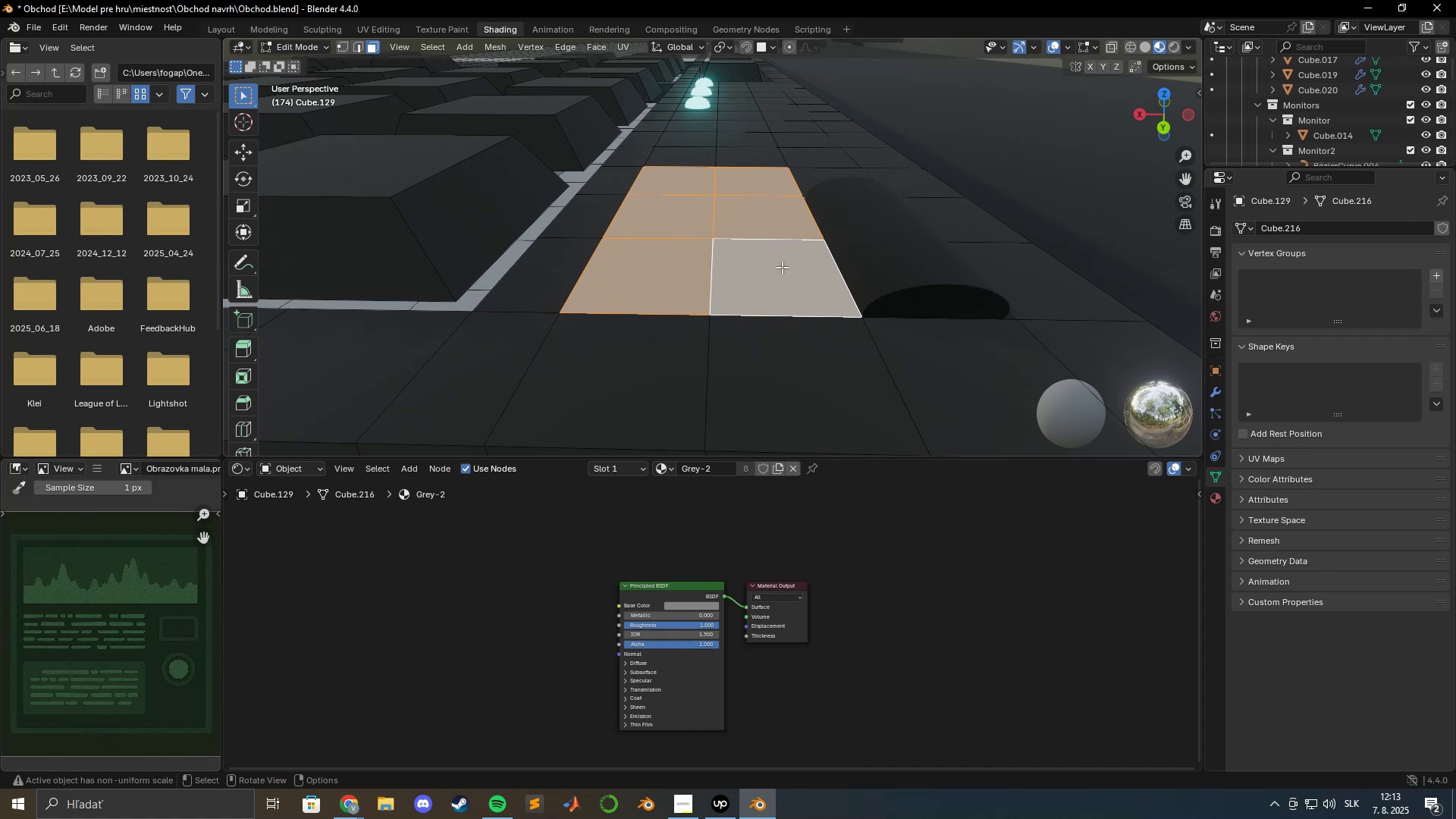 
scroll: coordinate [795, 259], scroll_direction: down, amount: 6.0
 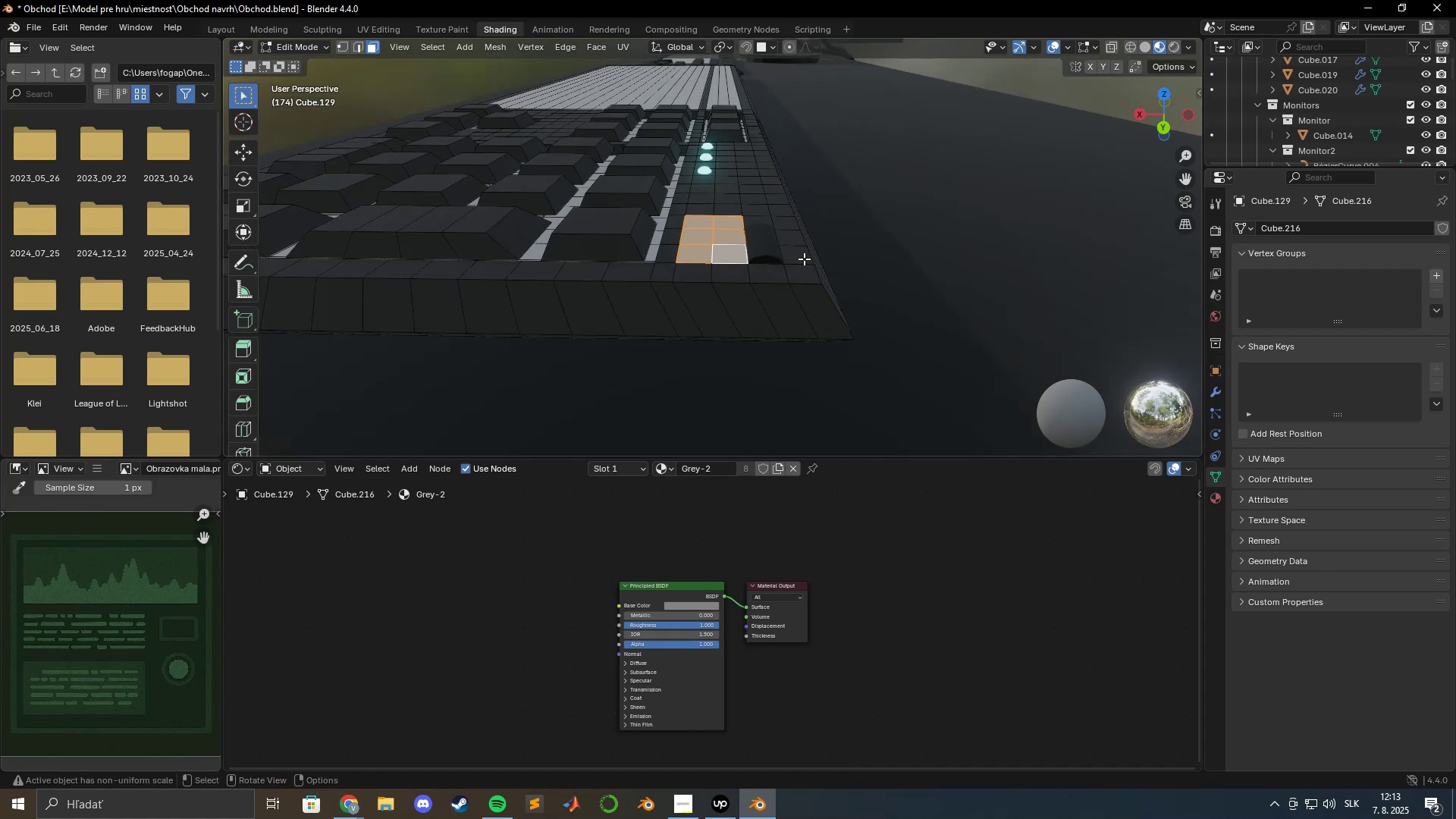 
key(Tab)
 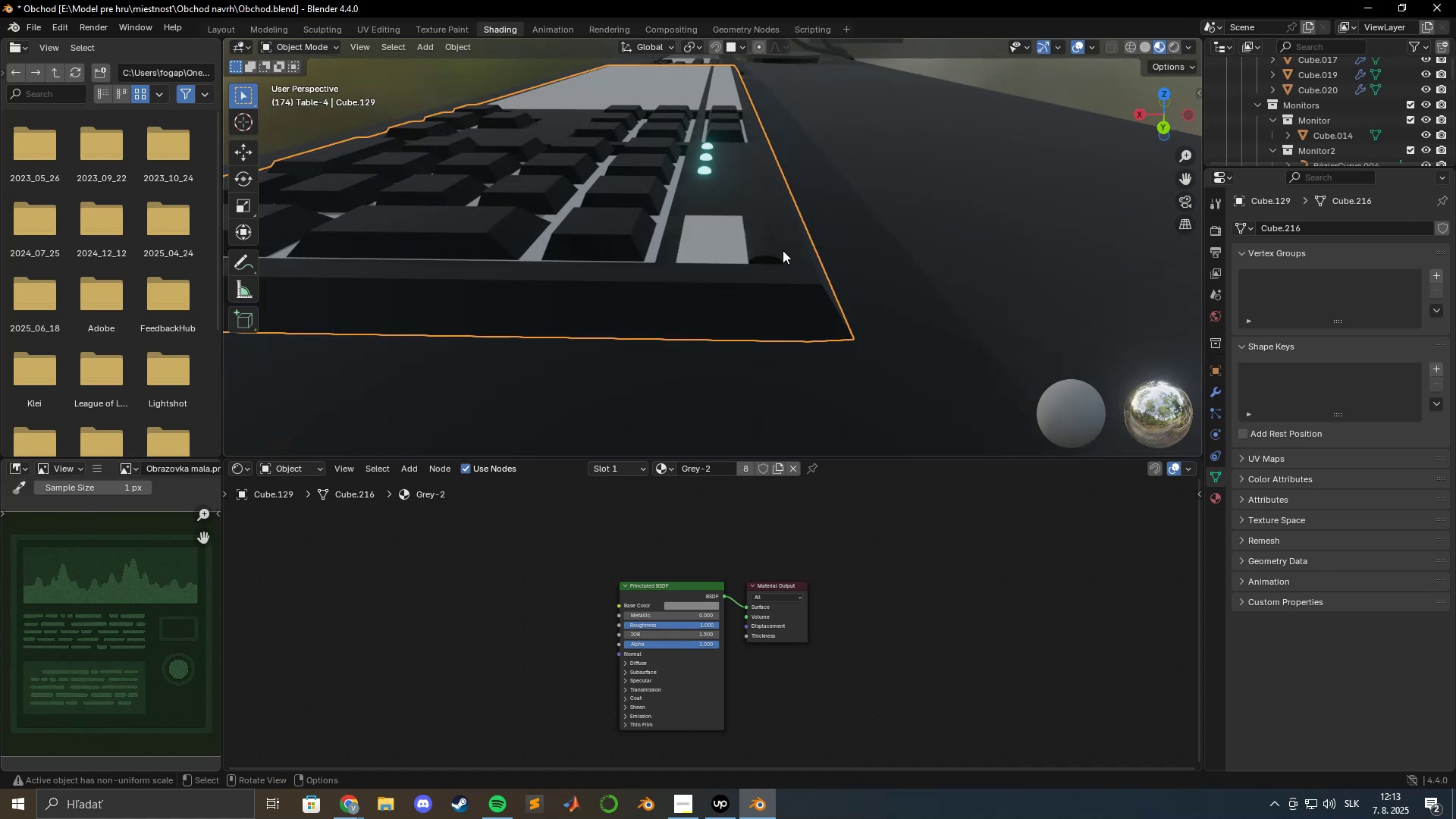 
hold_key(key=ShiftLeft, duration=0.44)
 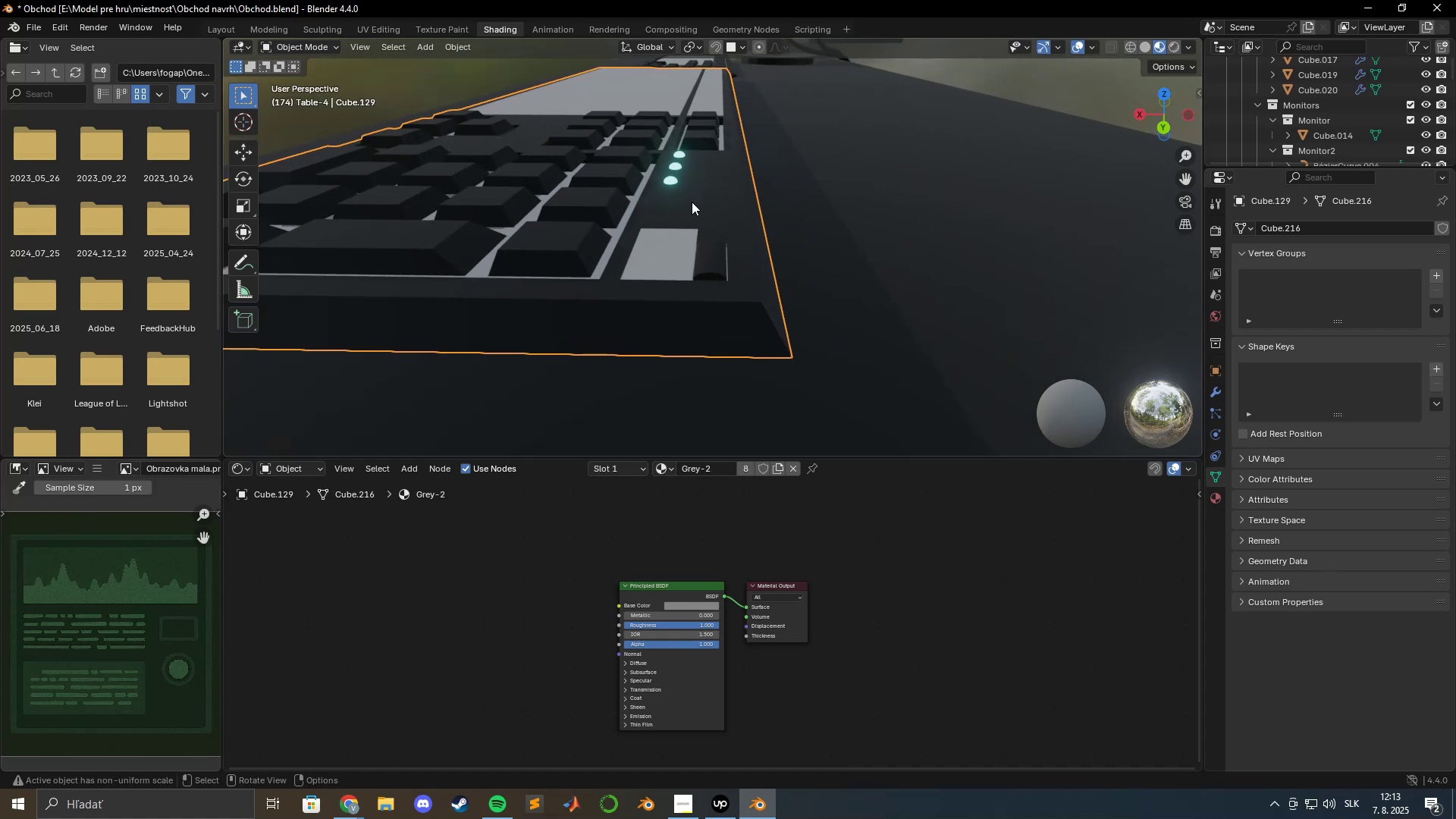 
key(Tab)
 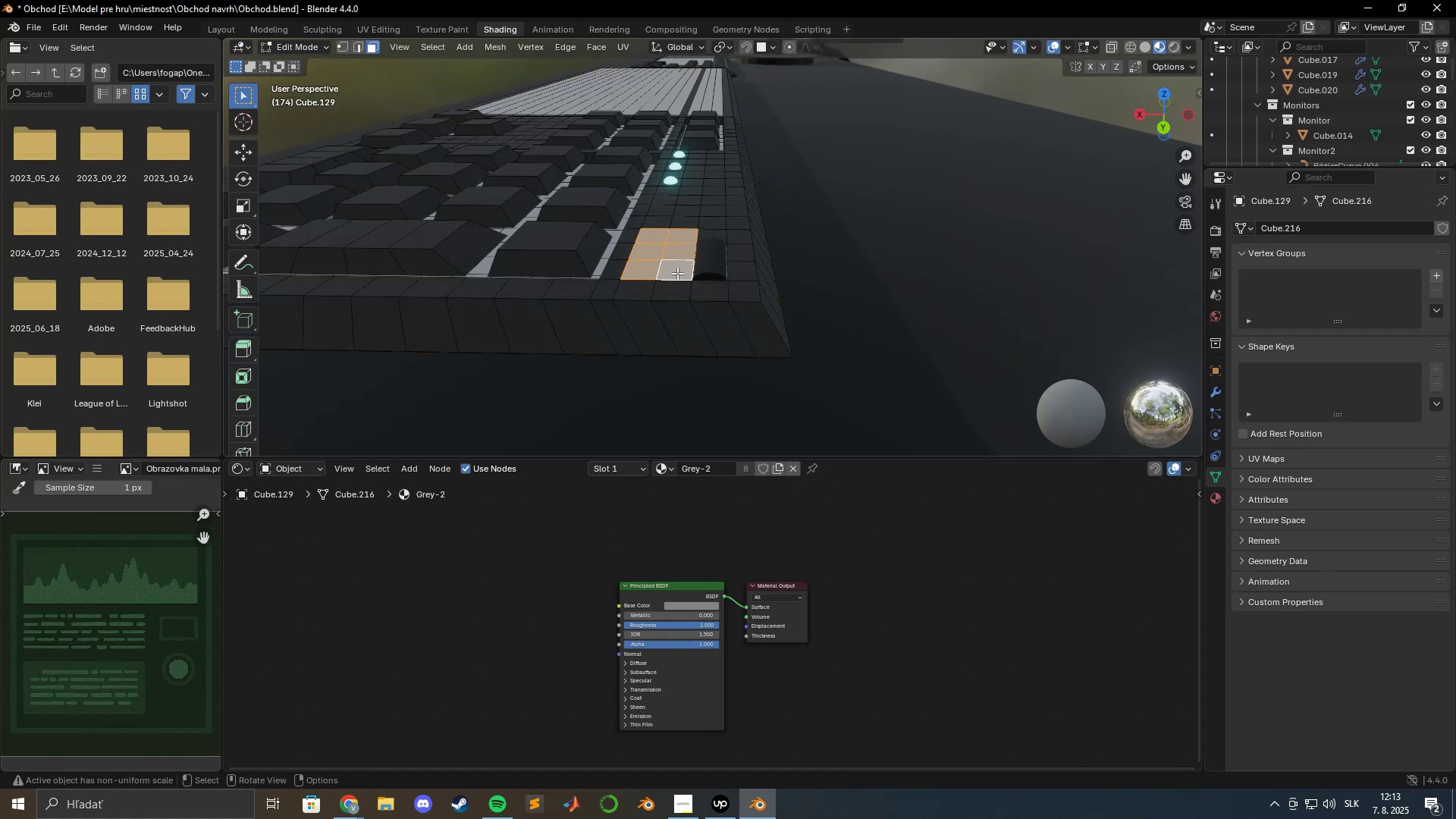 
left_click_drag(start_coordinate=[883, 294], to_coordinate=[892, 295])
 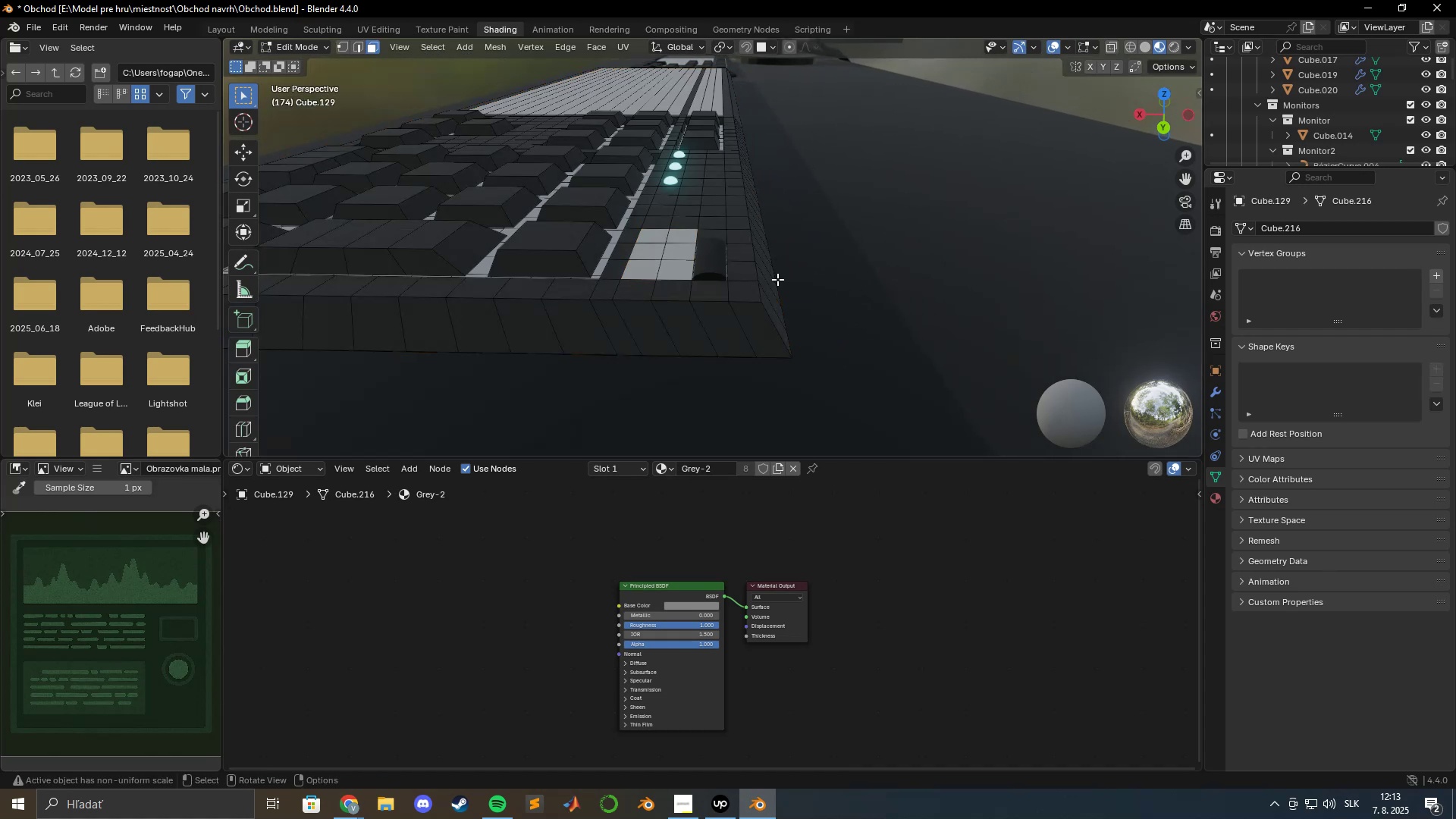 
scroll: coordinate [713, 271], scroll_direction: up, amount: 3.0
 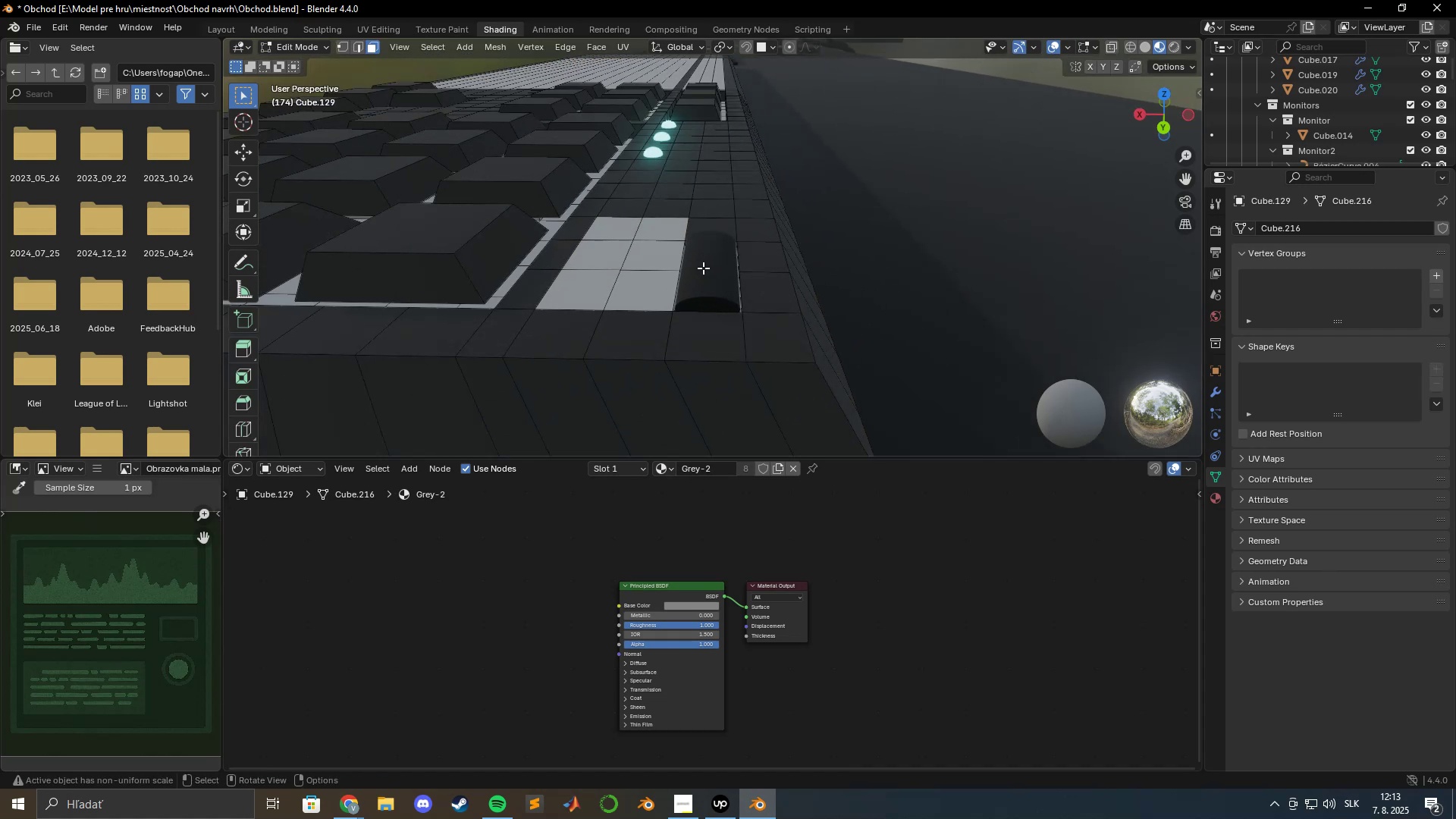 
hold_key(key=ShiftLeft, duration=0.44)
 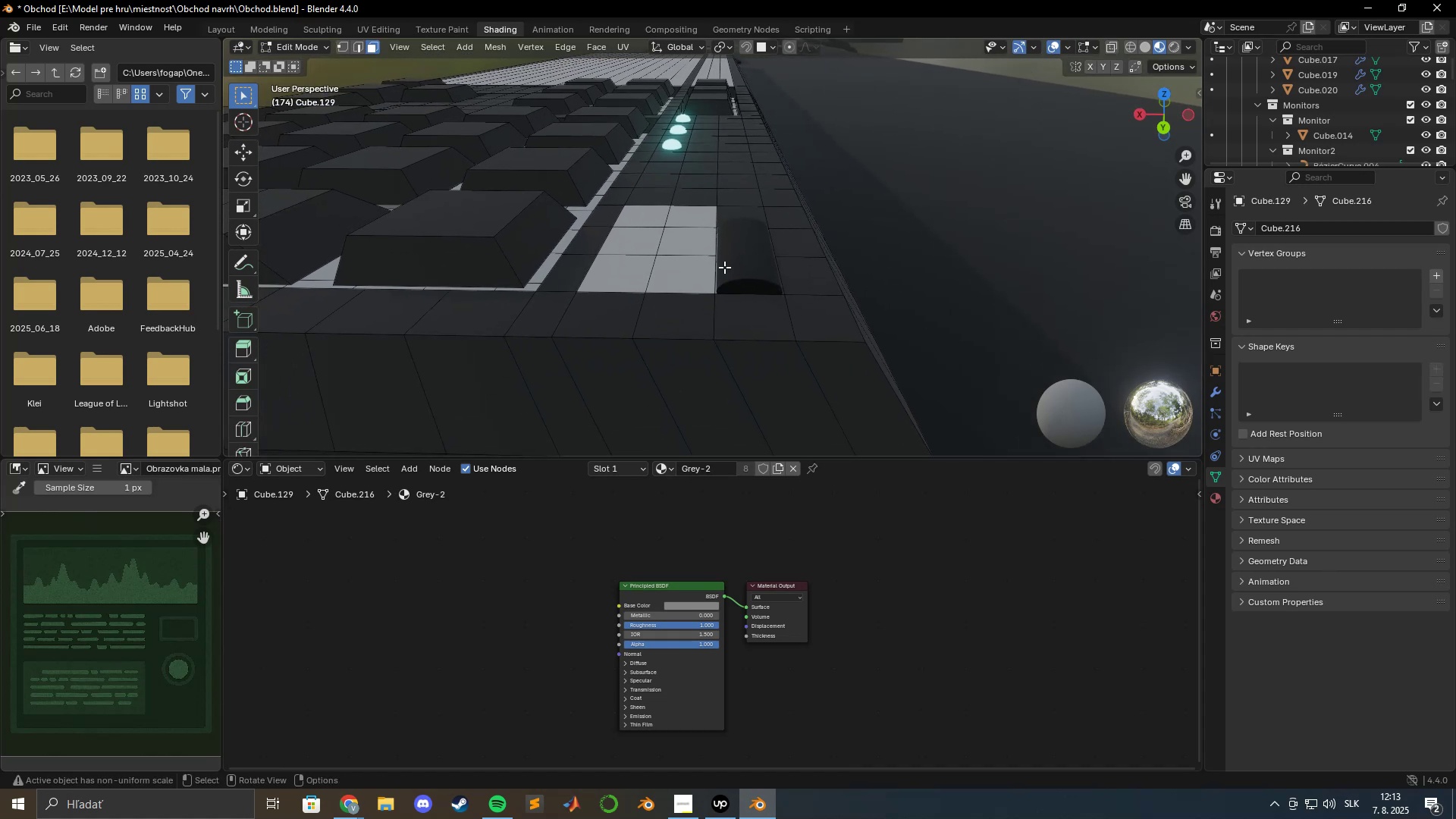 
scroll: coordinate [727, 275], scroll_direction: up, amount: 2.0
 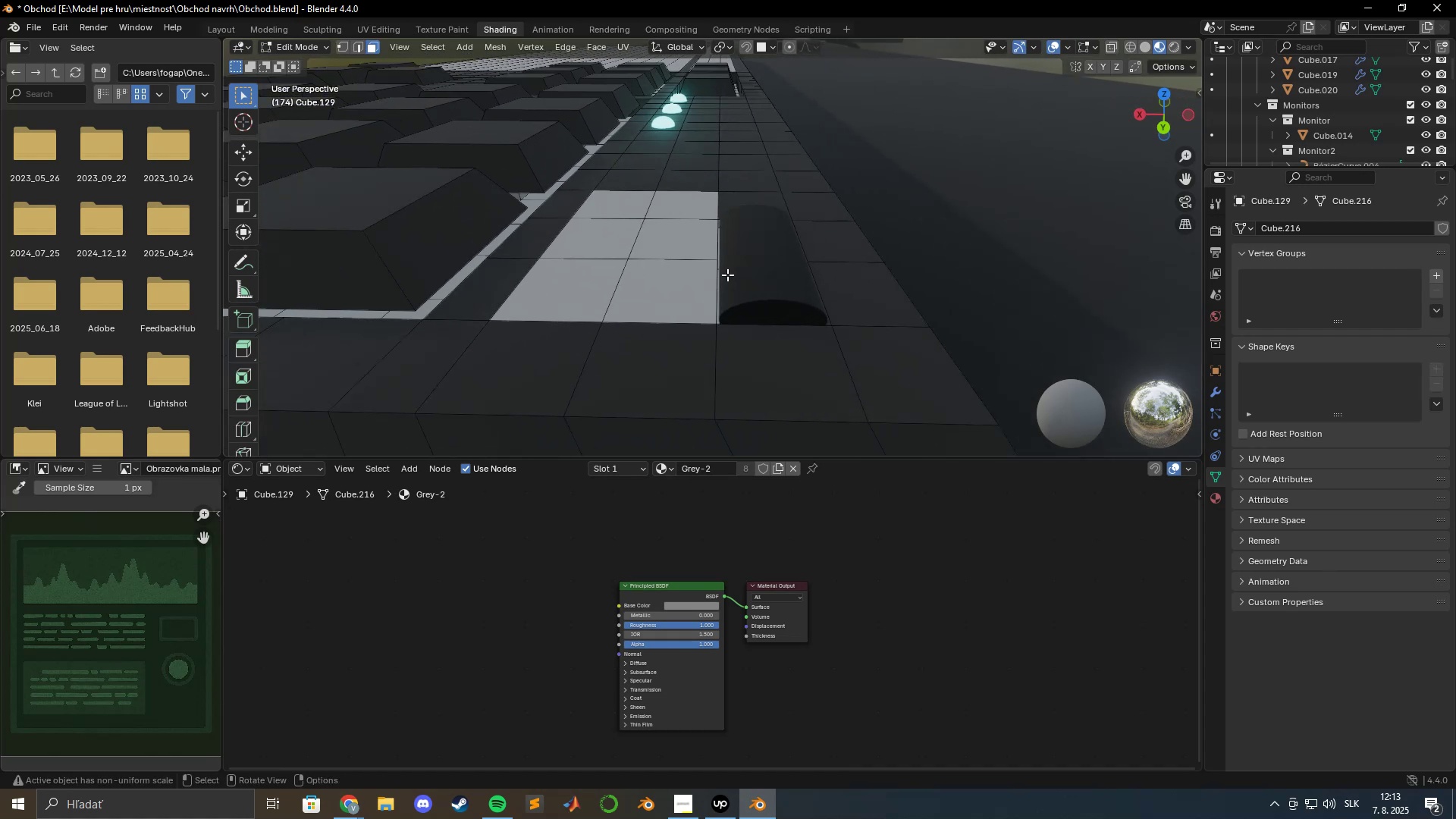 
key(Shift+ShiftLeft)
 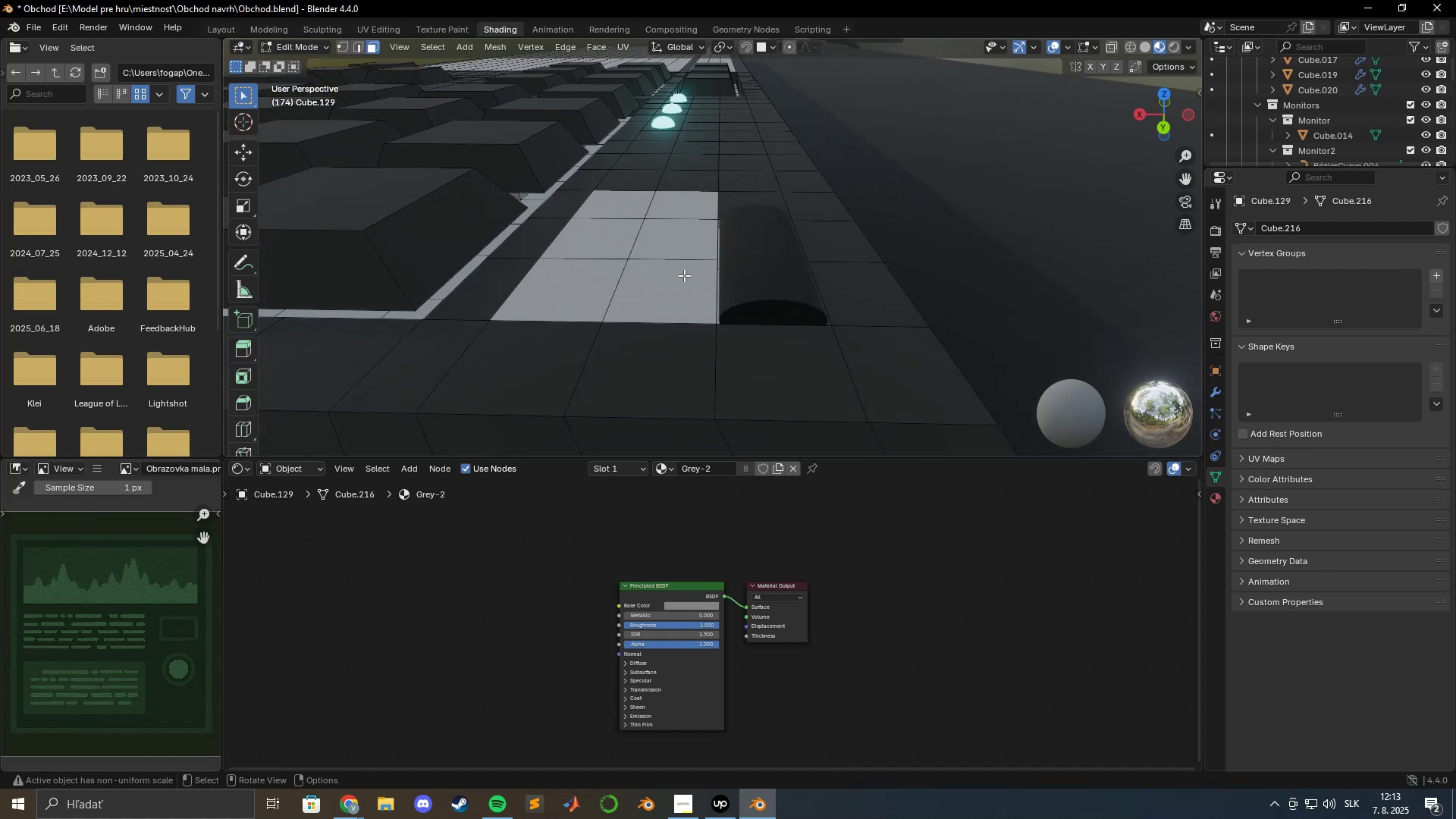 
key(Control+R)
 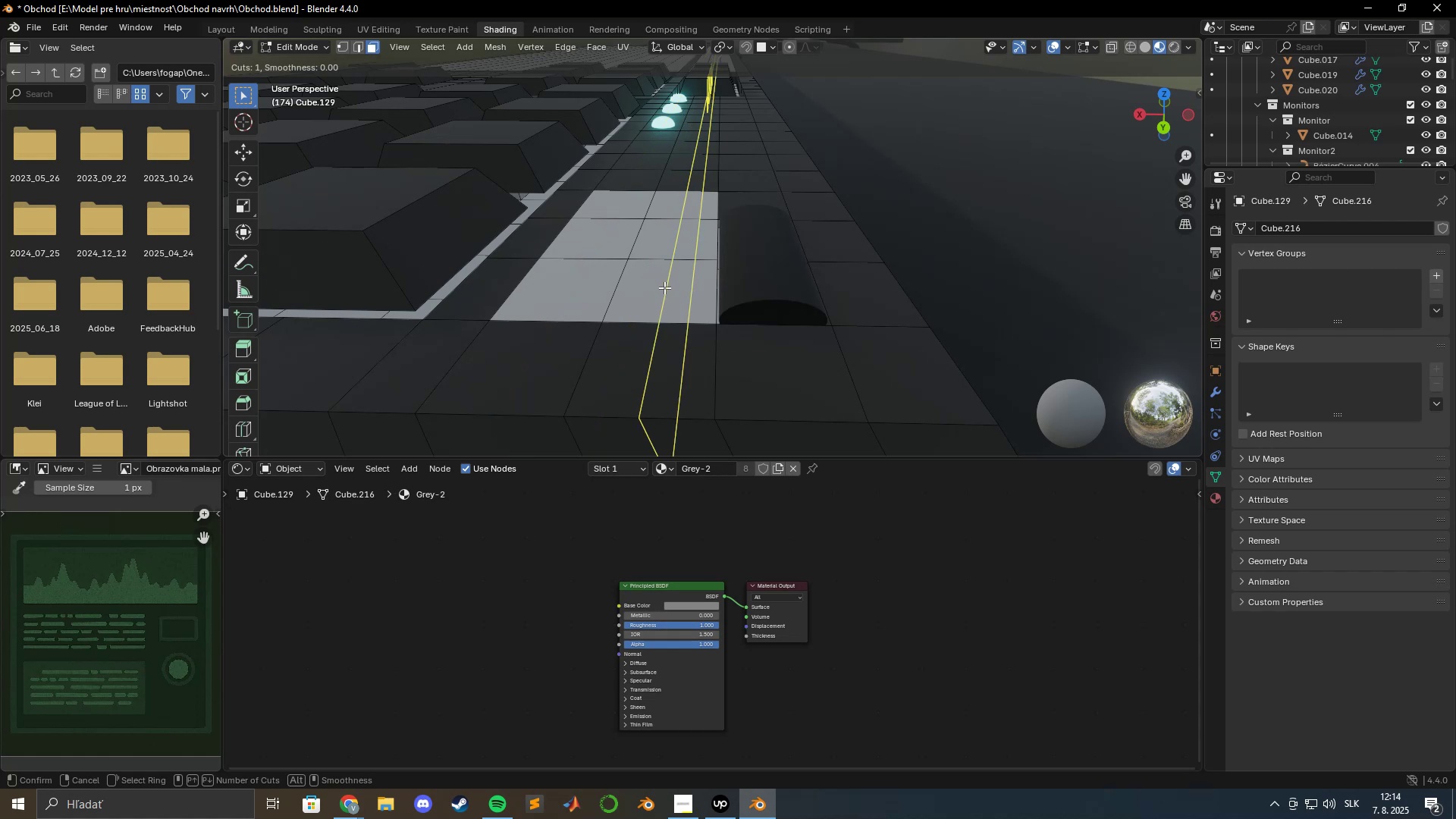 
wait(58.11)
 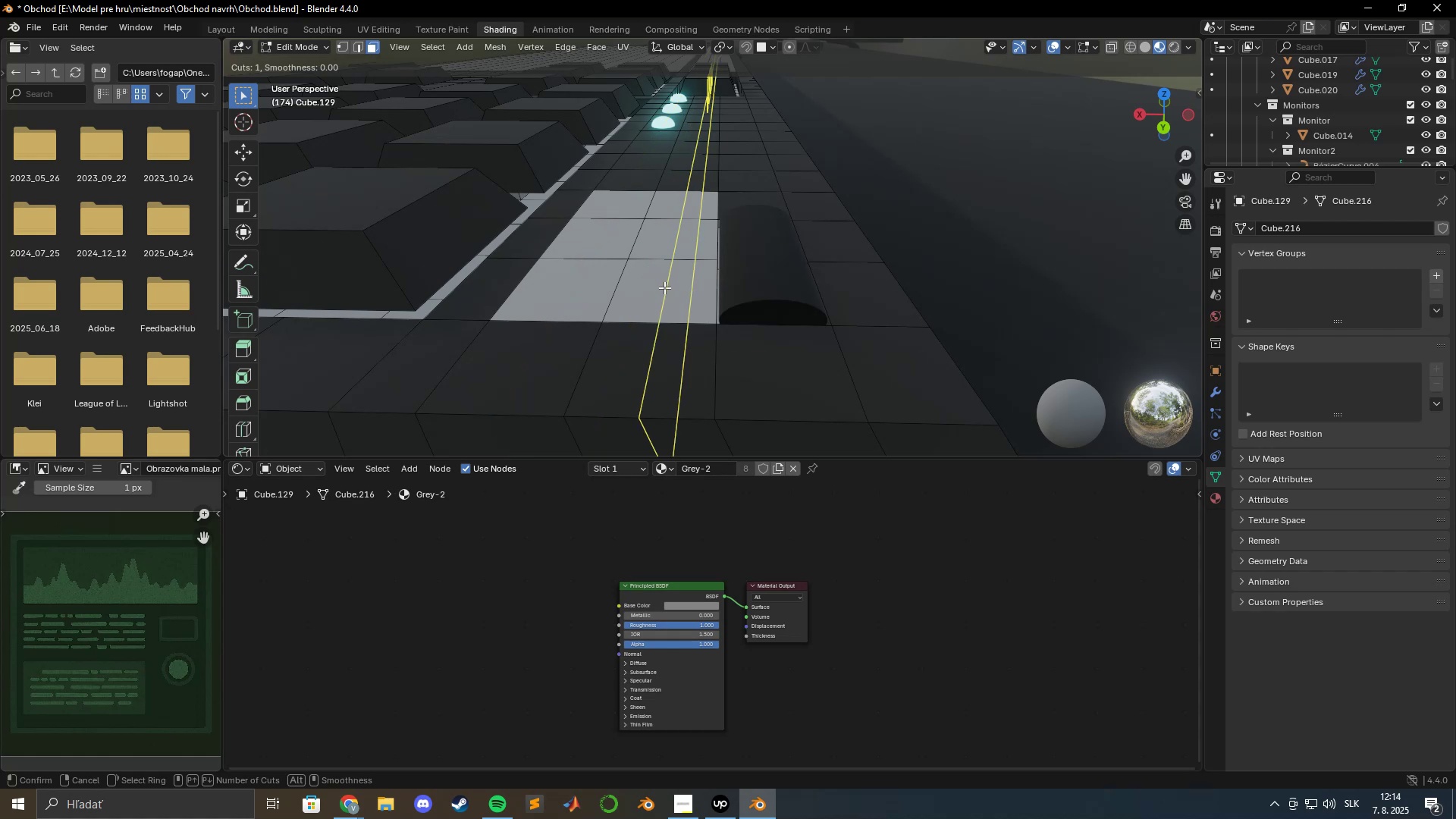 
left_click([655, 284])
 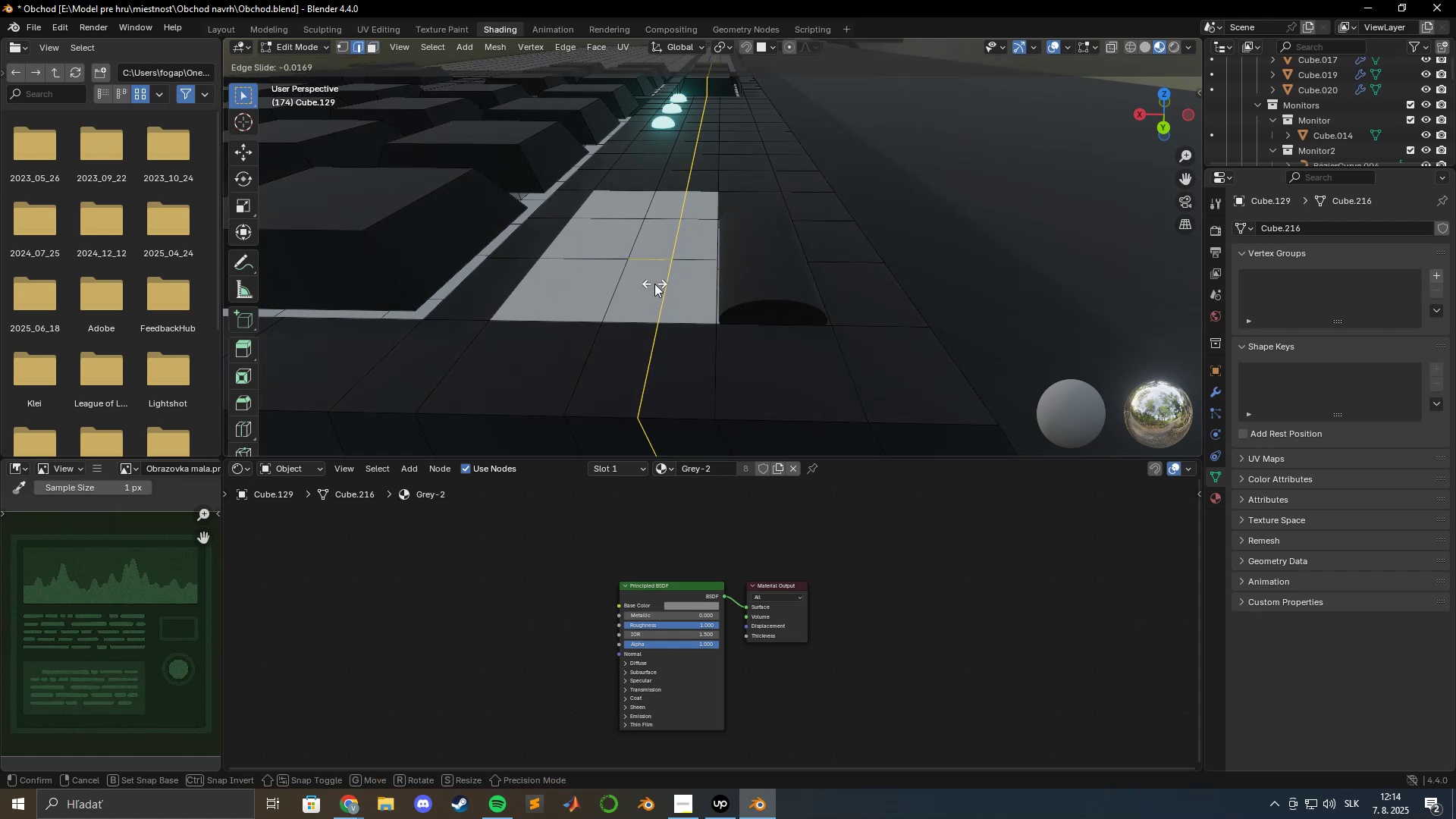 
key(Escape)
 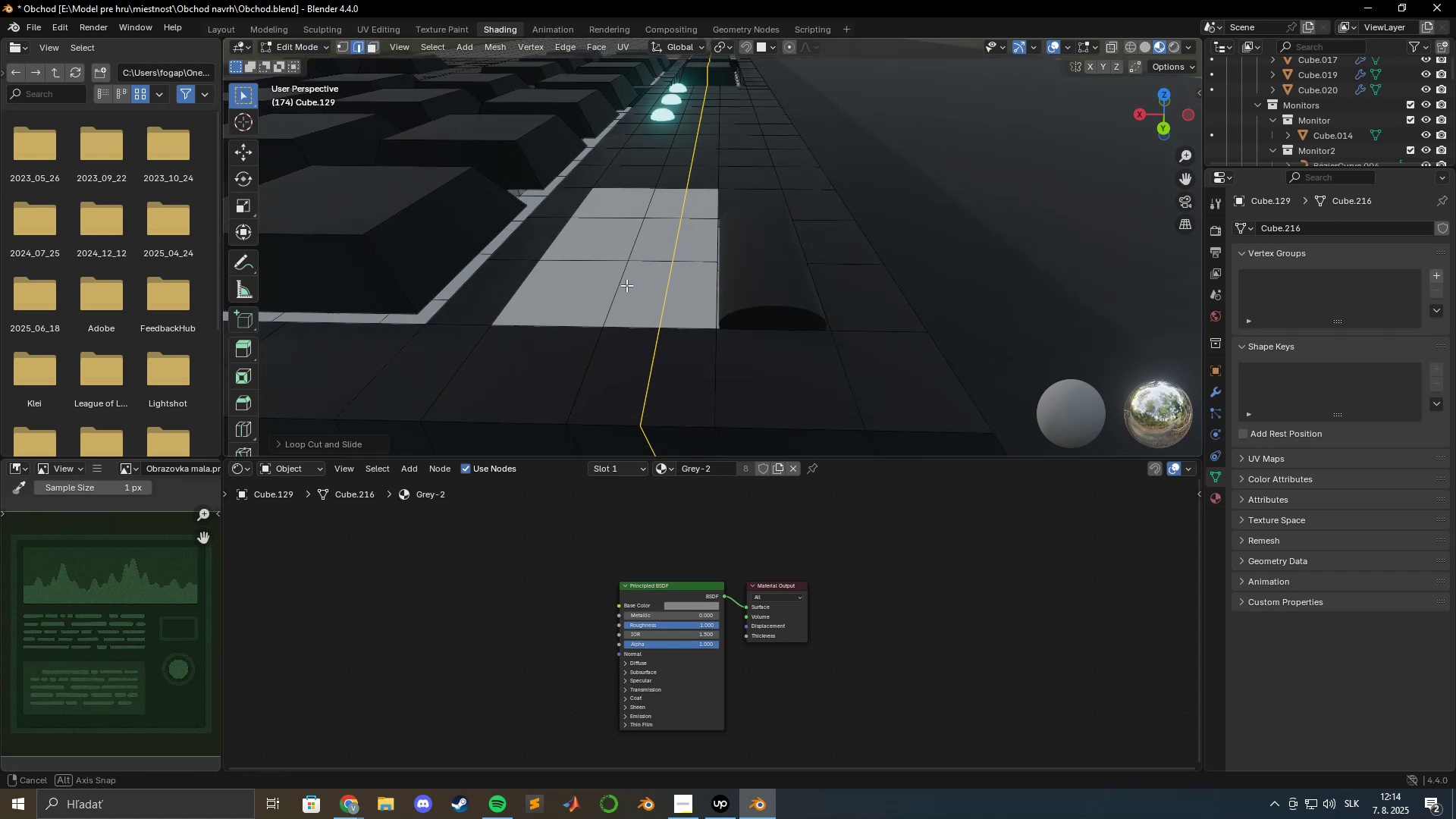 
hold_key(key=ShiftLeft, duration=0.5)
 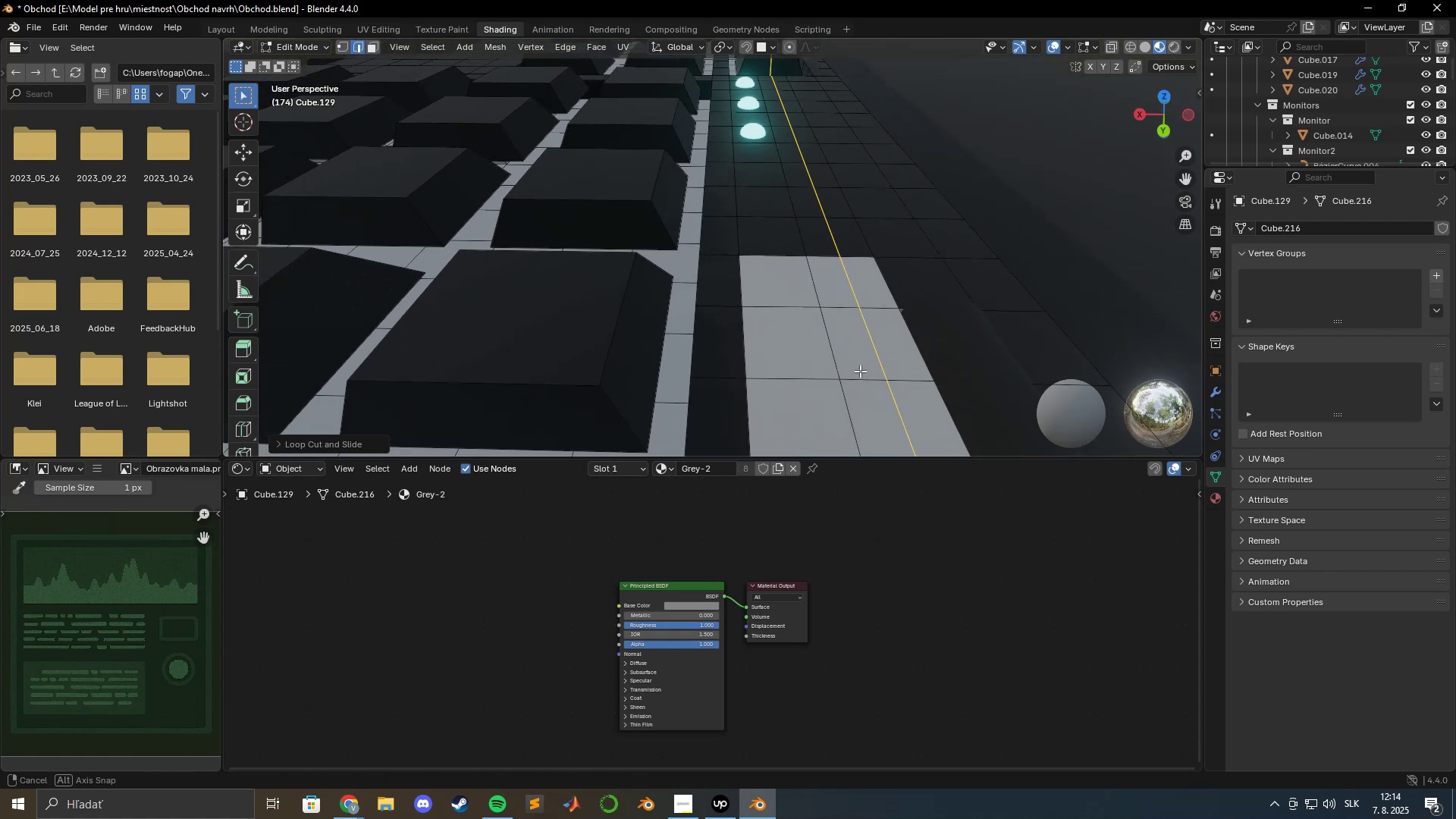 
hold_key(key=ShiftLeft, duration=0.47)
 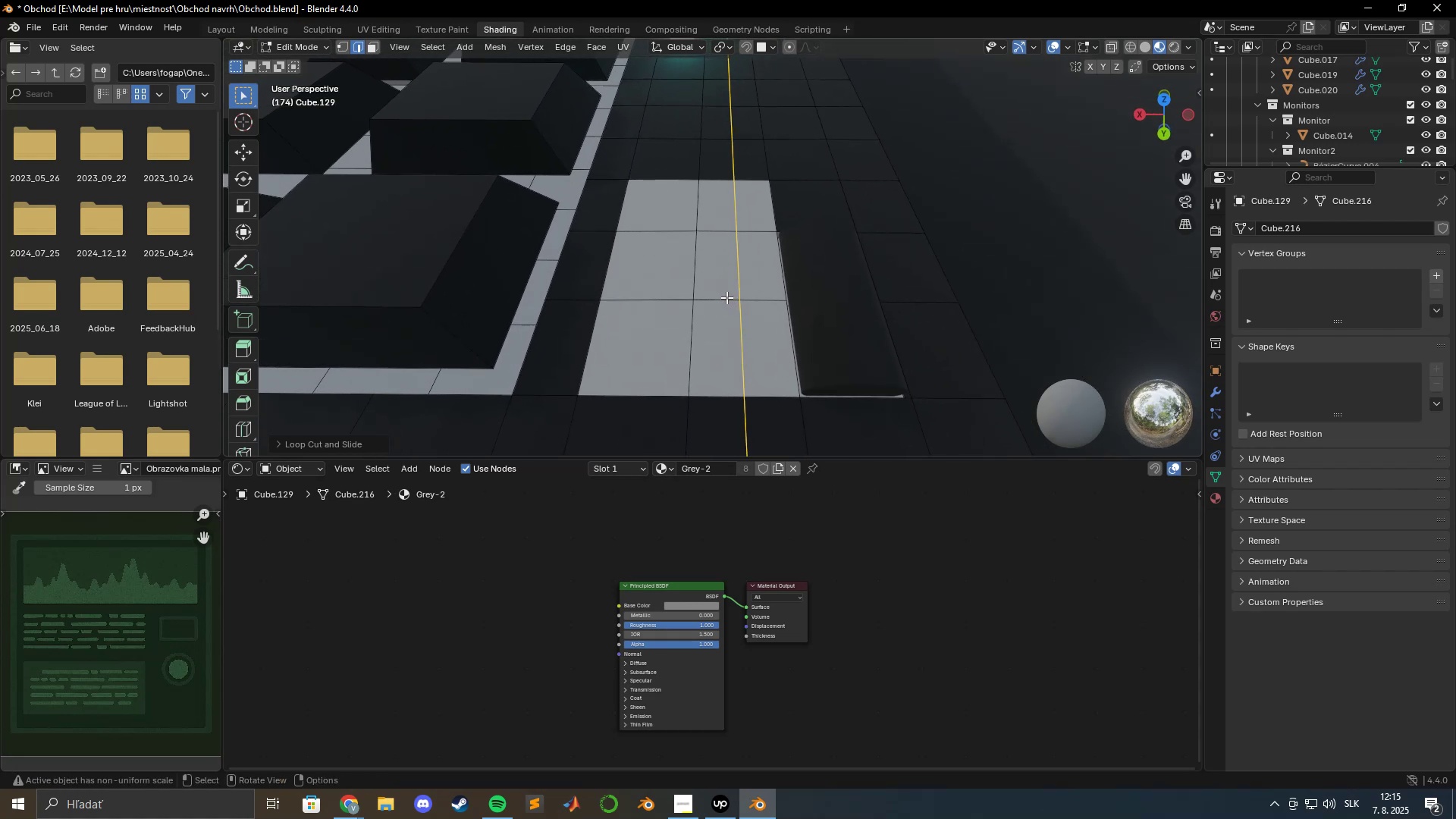 
scroll: coordinate [696, 252], scroll_direction: down, amount: 3.0
 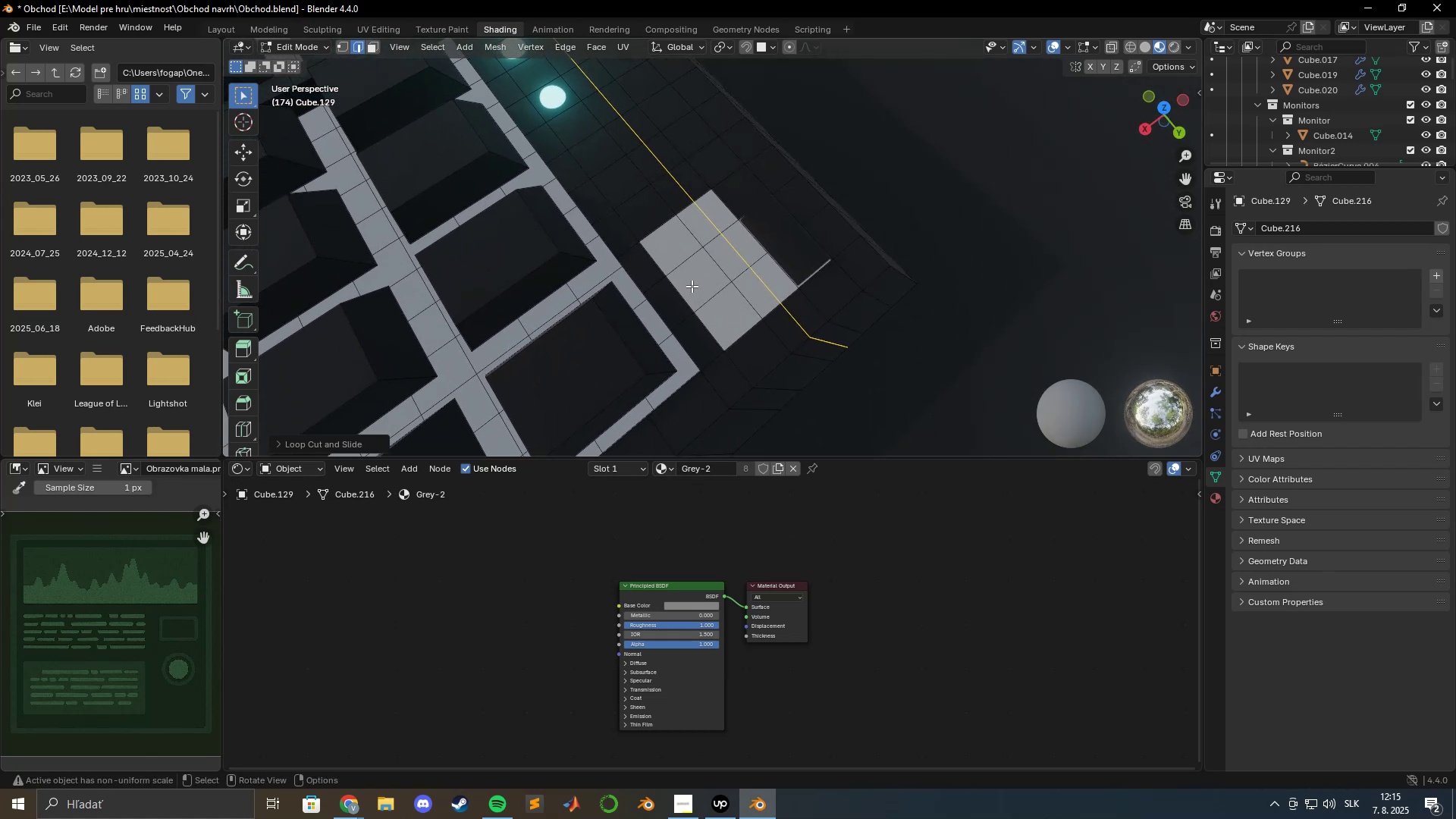 
wait(14.06)
 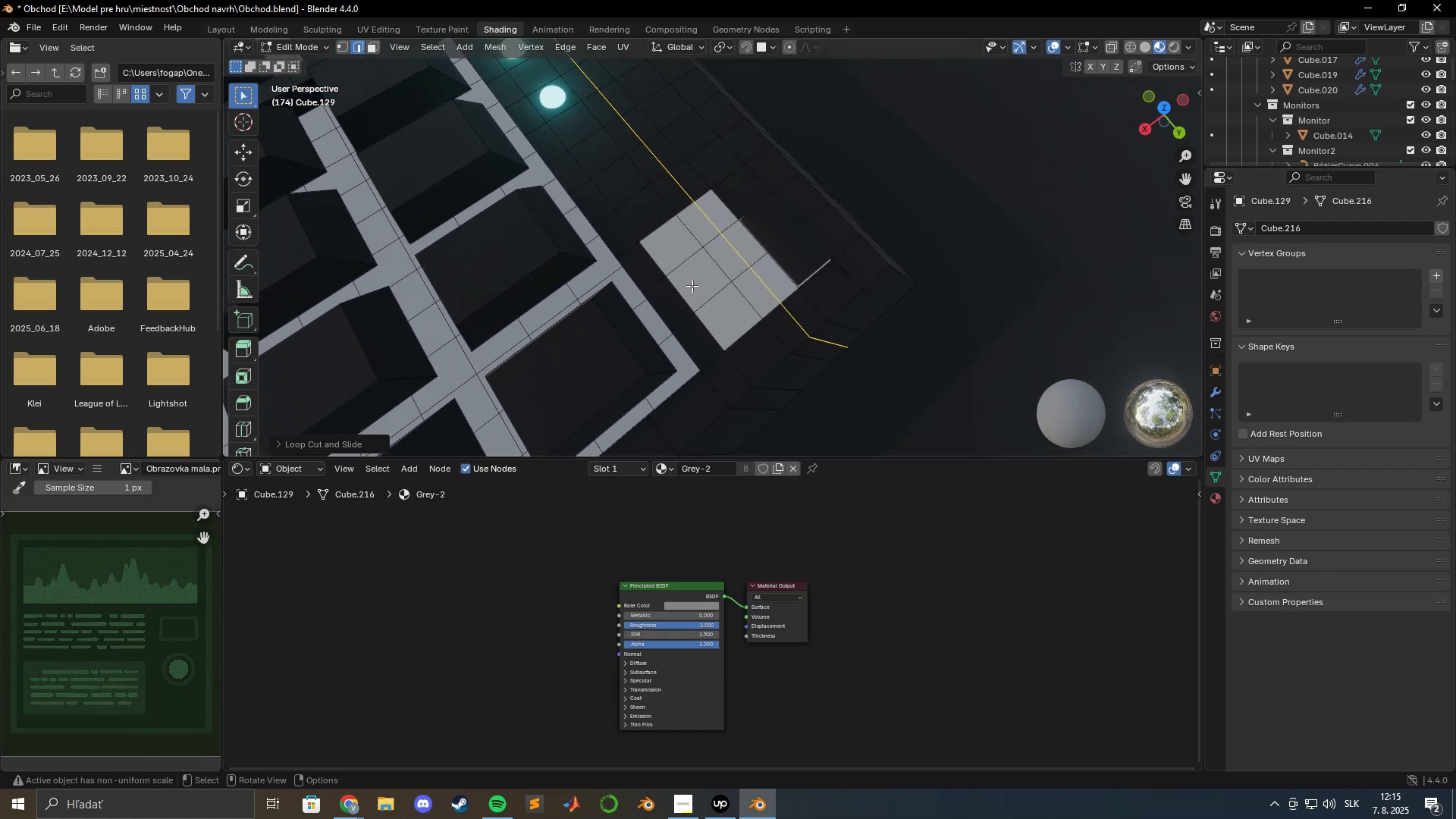 
left_click([373, 51])
 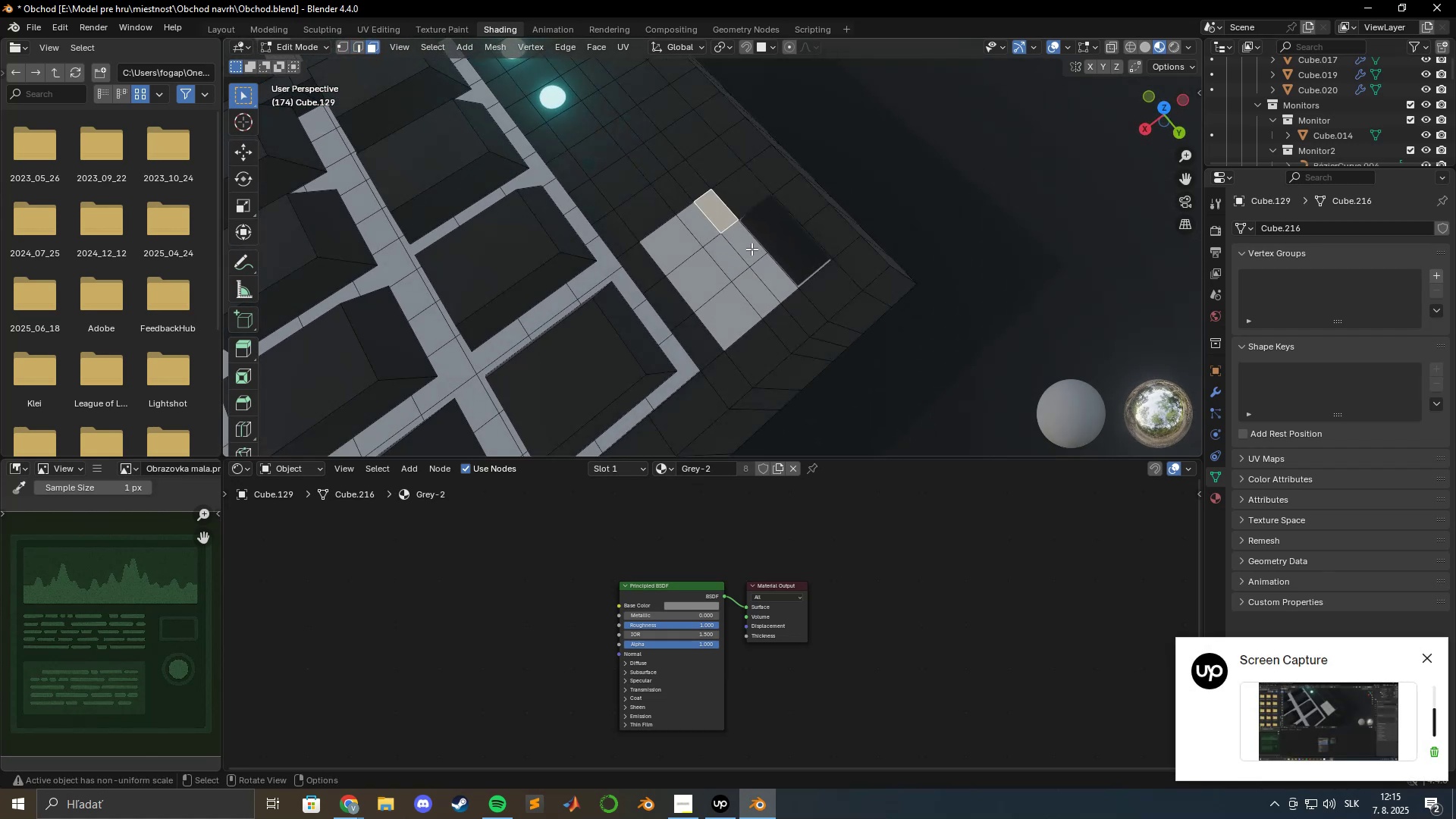 
hold_key(key=ShiftLeft, duration=0.7)
left_click([748, 249])
 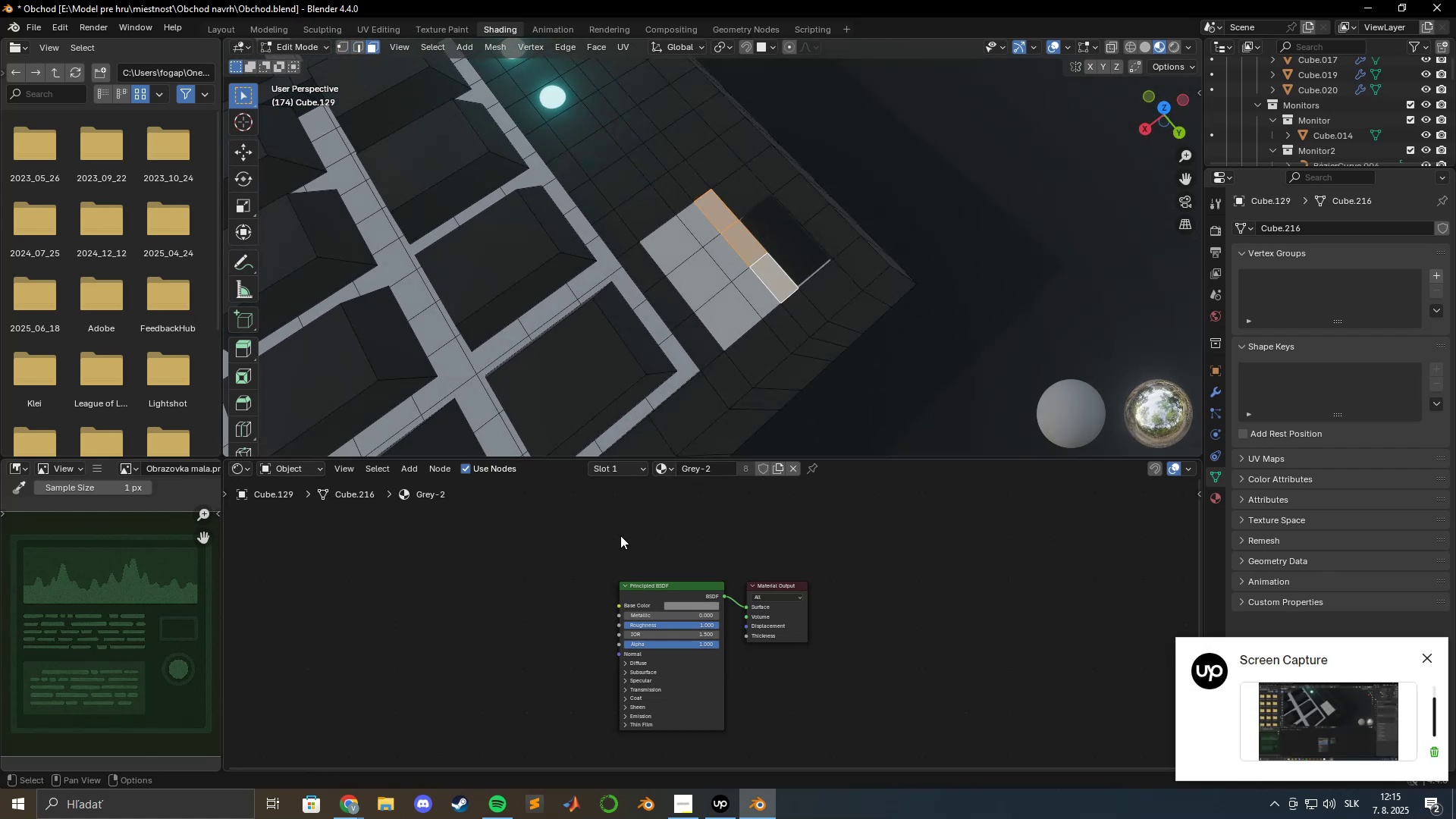 
left_click([637, 466])
 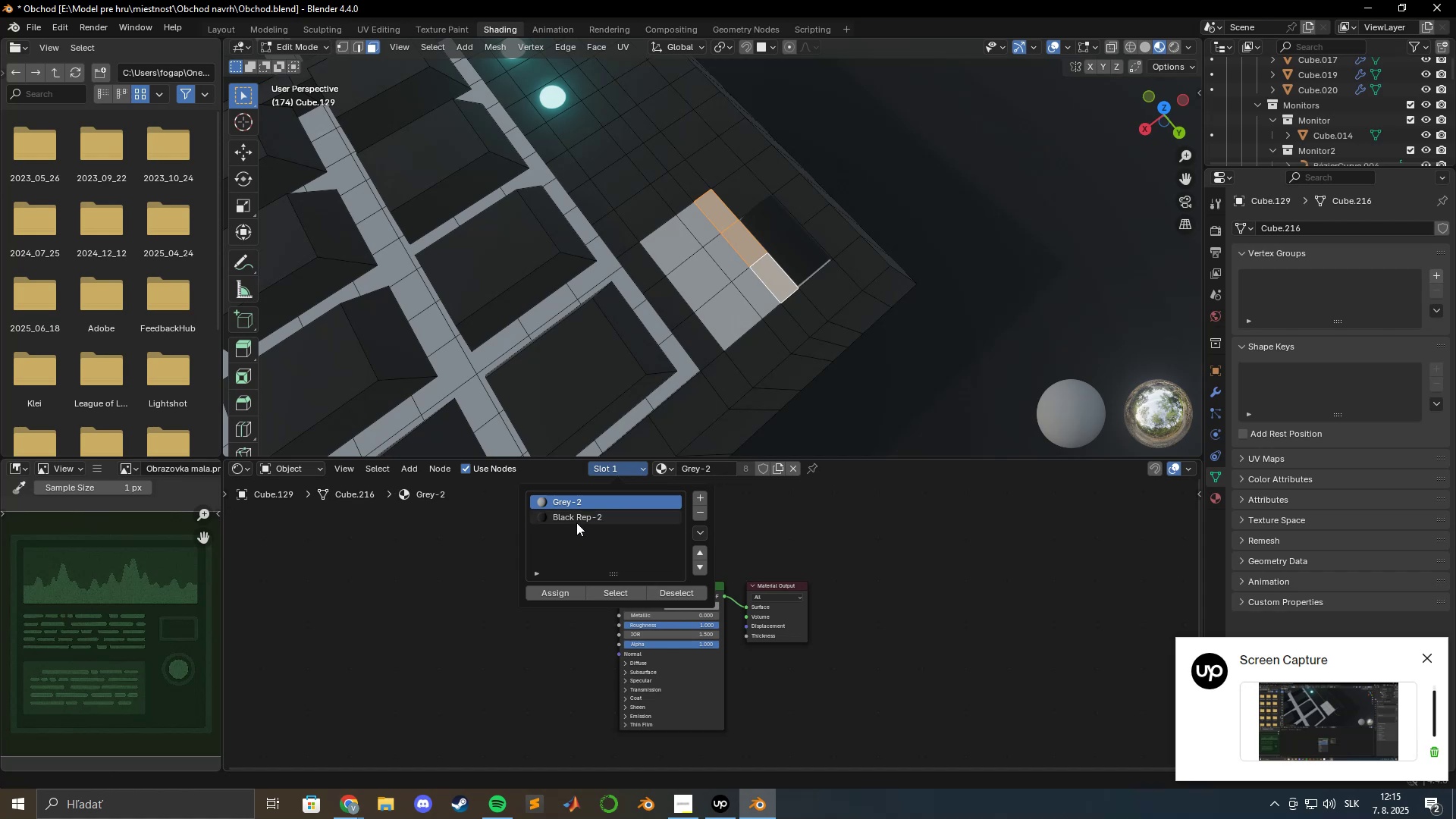 
left_click([576, 521])
 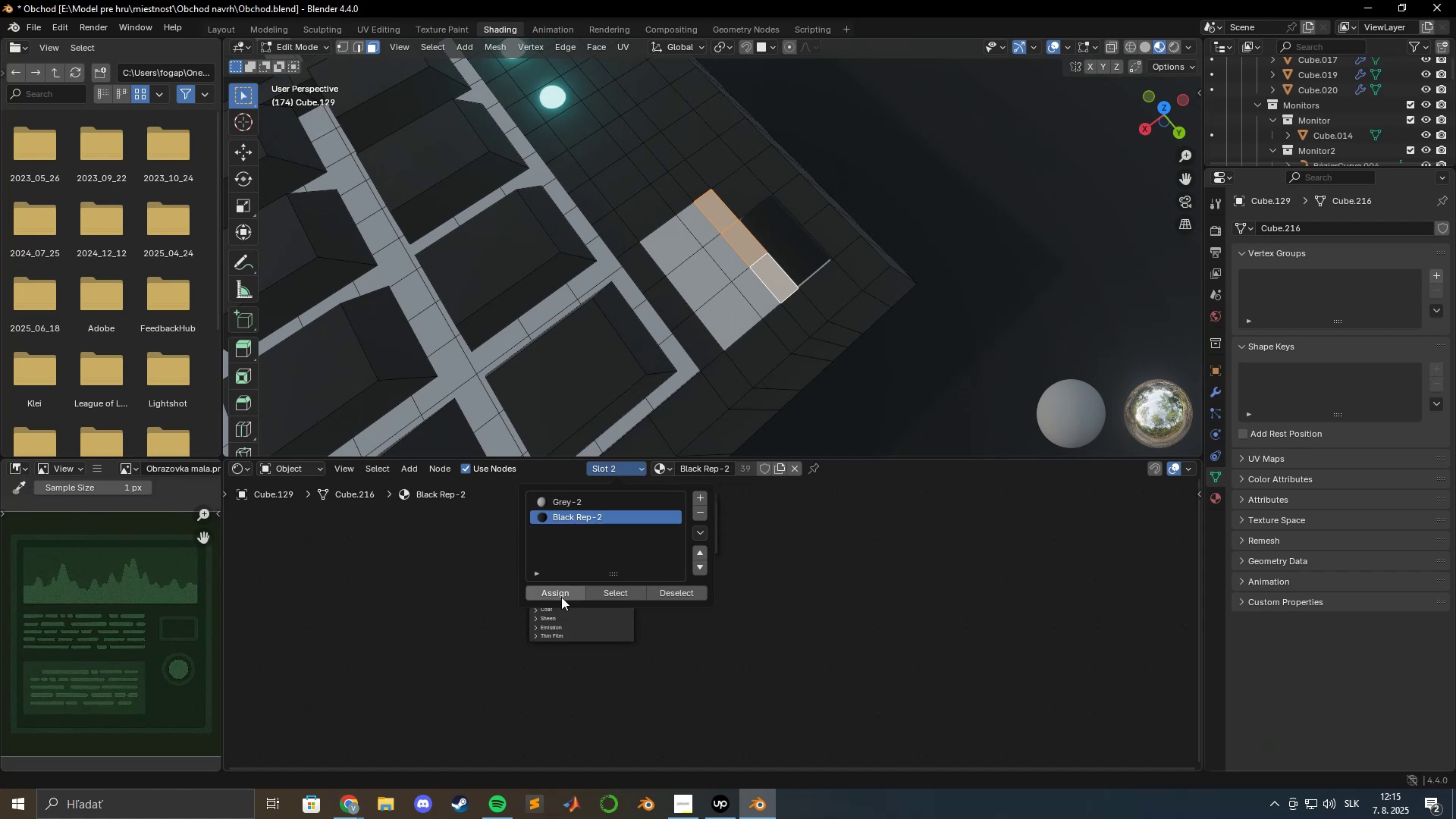 
left_click([561, 597])
 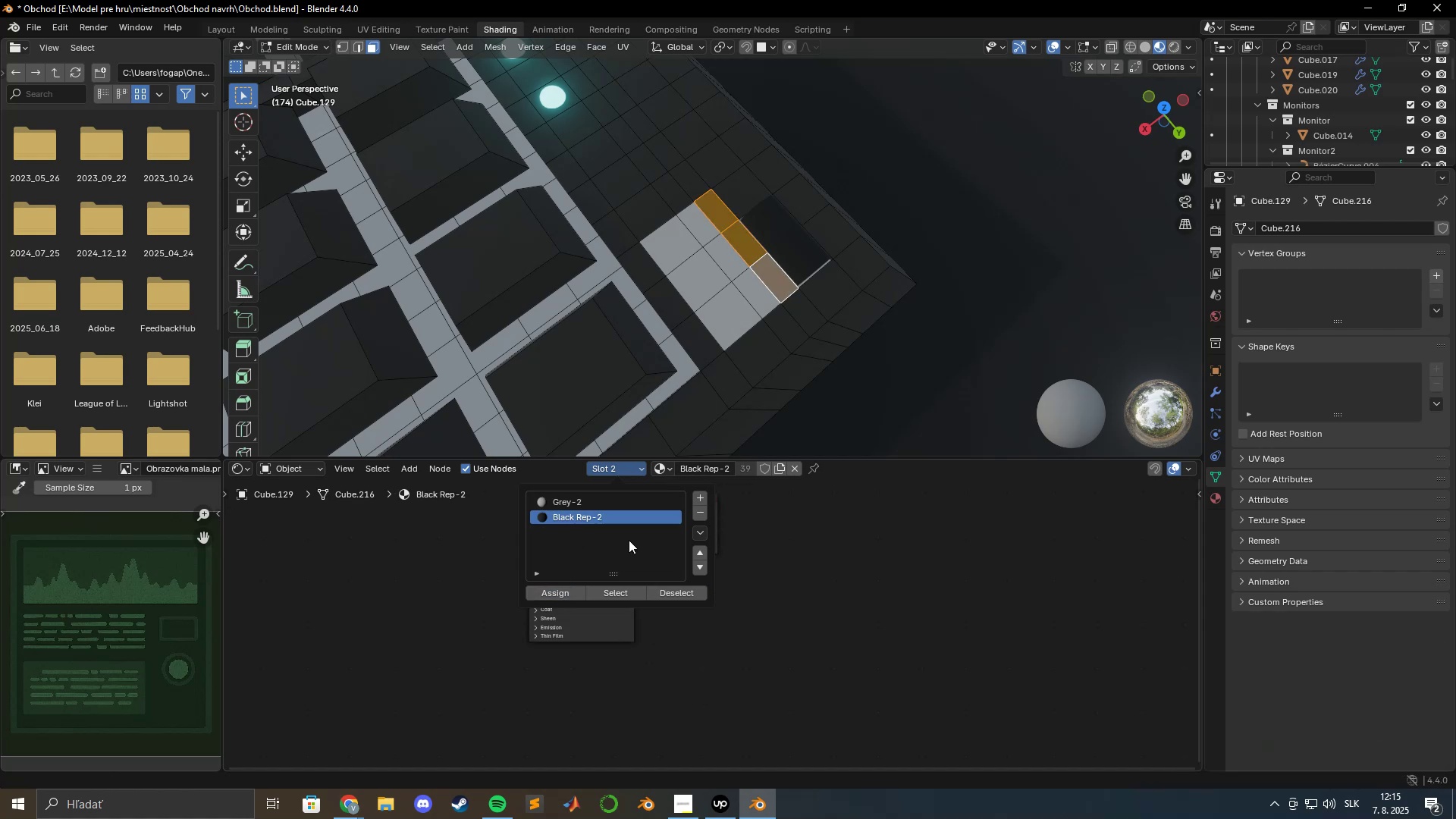 
key(Tab)
 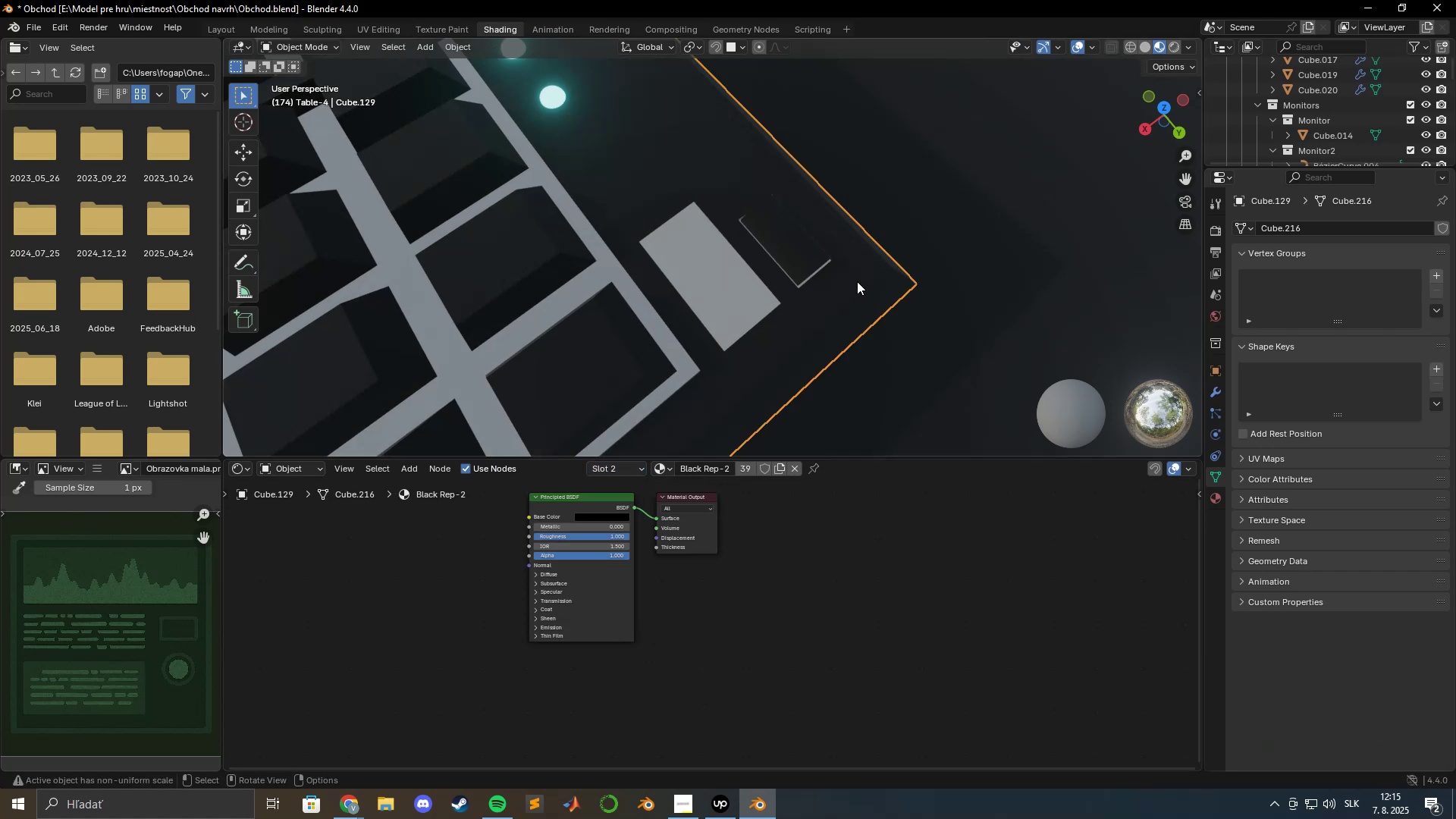 
wait(8.64)
 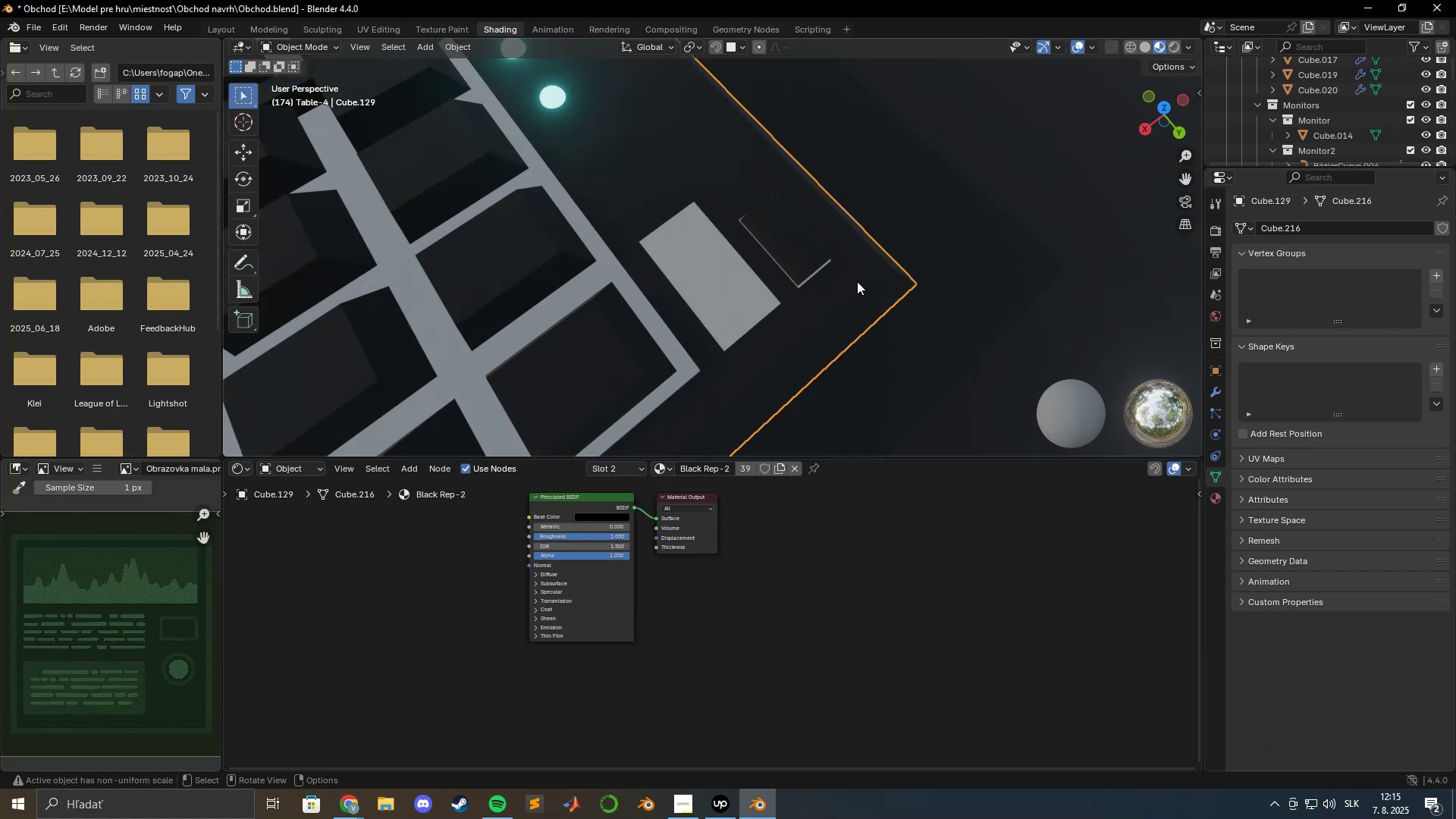 
scroll: coordinate [957, 291], scroll_direction: up, amount: 4.0
 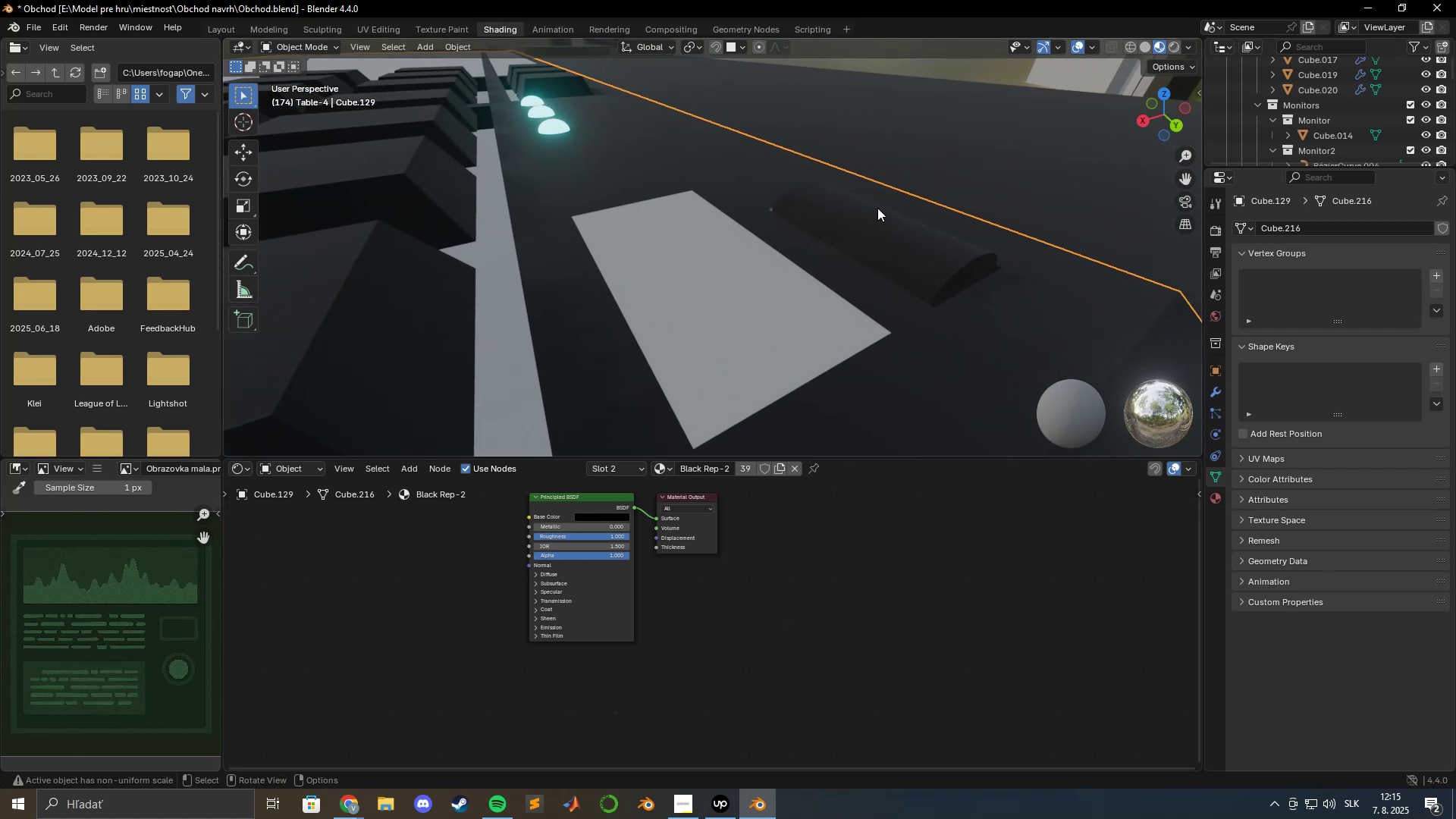 
wait(9.06)
 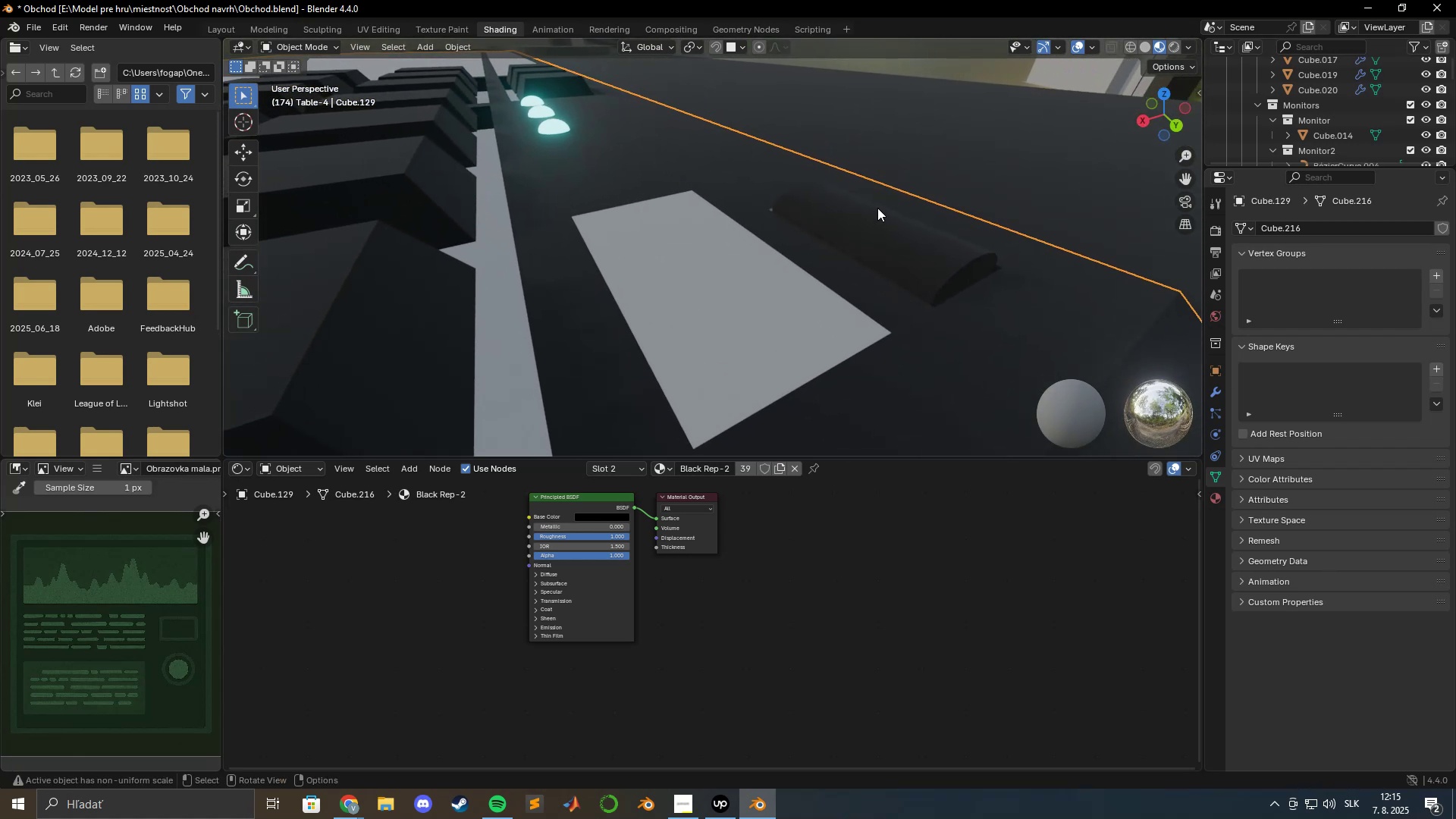 
key(Tab)
 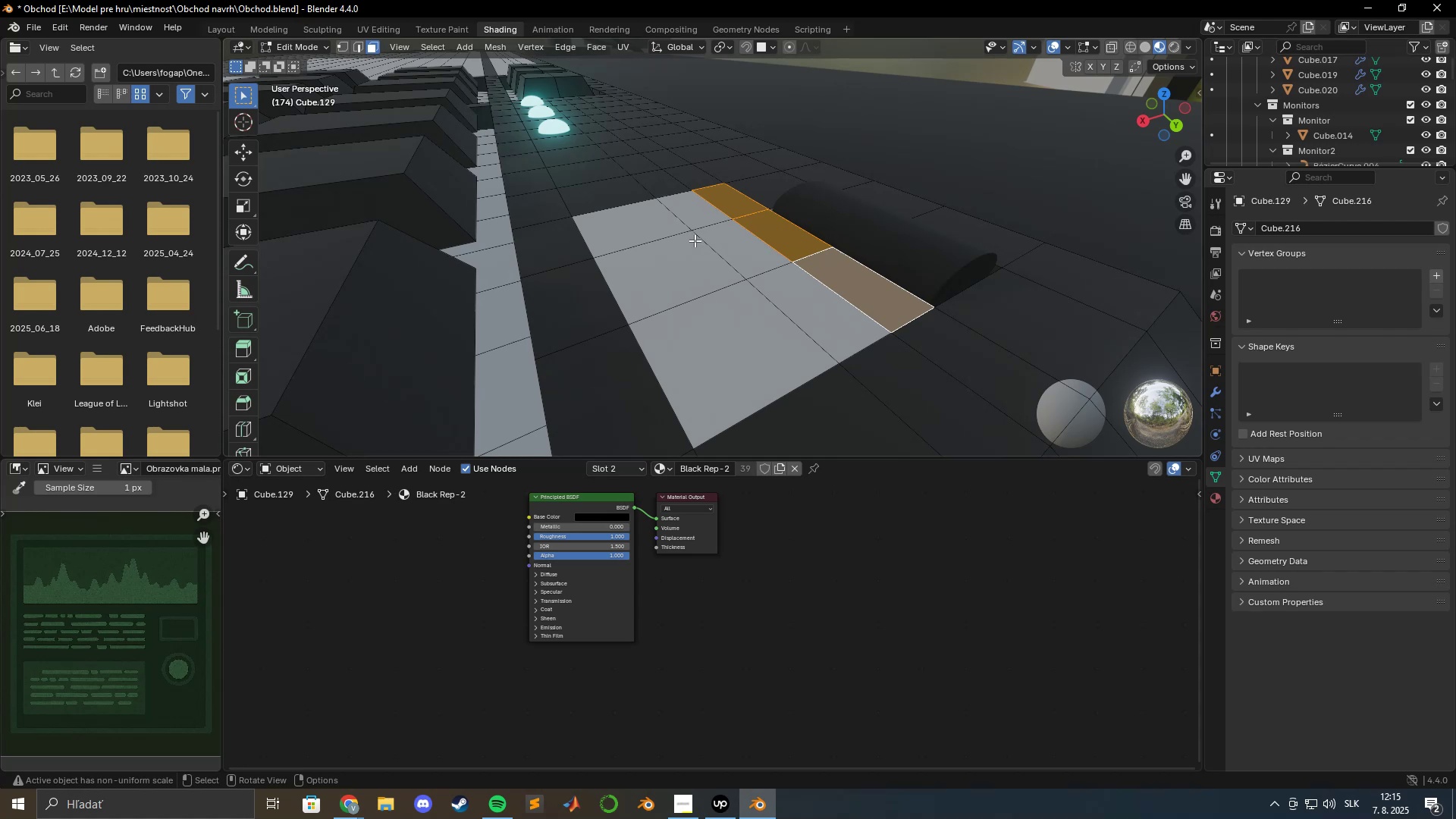 
left_click([690, 215])
 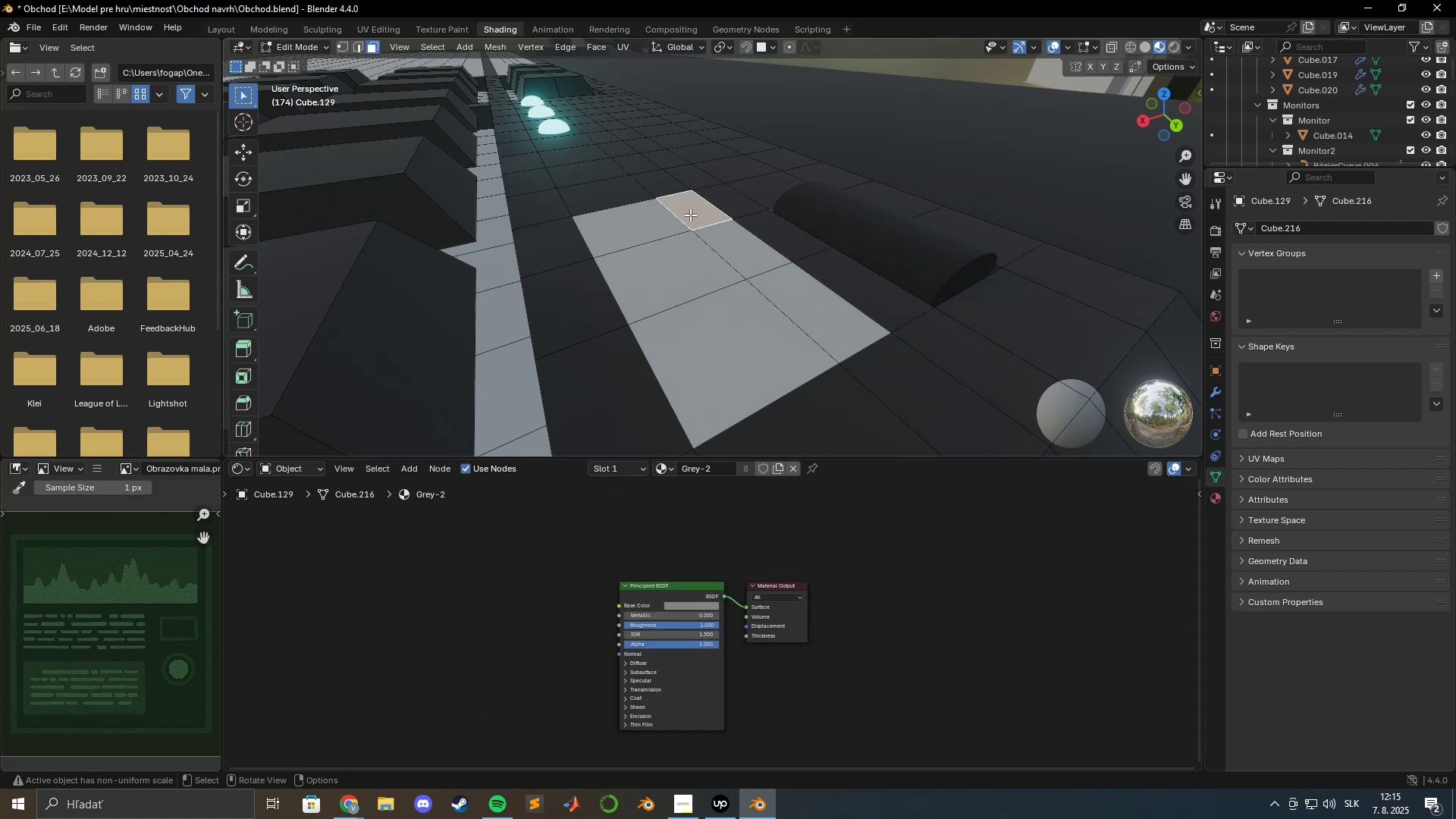 
hold_key(key=ShiftLeft, duration=1.54)
triple_click([773, 307])
 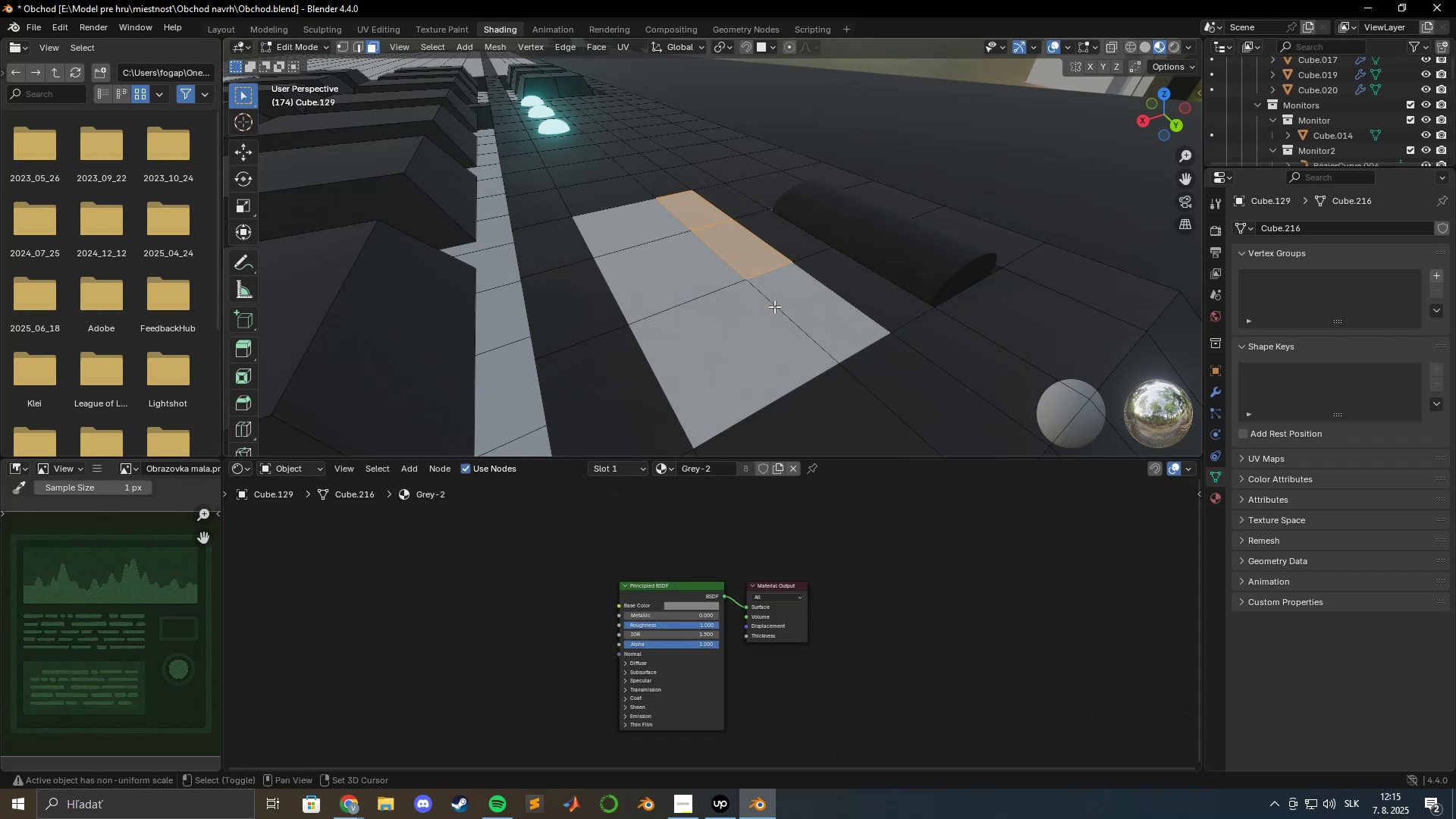 
hold_key(key=ShiftLeft, duration=1.51)
triple_click([632, 225])
 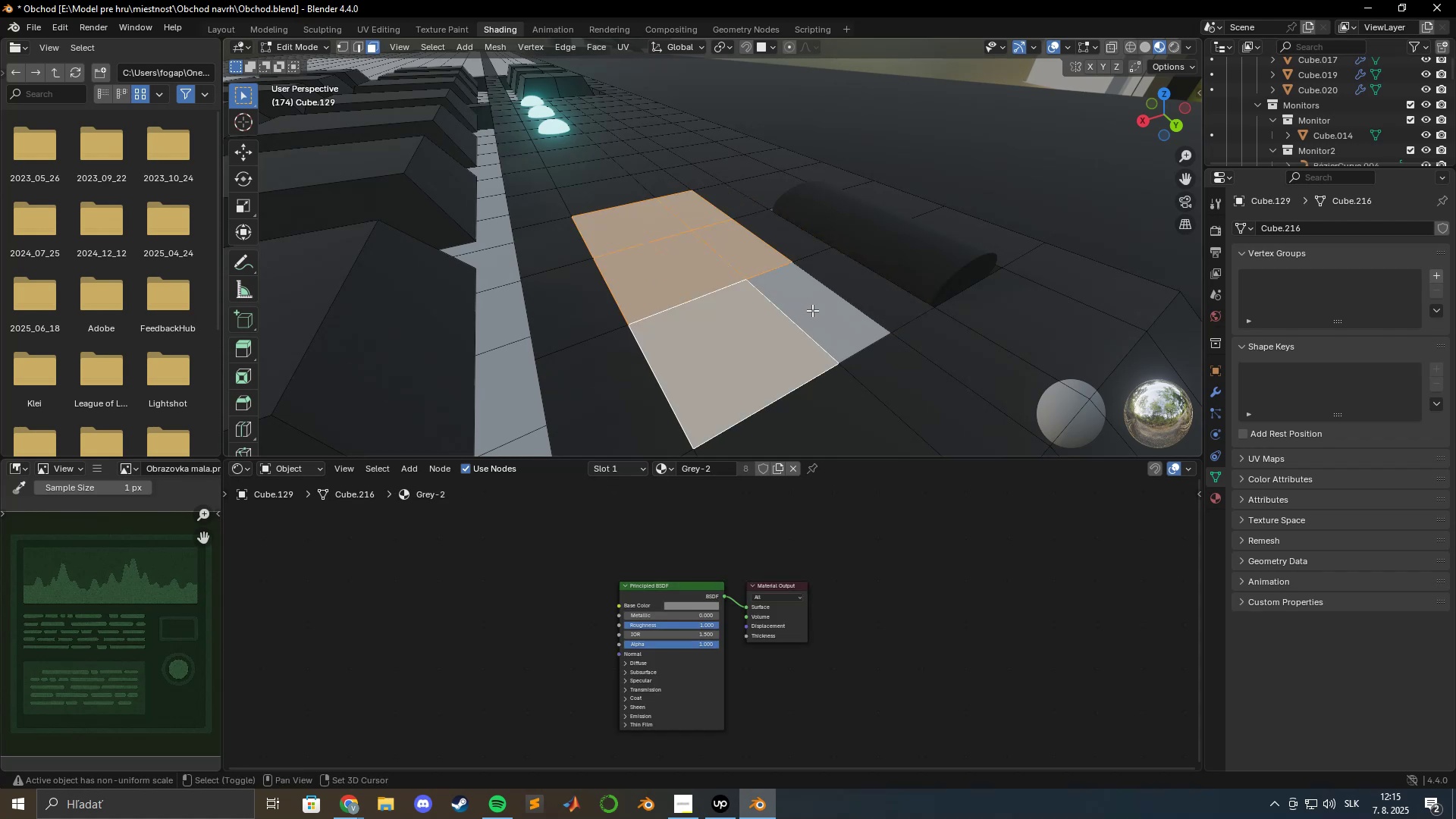 
hold_key(key=ShiftLeft, duration=0.41)
 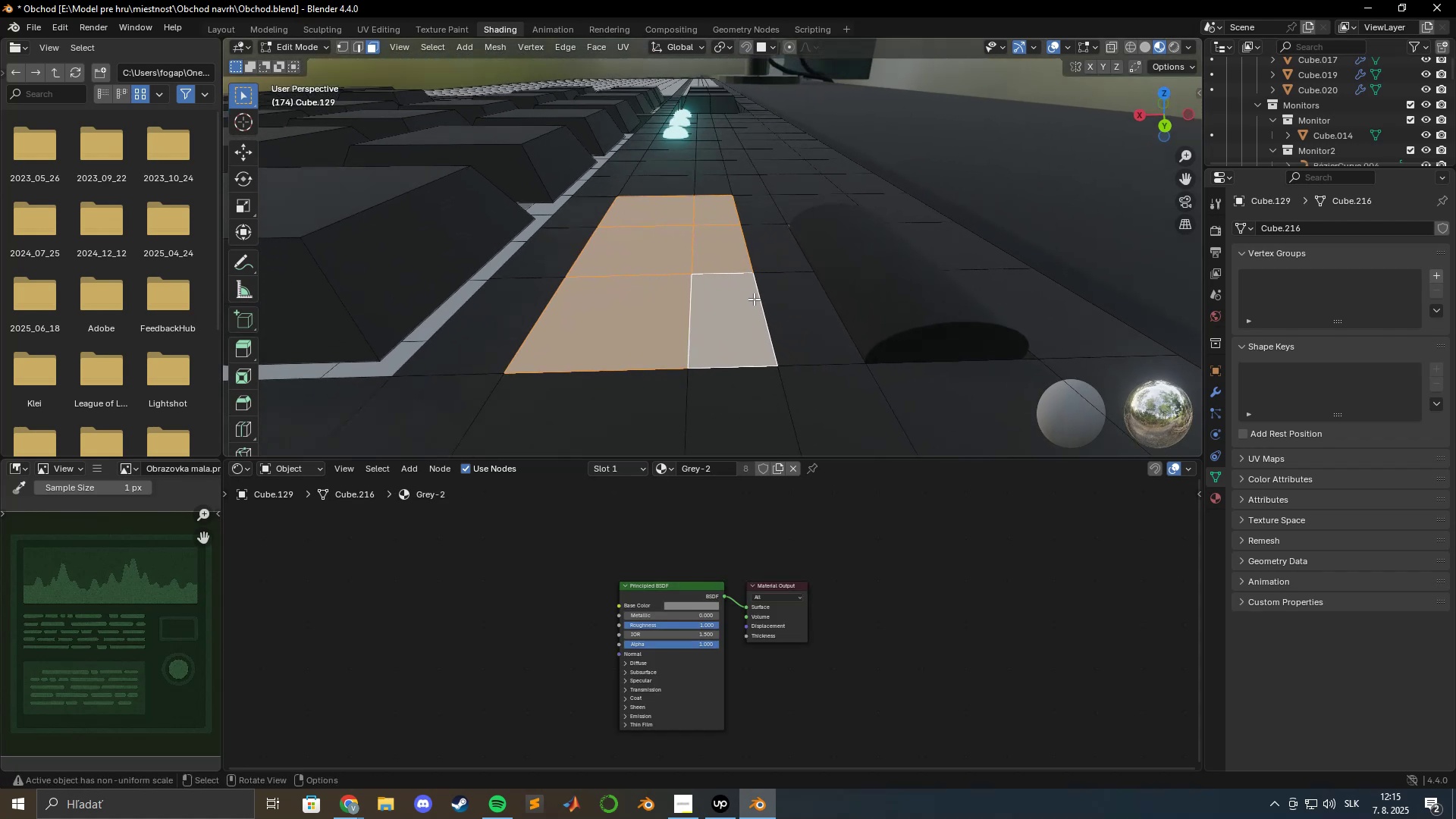 
hold_key(key=ShiftLeft, duration=0.41)
 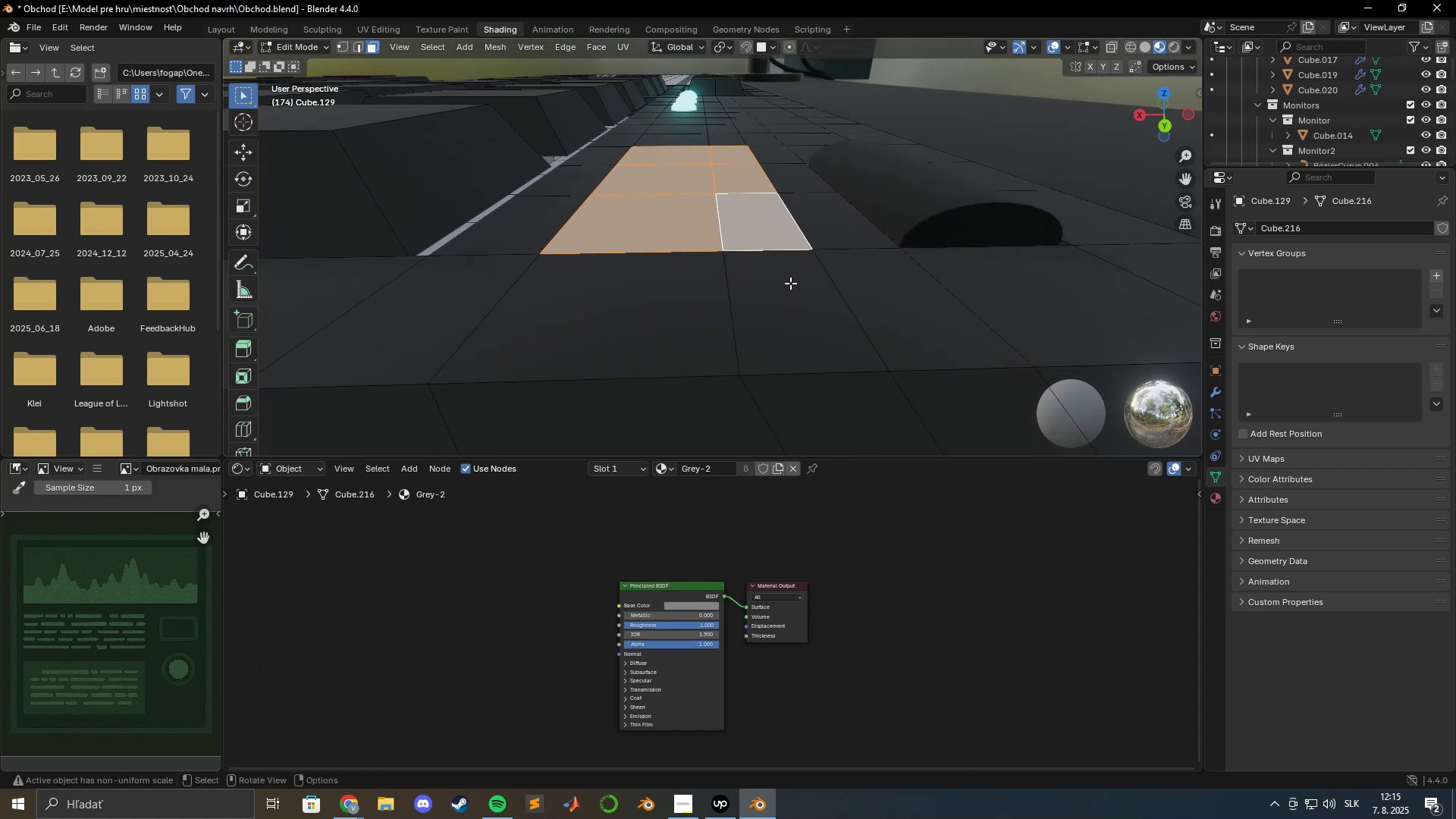 
scroll: coordinate [790, 283], scroll_direction: up, amount: 2.0
 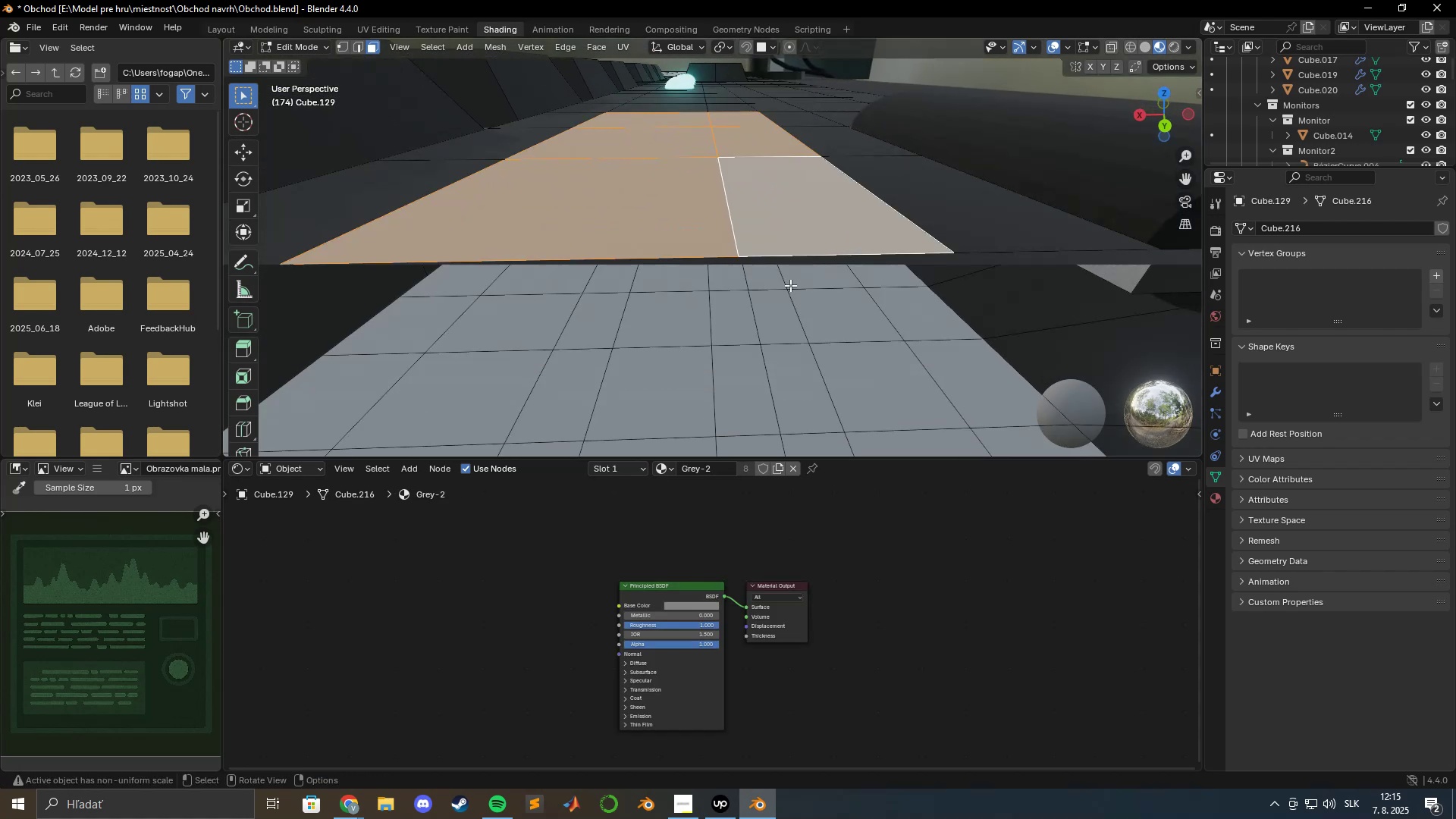 
hold_key(key=ShiftLeft, duration=0.84)
 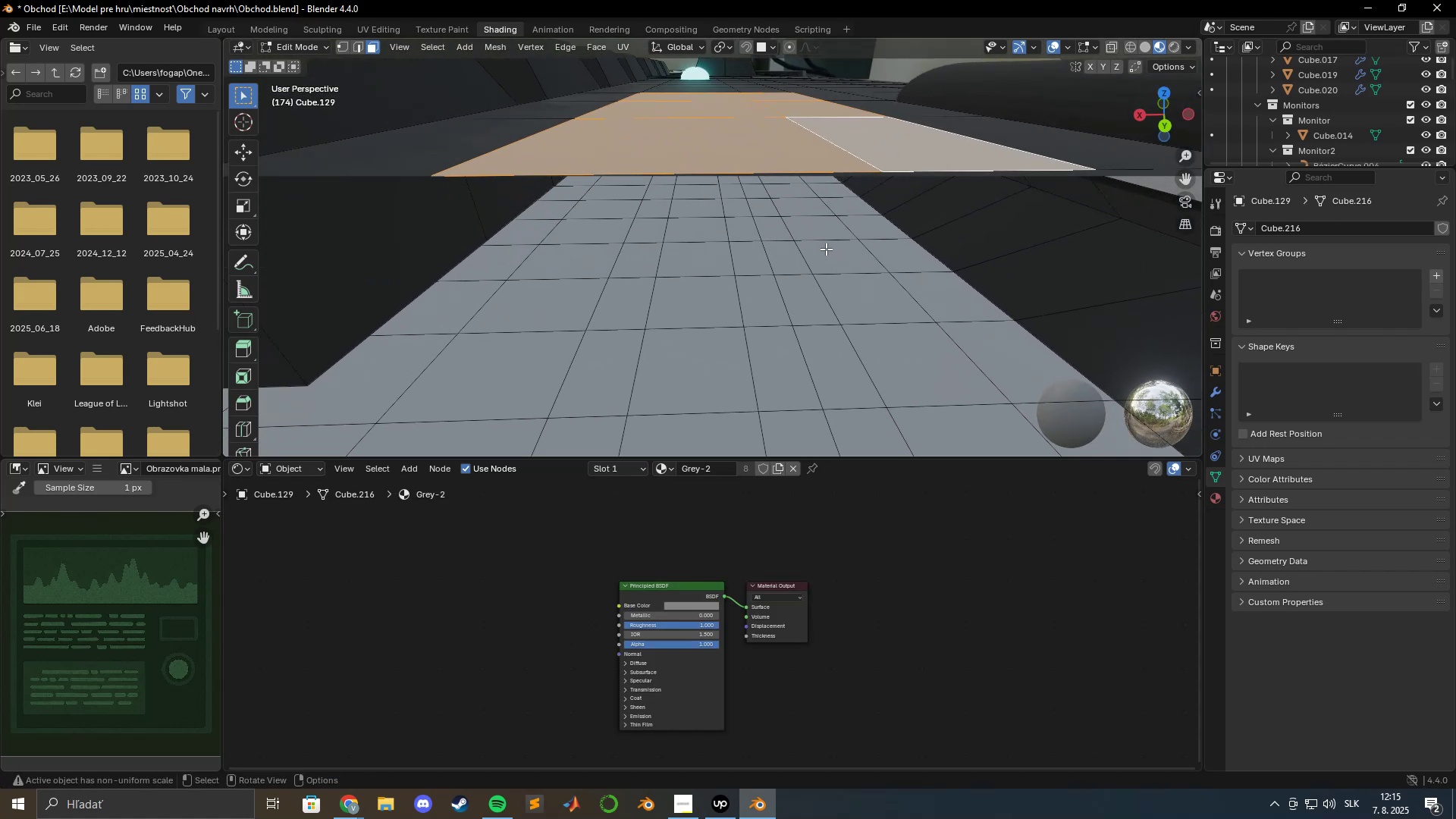 
scroll: coordinate [827, 253], scroll_direction: down, amount: 2.0
 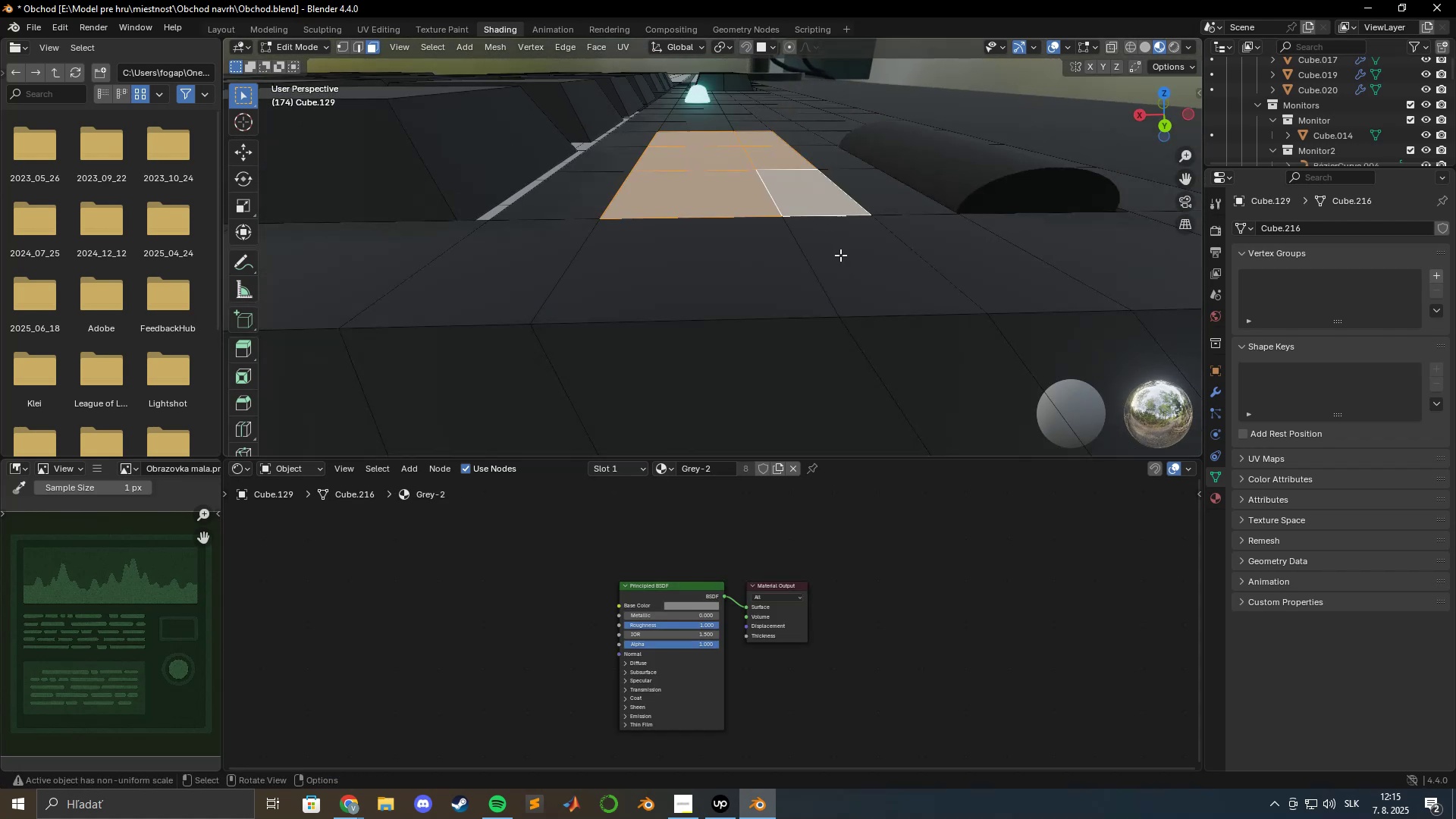 
hold_key(key=ShiftLeft, duration=0.59)
 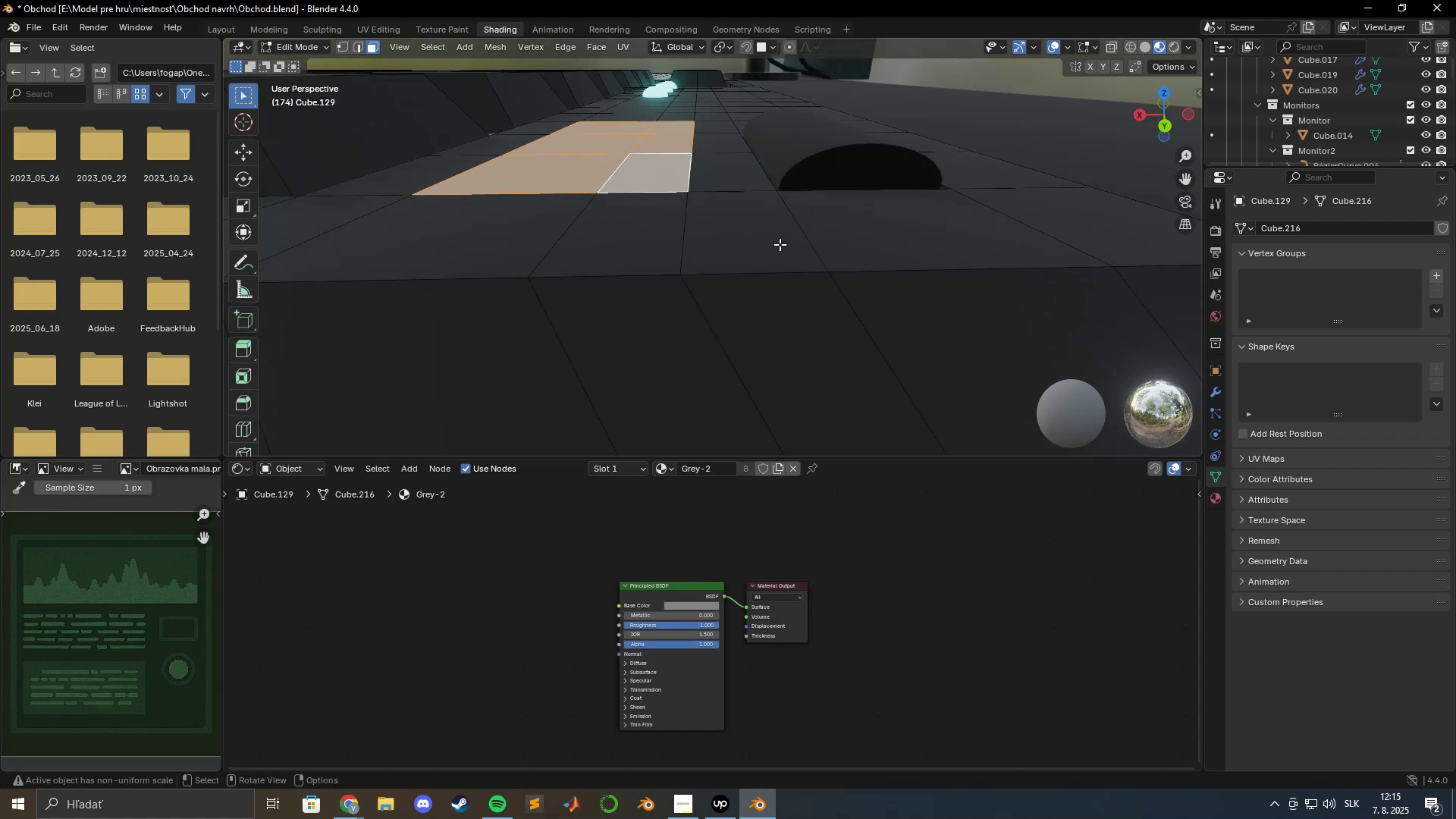 
scroll: coordinate [781, 244], scroll_direction: up, amount: 2.0
 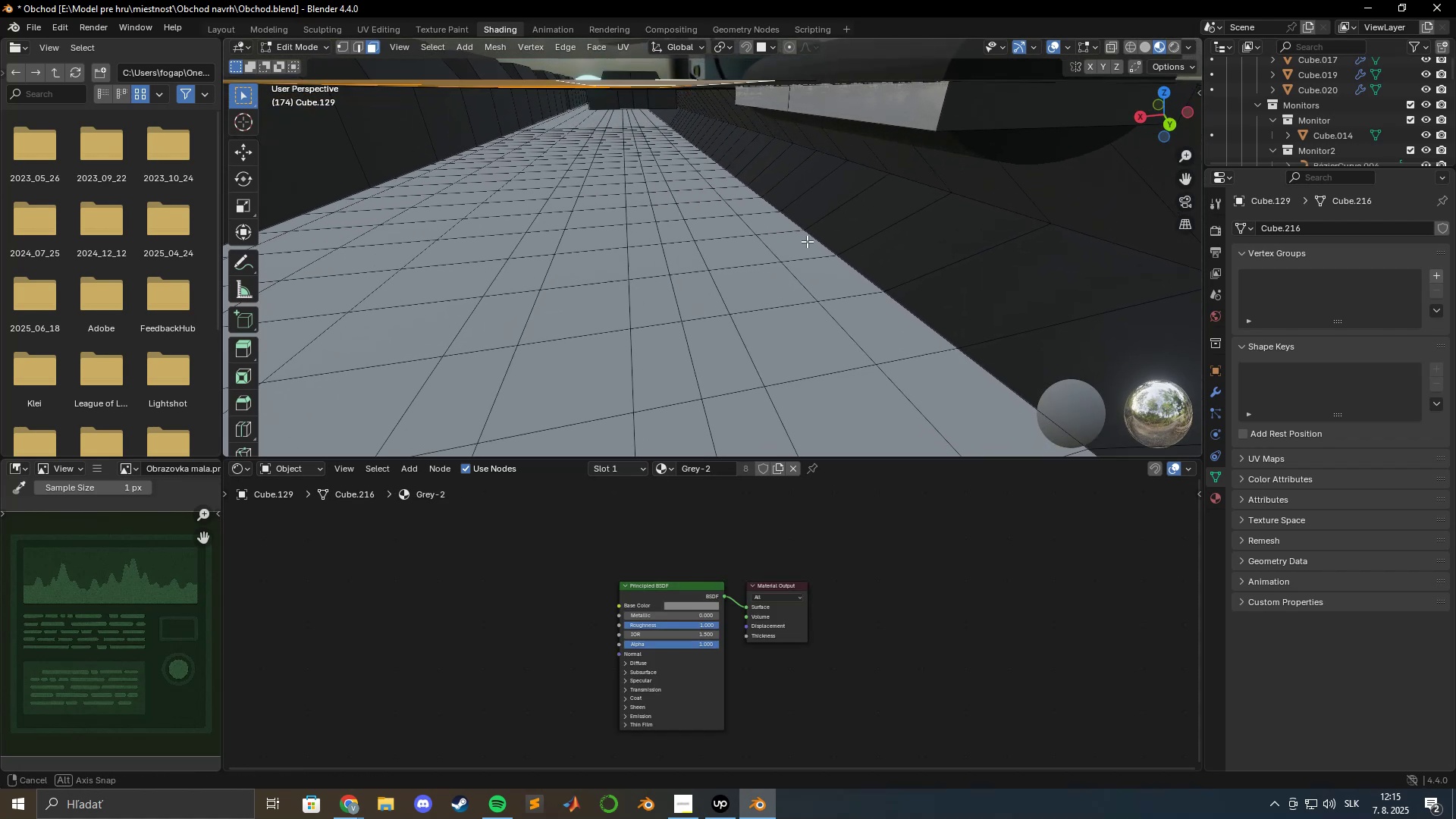 
hold_key(key=ShiftLeft, duration=0.74)
 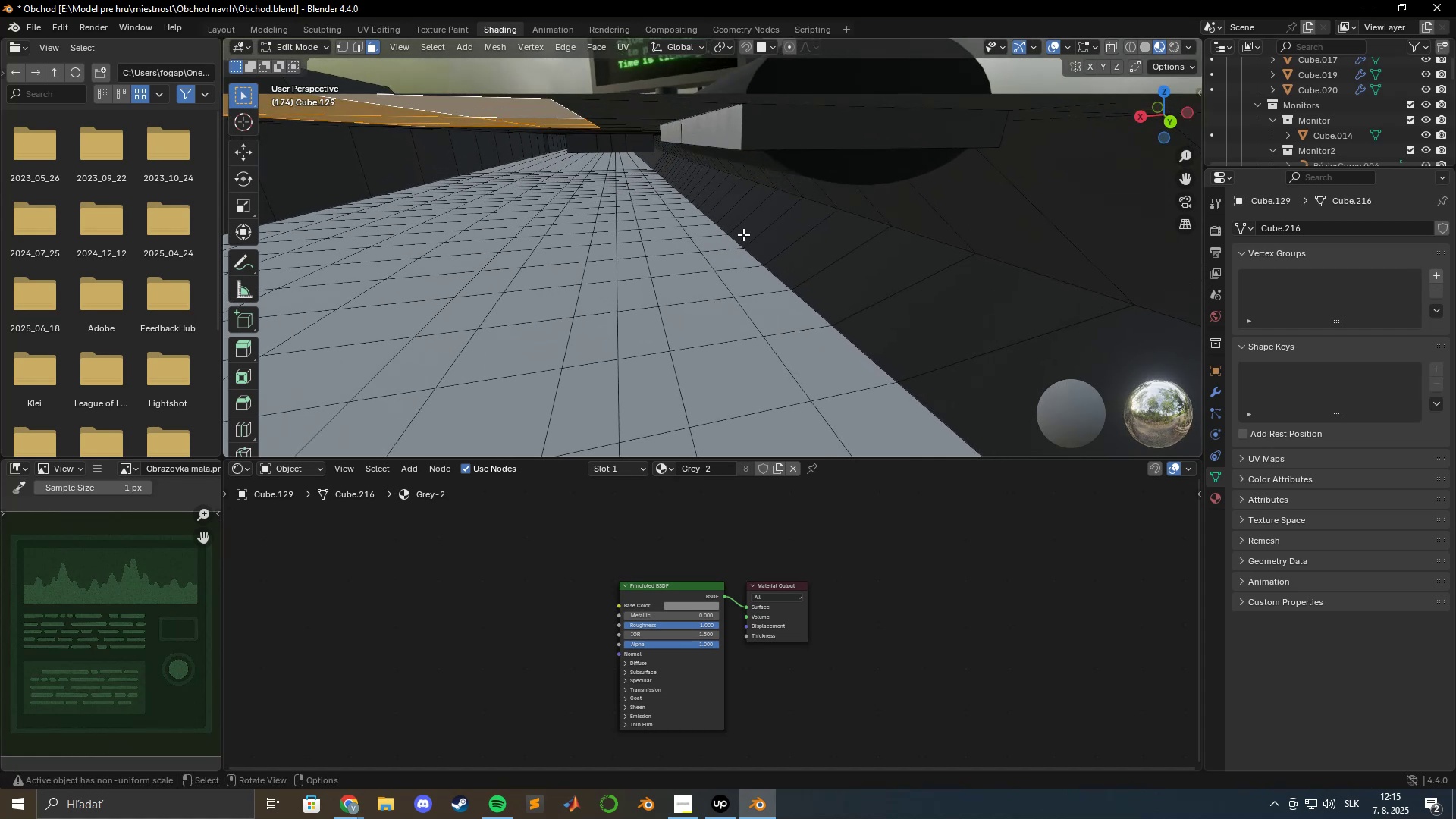 
key(E)
 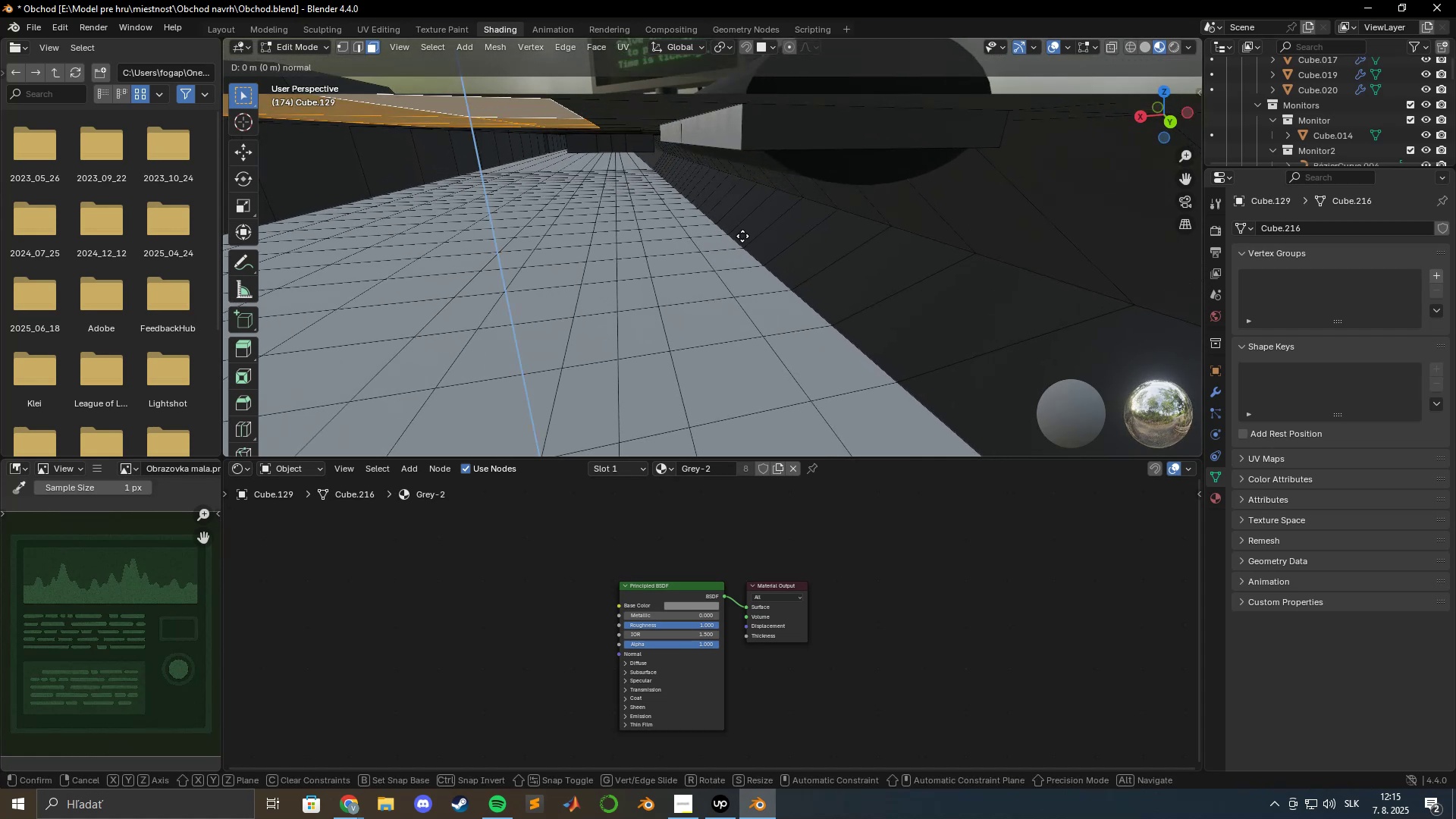 
hold_key(key=ShiftLeft, duration=1.5)
 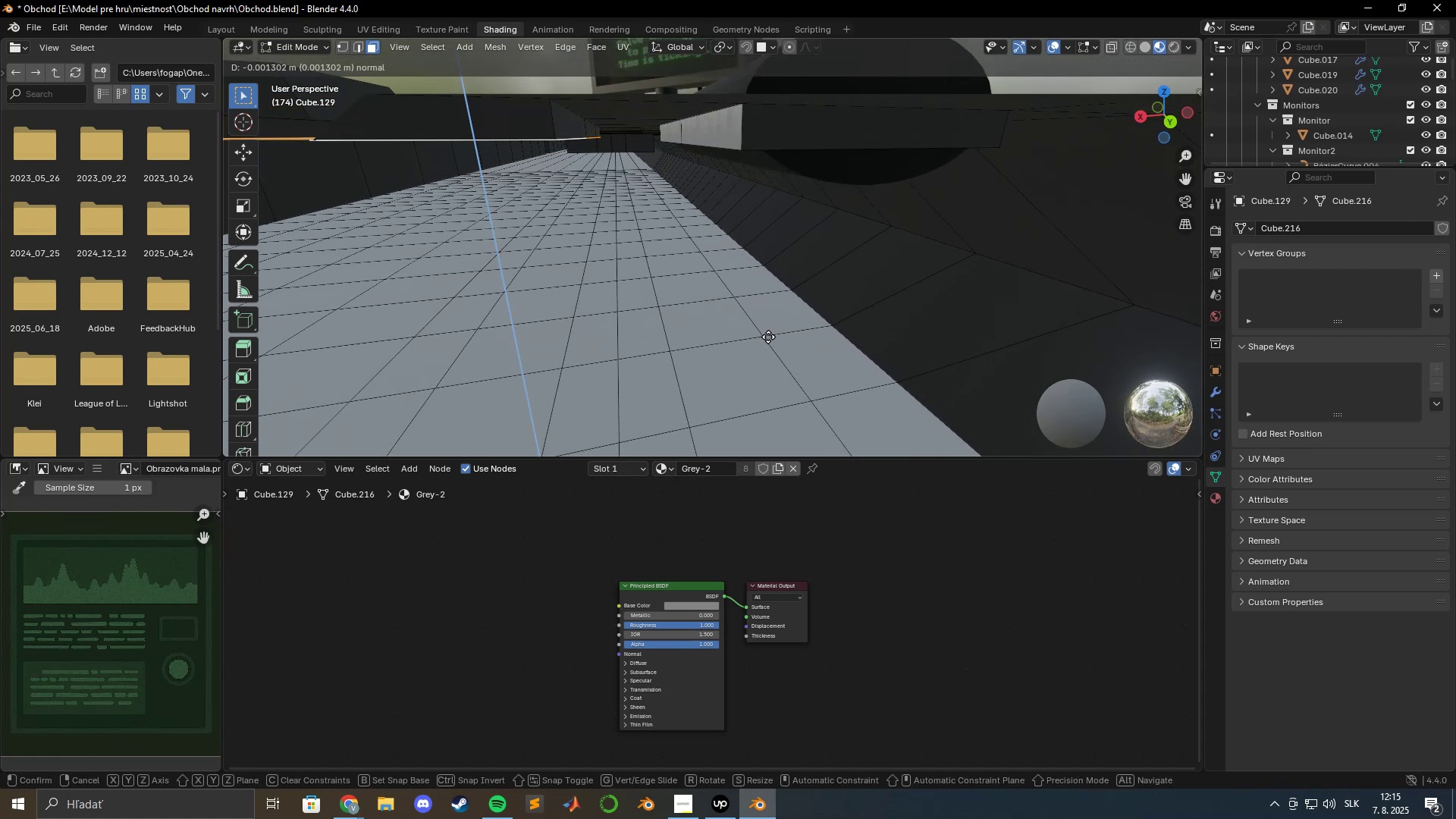 
hold_key(key=ShiftLeft, duration=1.51)
 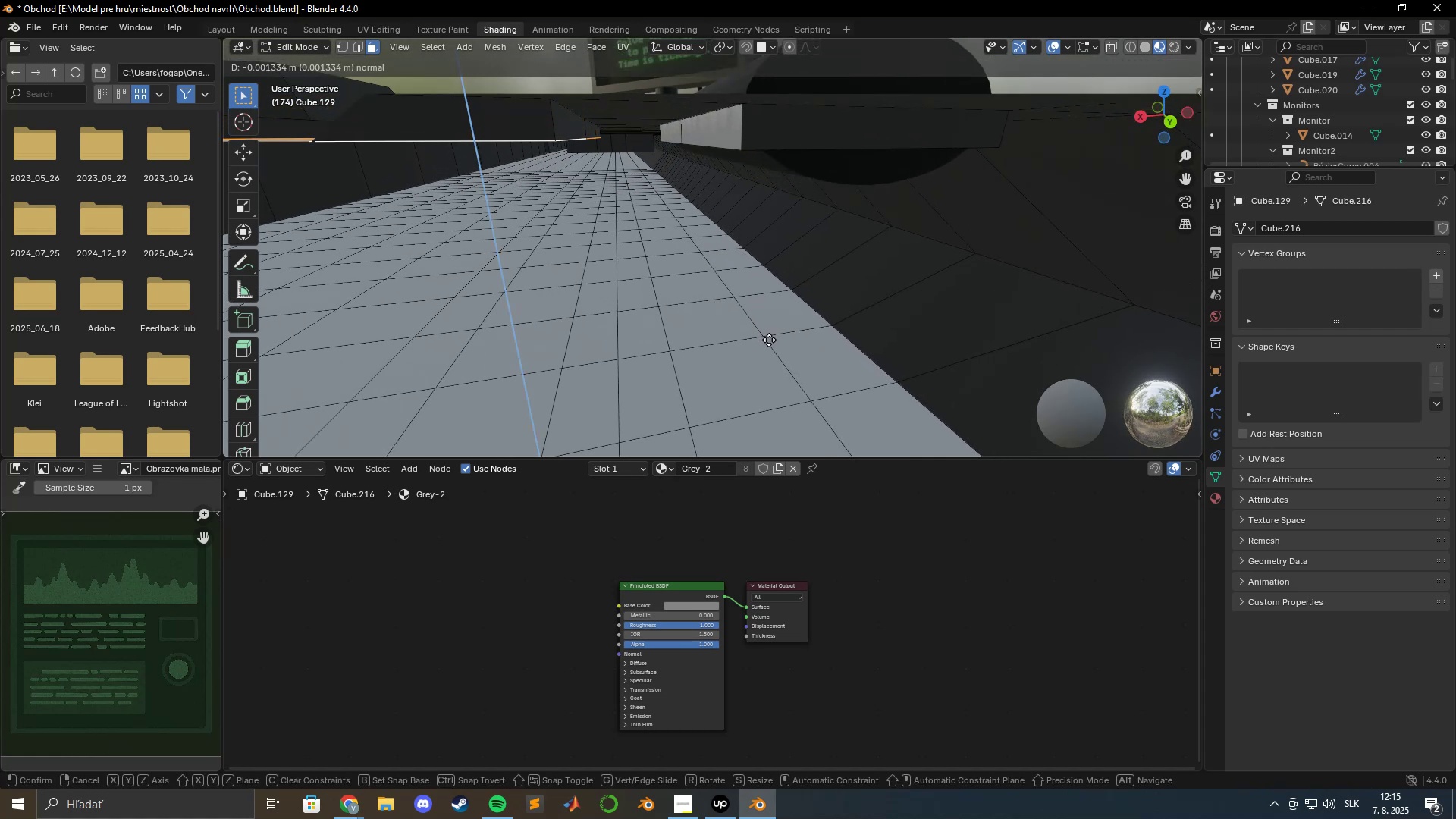 
hold_key(key=ShiftLeft, duration=1.52)
 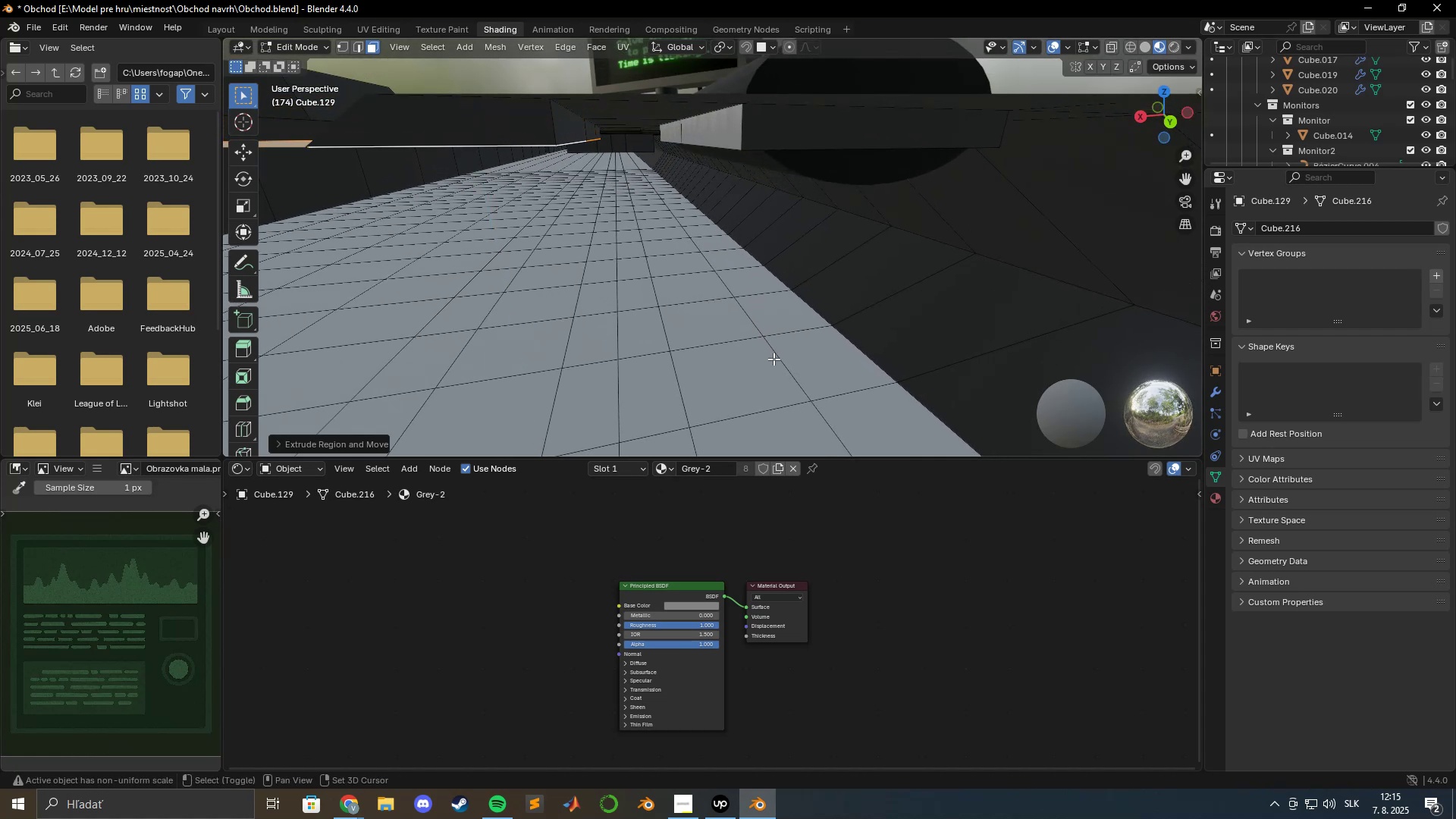 
hold_key(key=ShiftLeft, duration=0.62)
 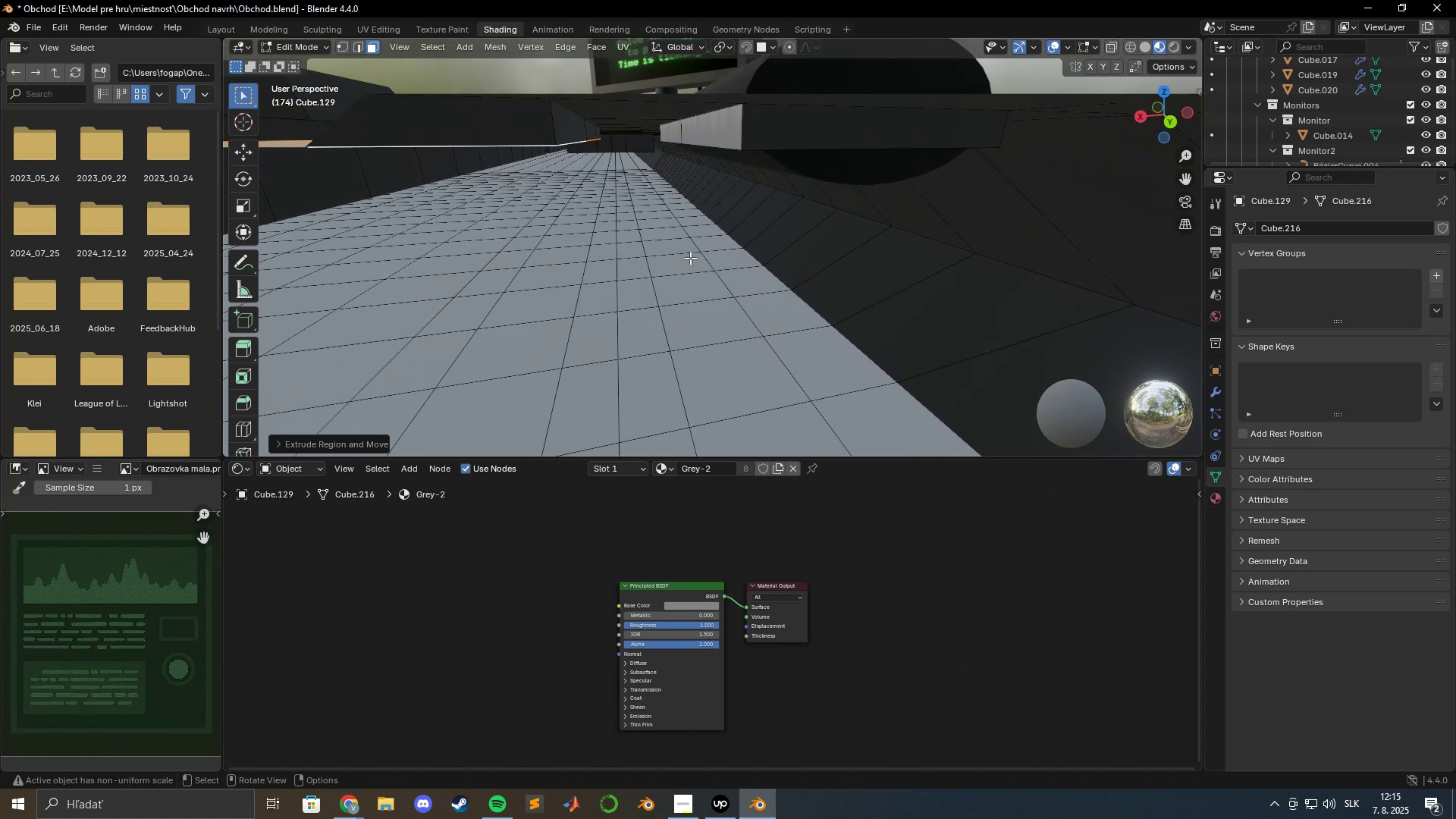 
hold_key(key=ShiftLeft, duration=0.48)
 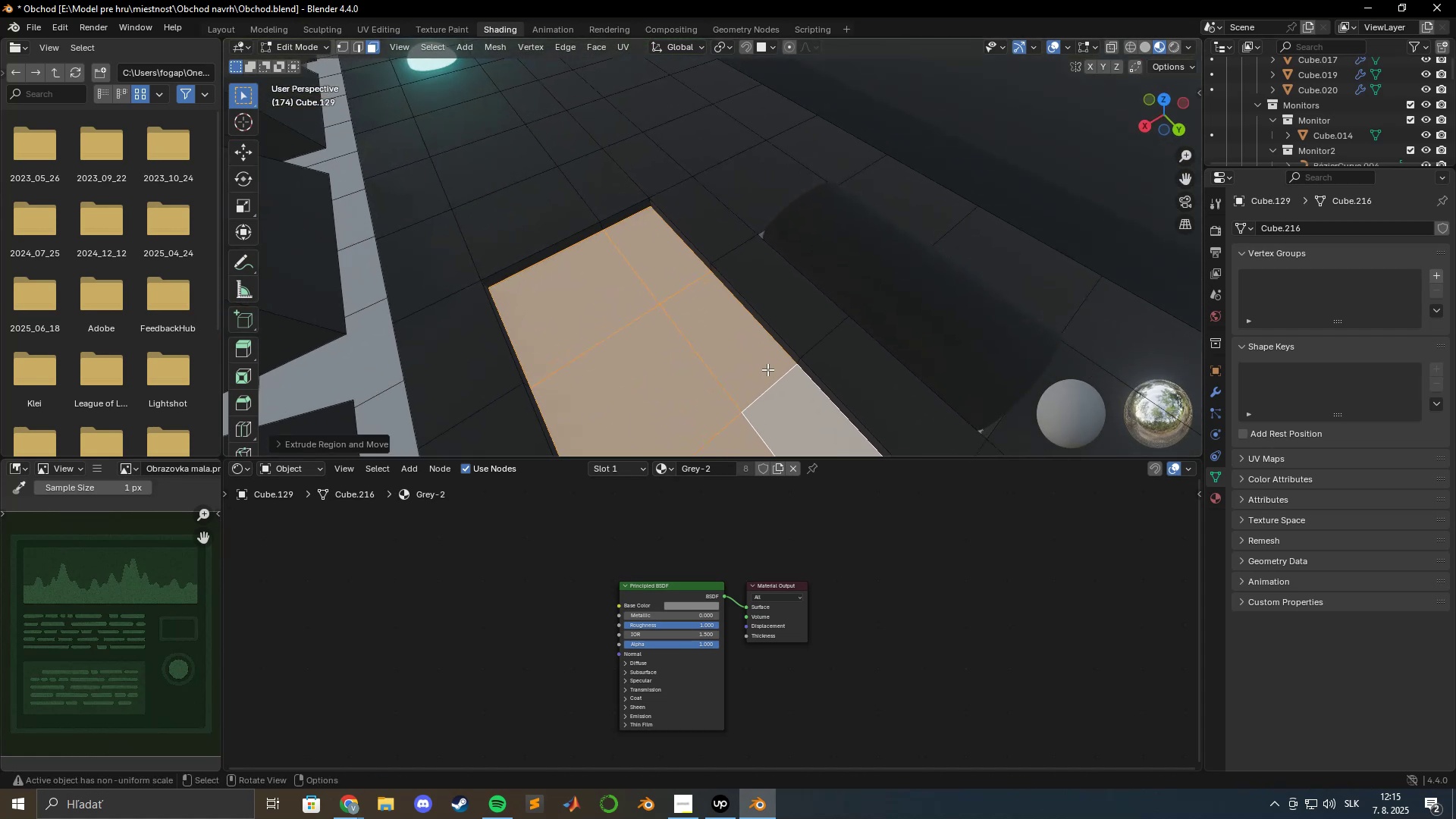 
scroll: coordinate [762, 362], scroll_direction: down, amount: 2.0
 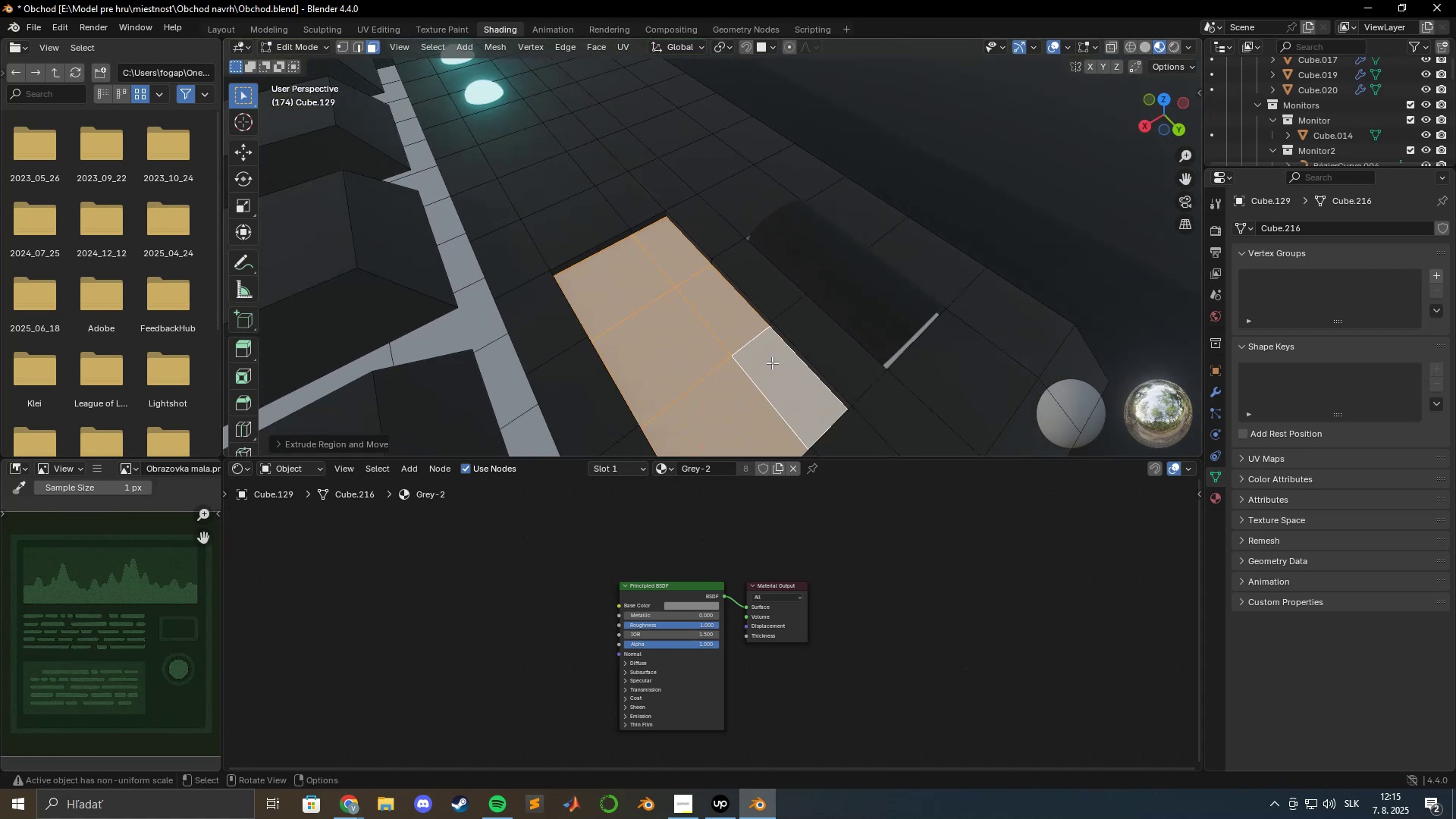 
hold_key(key=ShiftLeft, duration=0.45)
 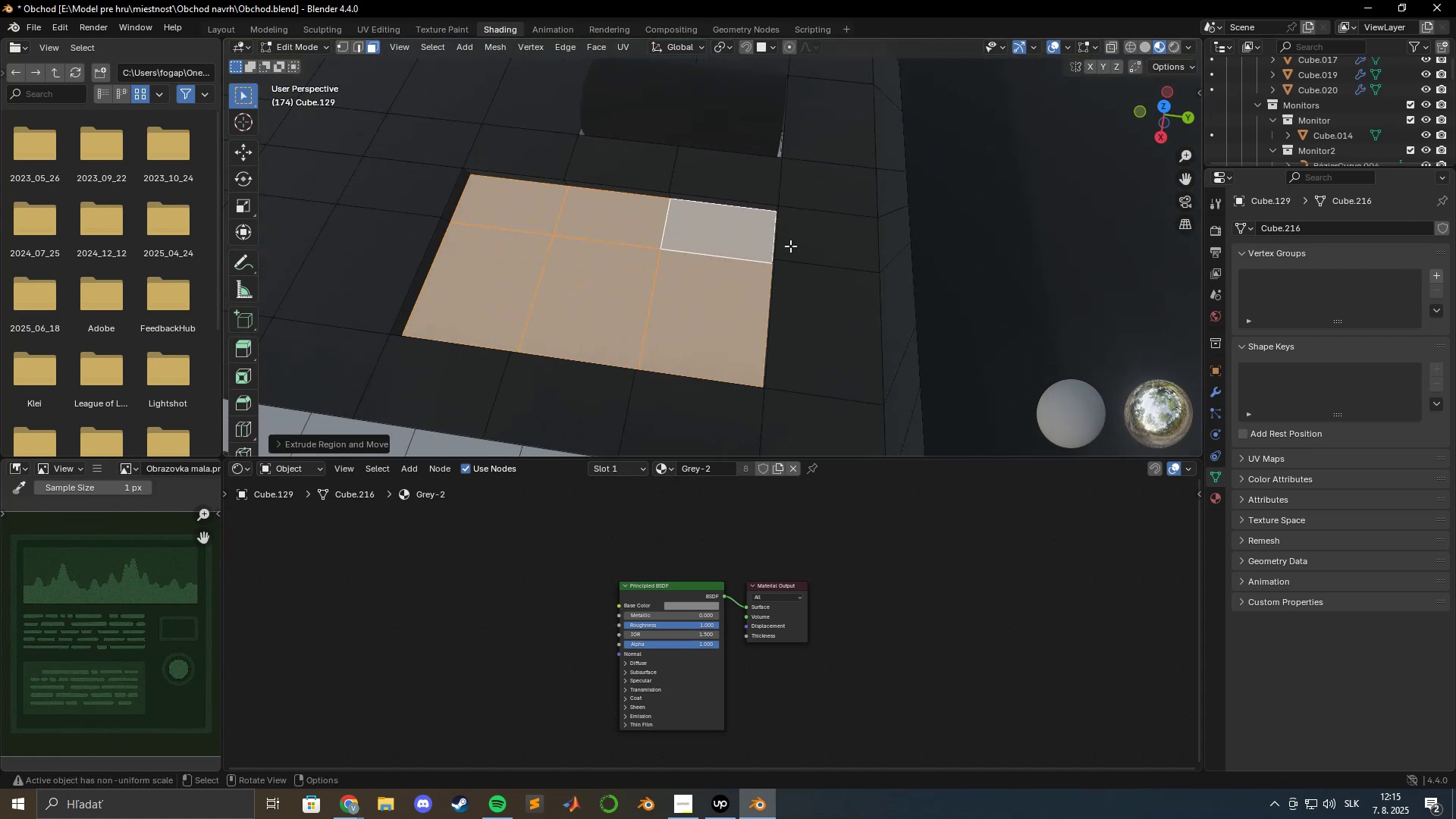 
key(Numpad7)
 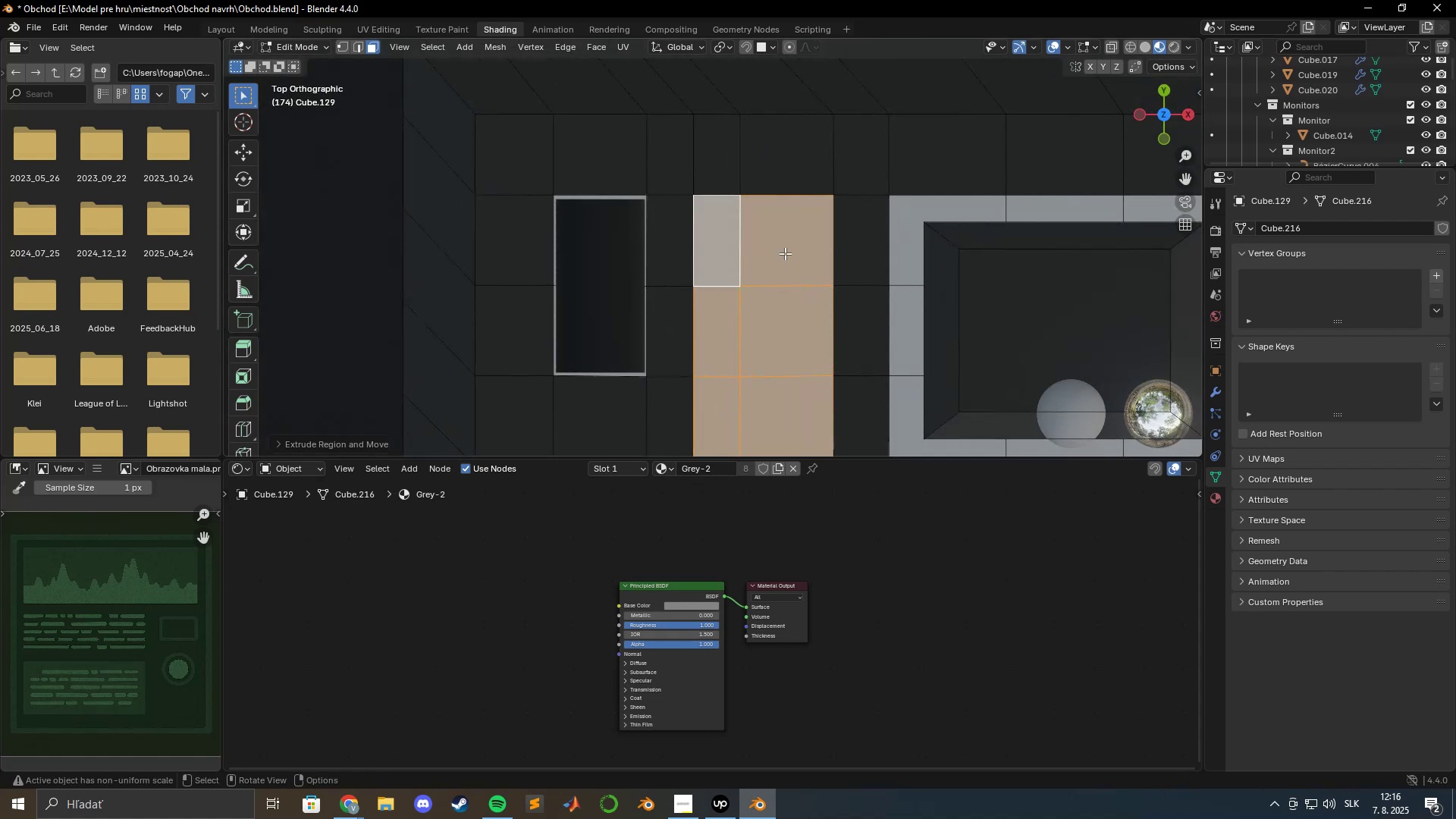 
hold_key(key=ShiftLeft, duration=1.31)
 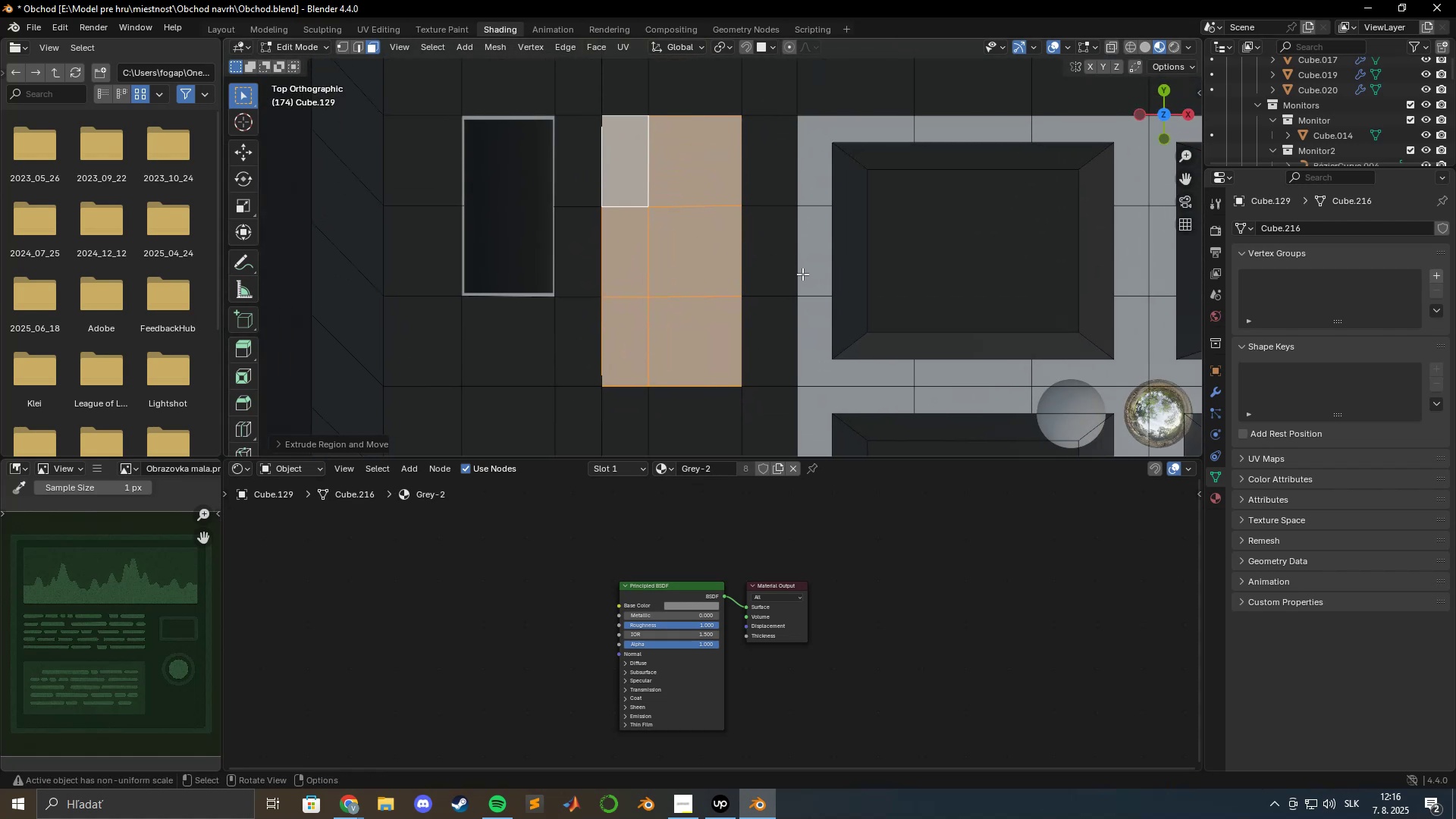 
type(es)
 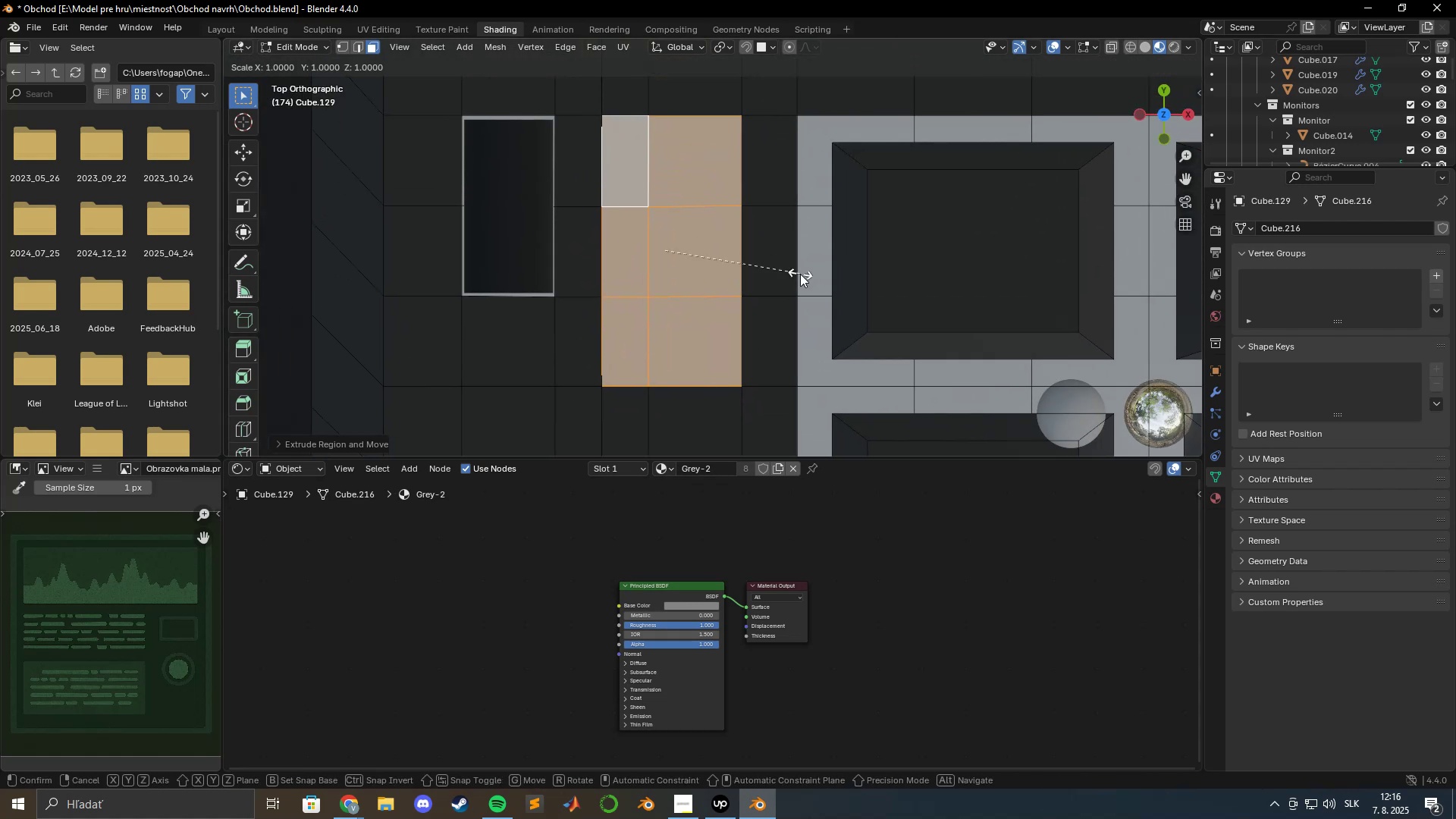 
hold_key(key=ShiftLeft, duration=1.07)
 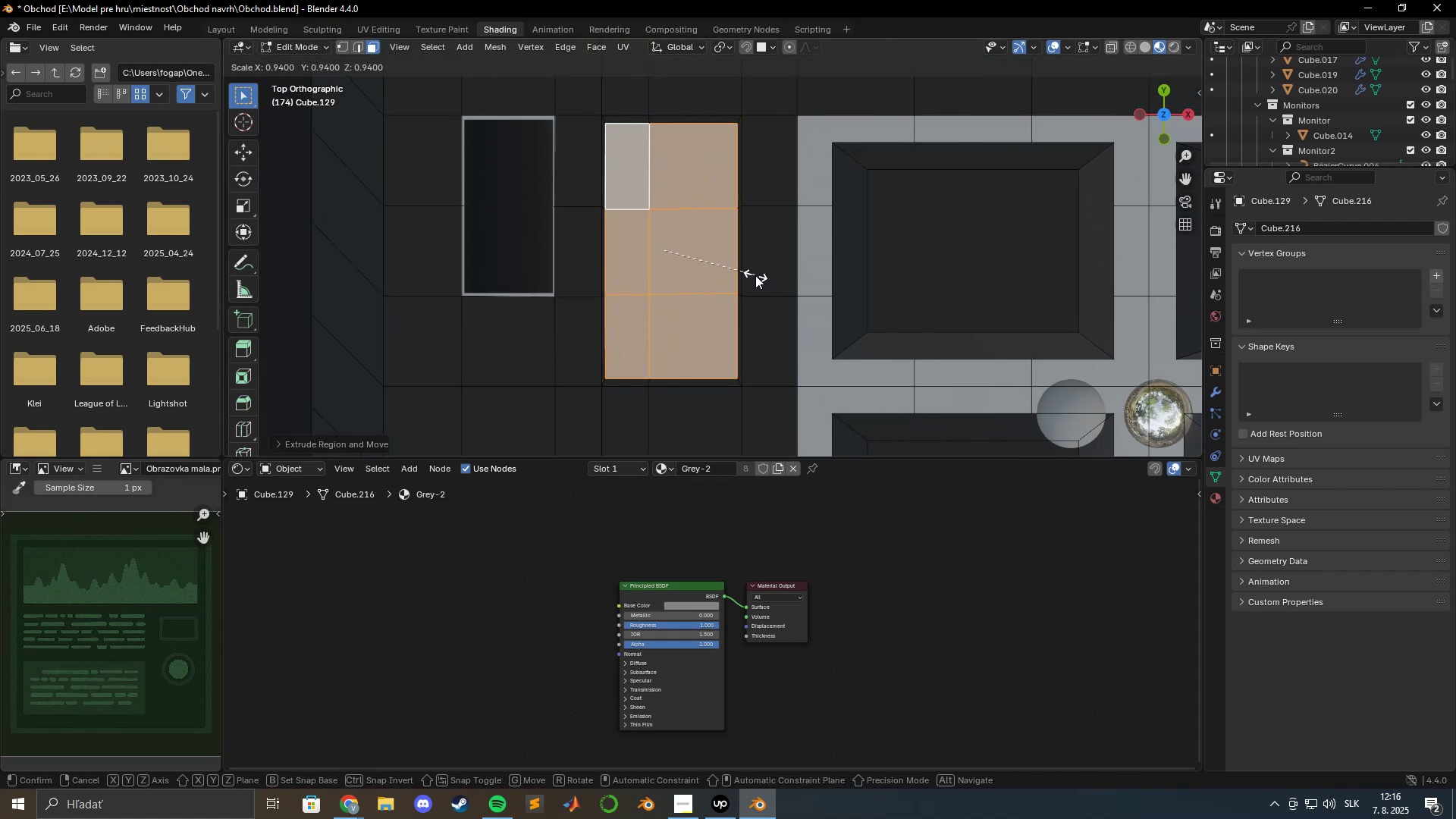 
hold_key(key=ShiftLeft, duration=1.53)
 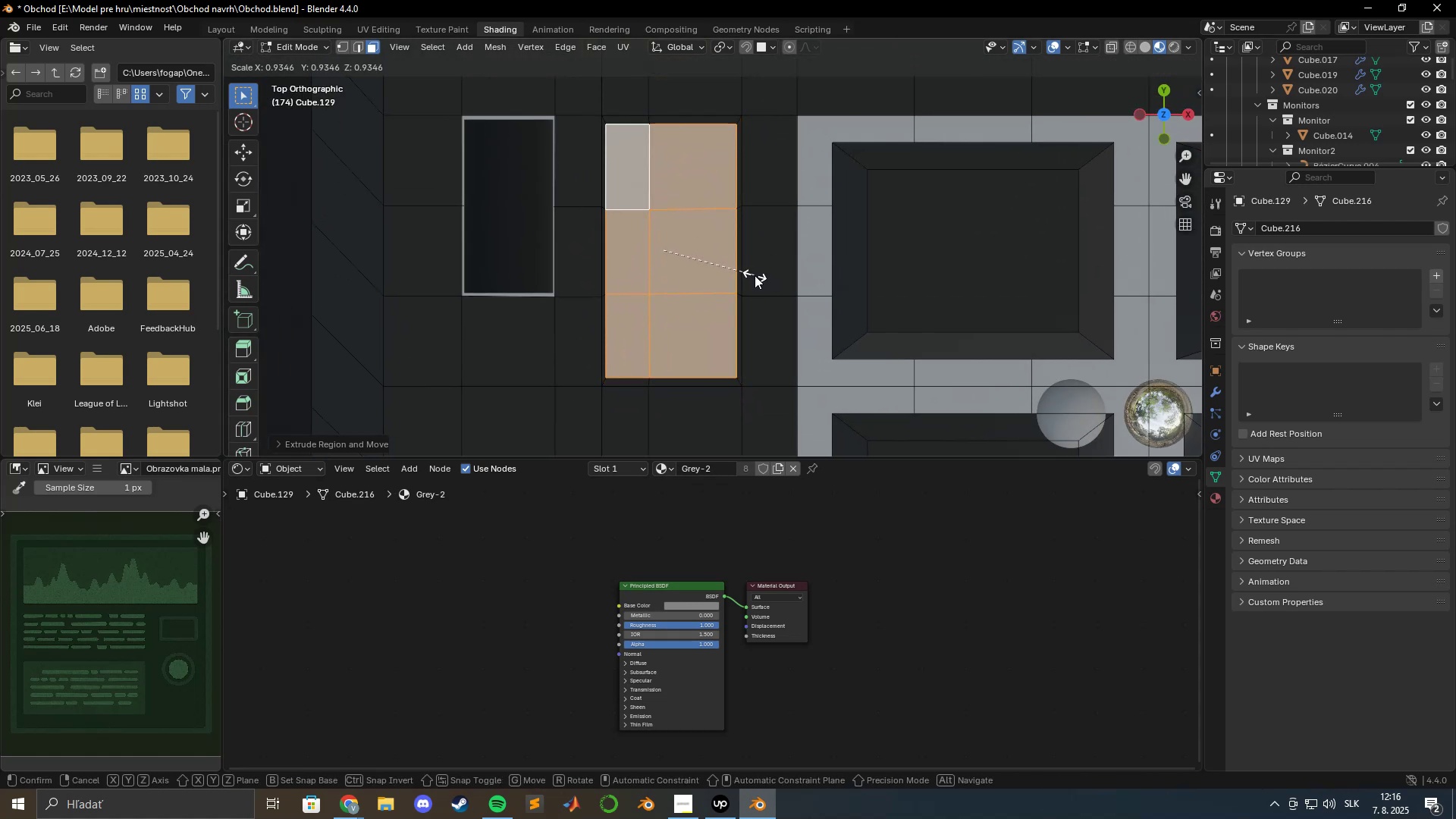 
hold_key(key=ShiftLeft, duration=1.52)
 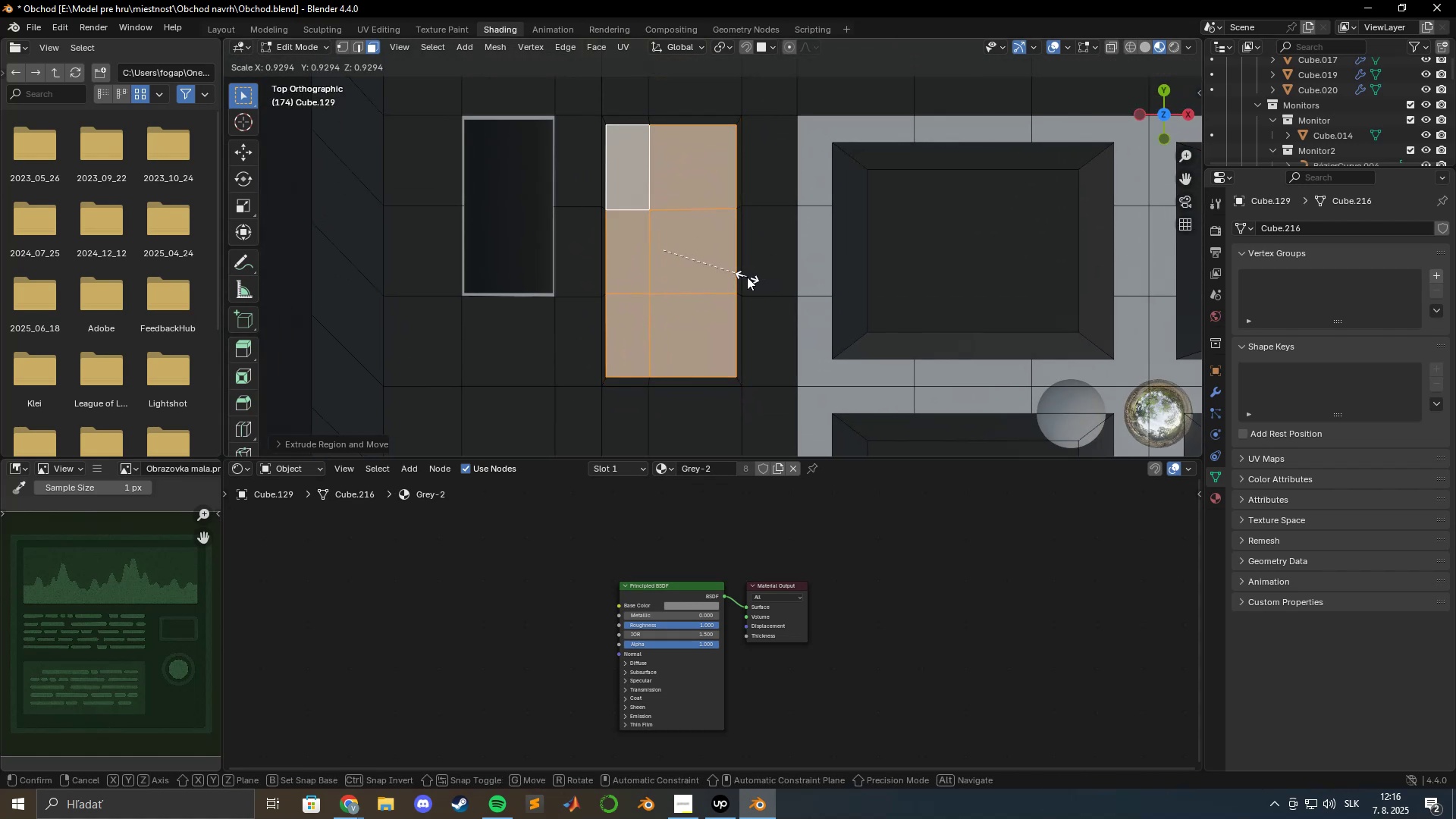 
hold_key(key=ShiftLeft, duration=1.51)
 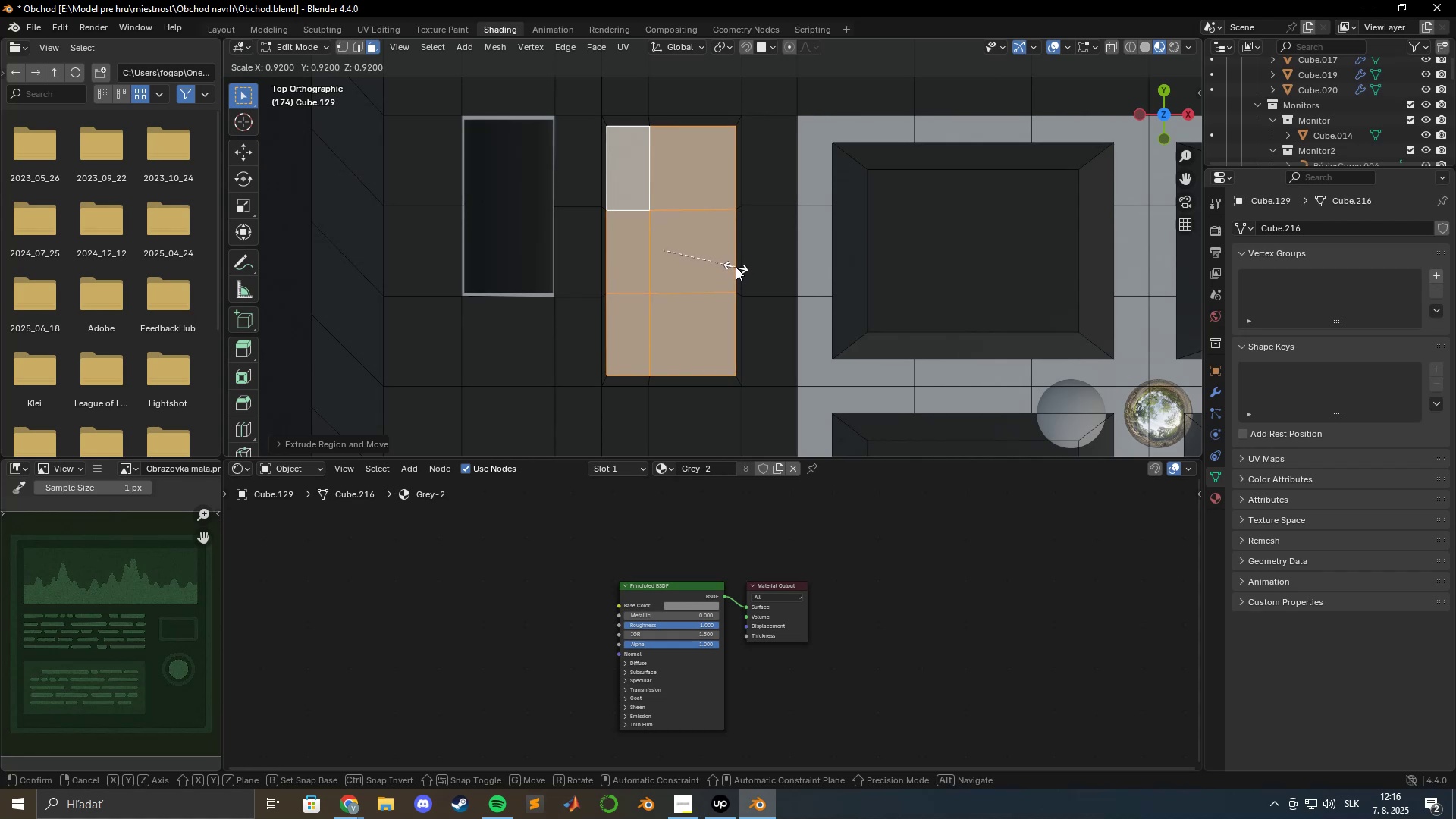 
hold_key(key=ShiftLeft, duration=1.52)
 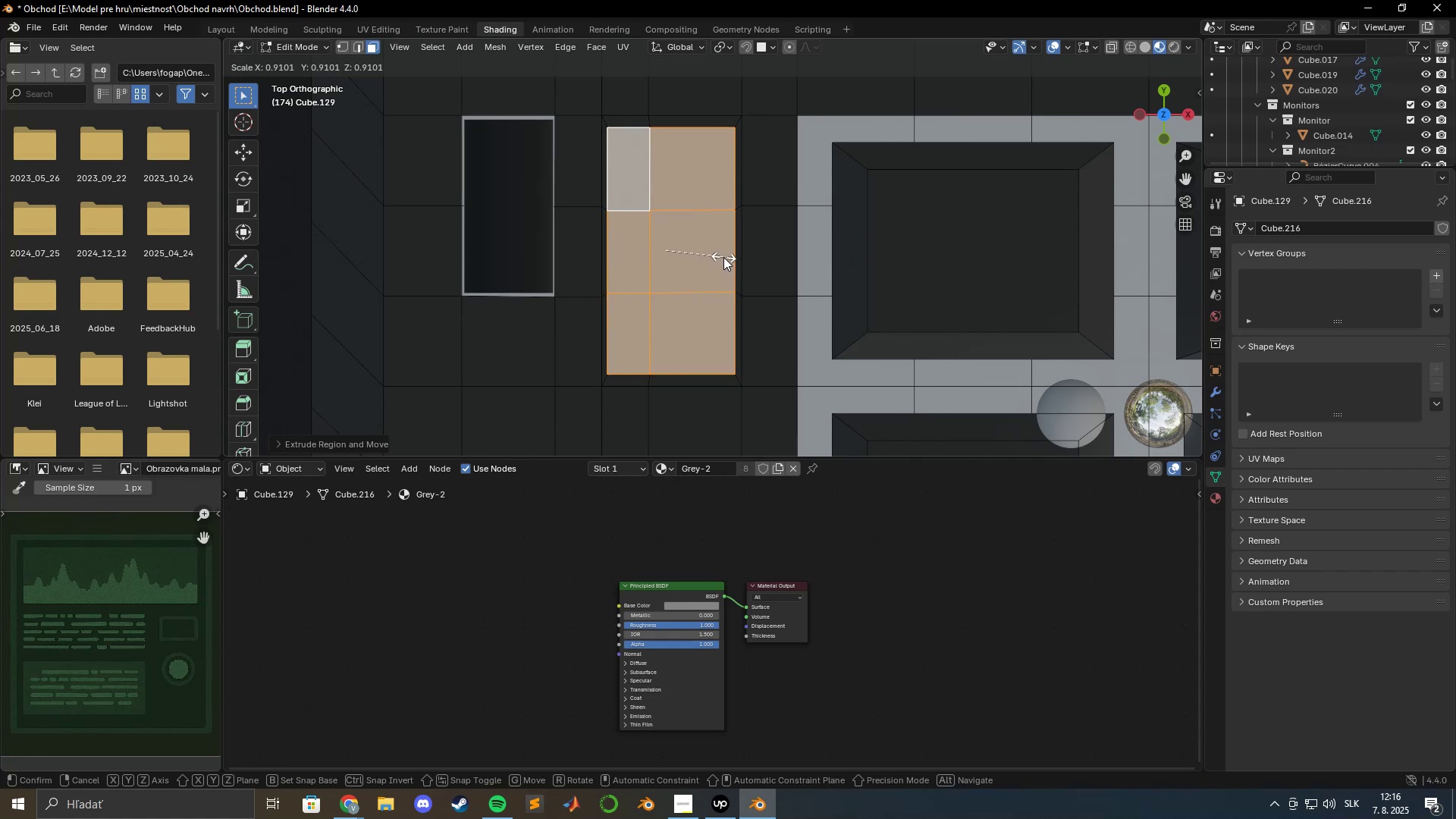 
hold_key(key=ShiftLeft, duration=1.51)
 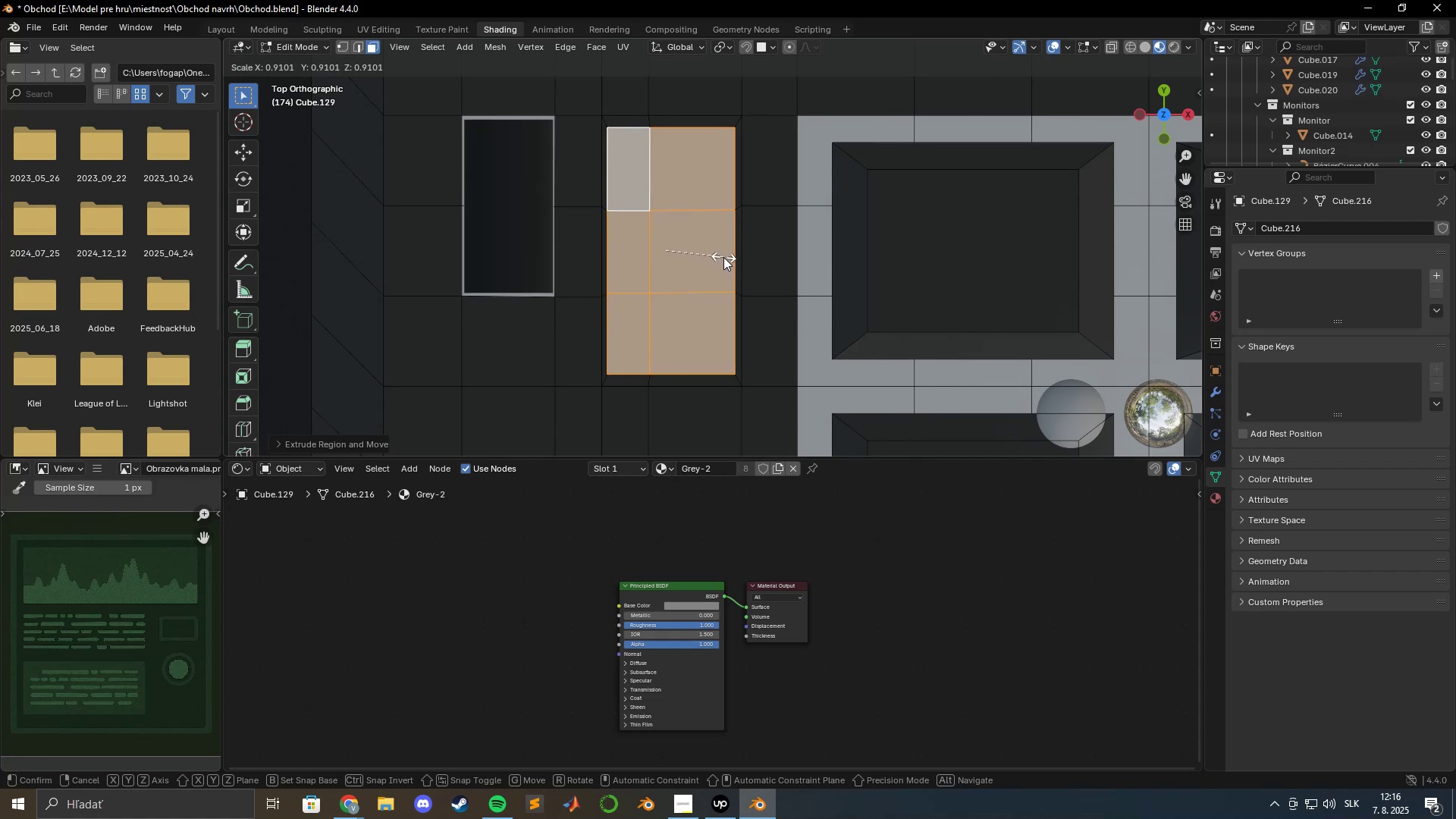 
hold_key(key=ShiftLeft, duration=1.53)
 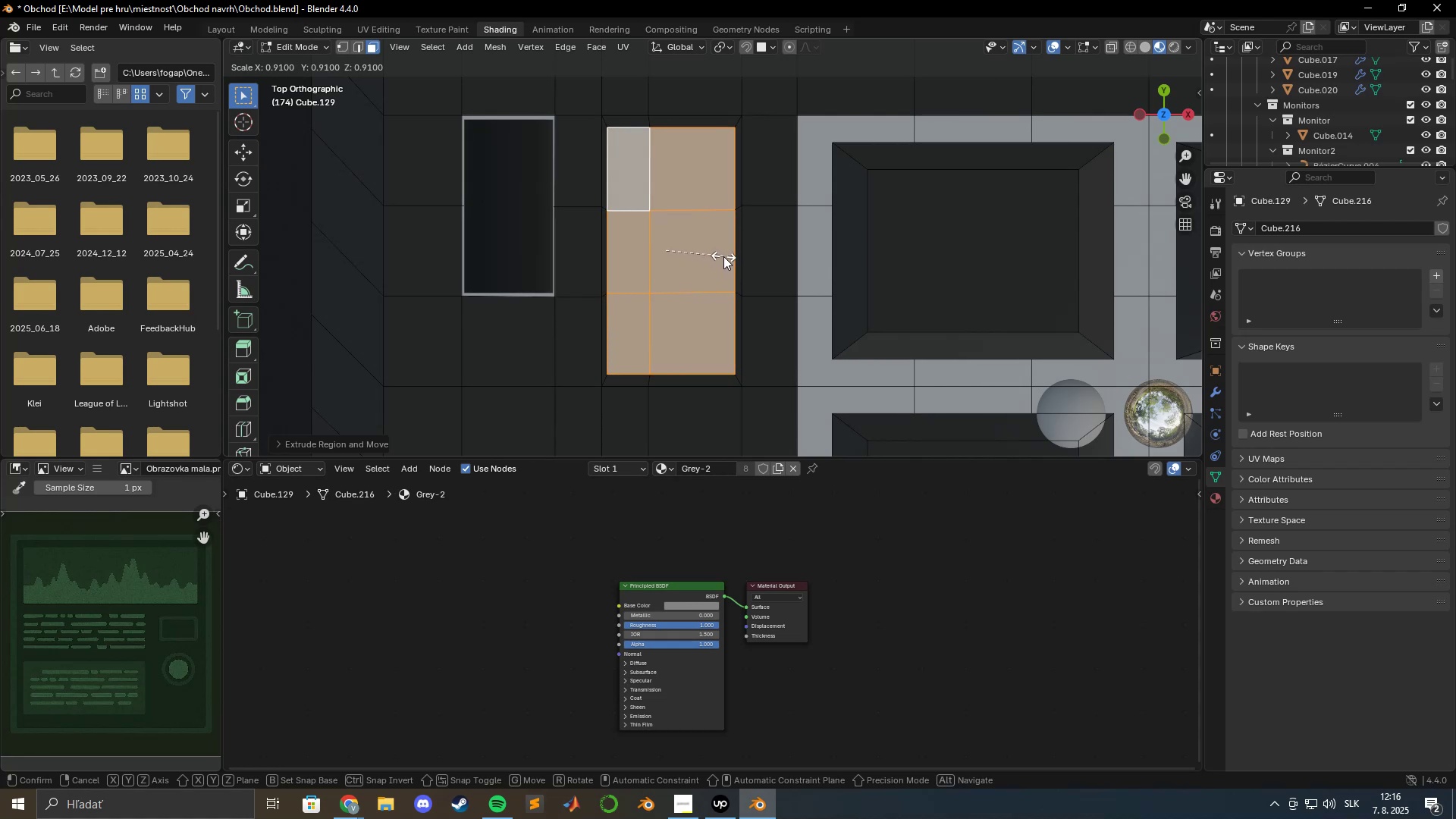 
hold_key(key=ShiftLeft, duration=1.51)
 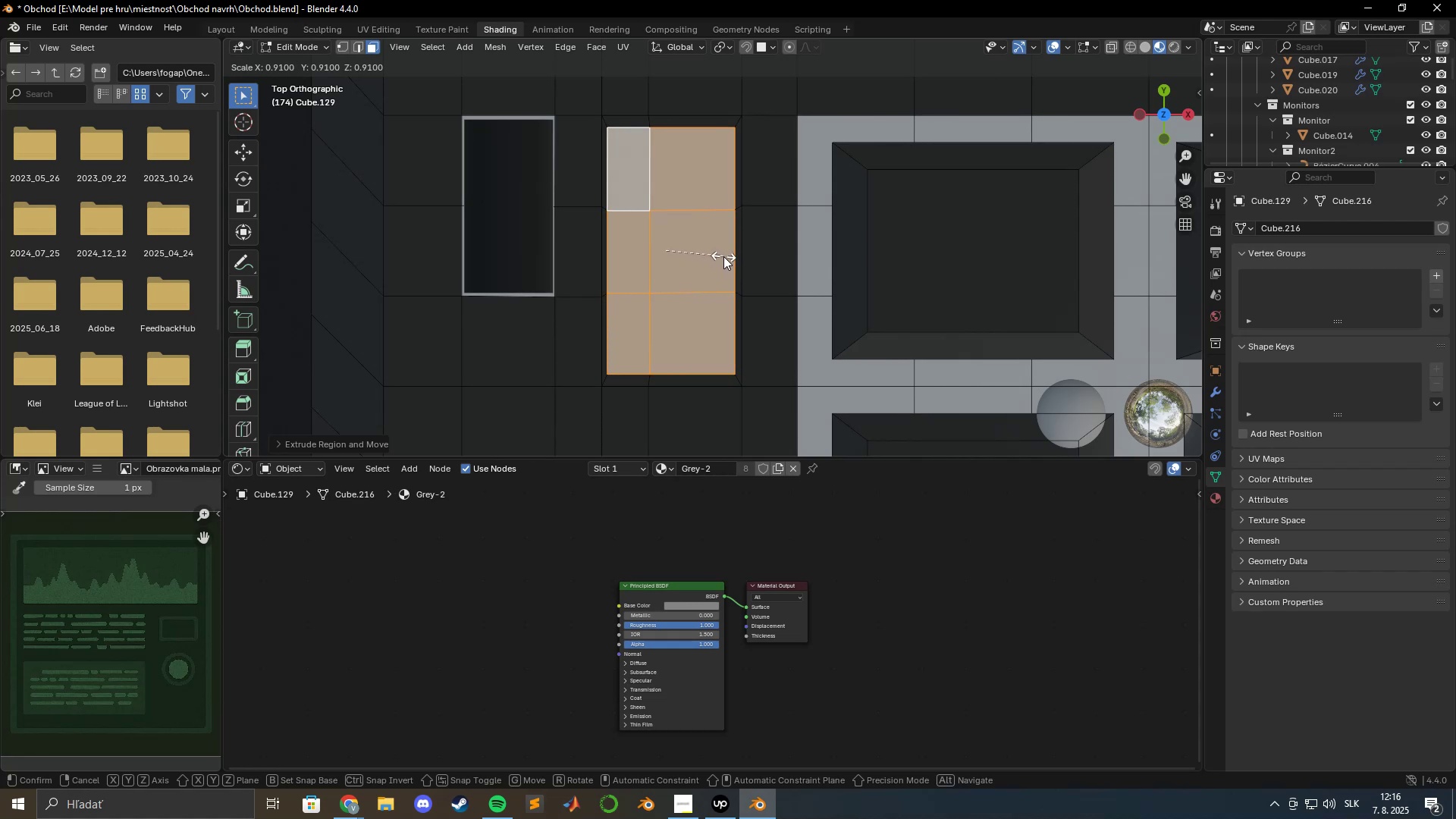 
hold_key(key=ShiftLeft, duration=1.51)
 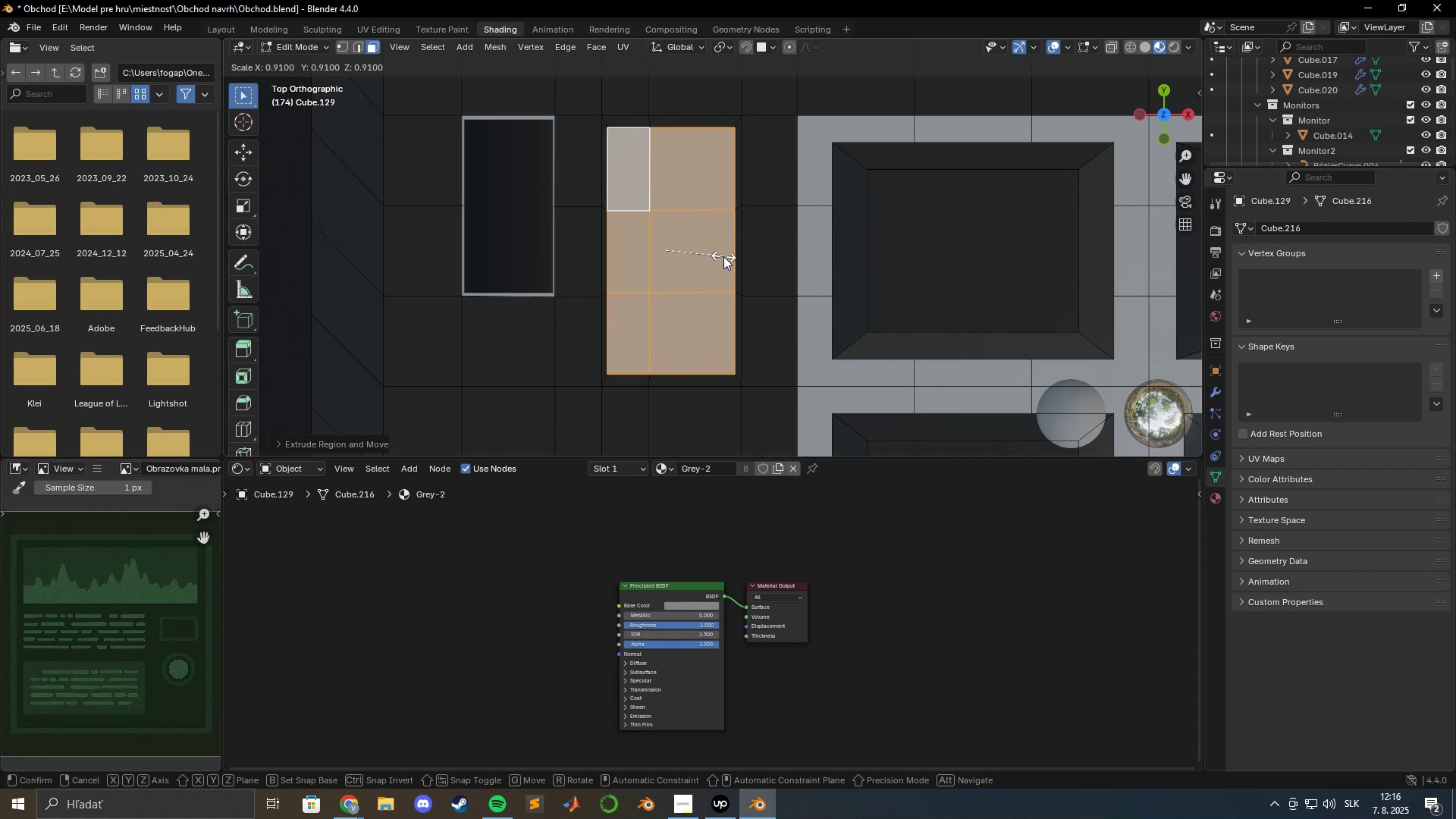 
hold_key(key=ShiftLeft, duration=1.53)
 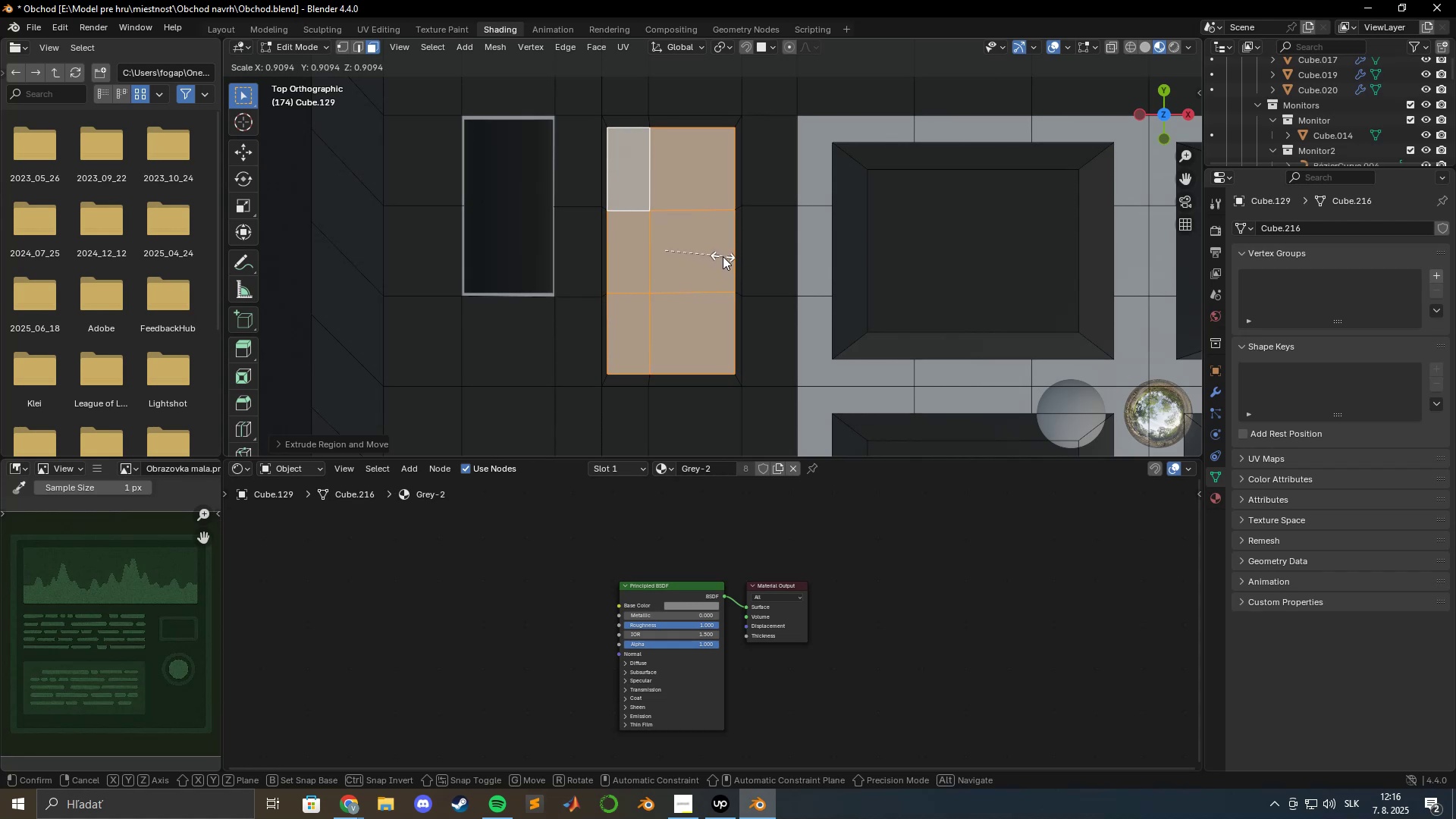 
hold_key(key=ShiftLeft, duration=1.51)
 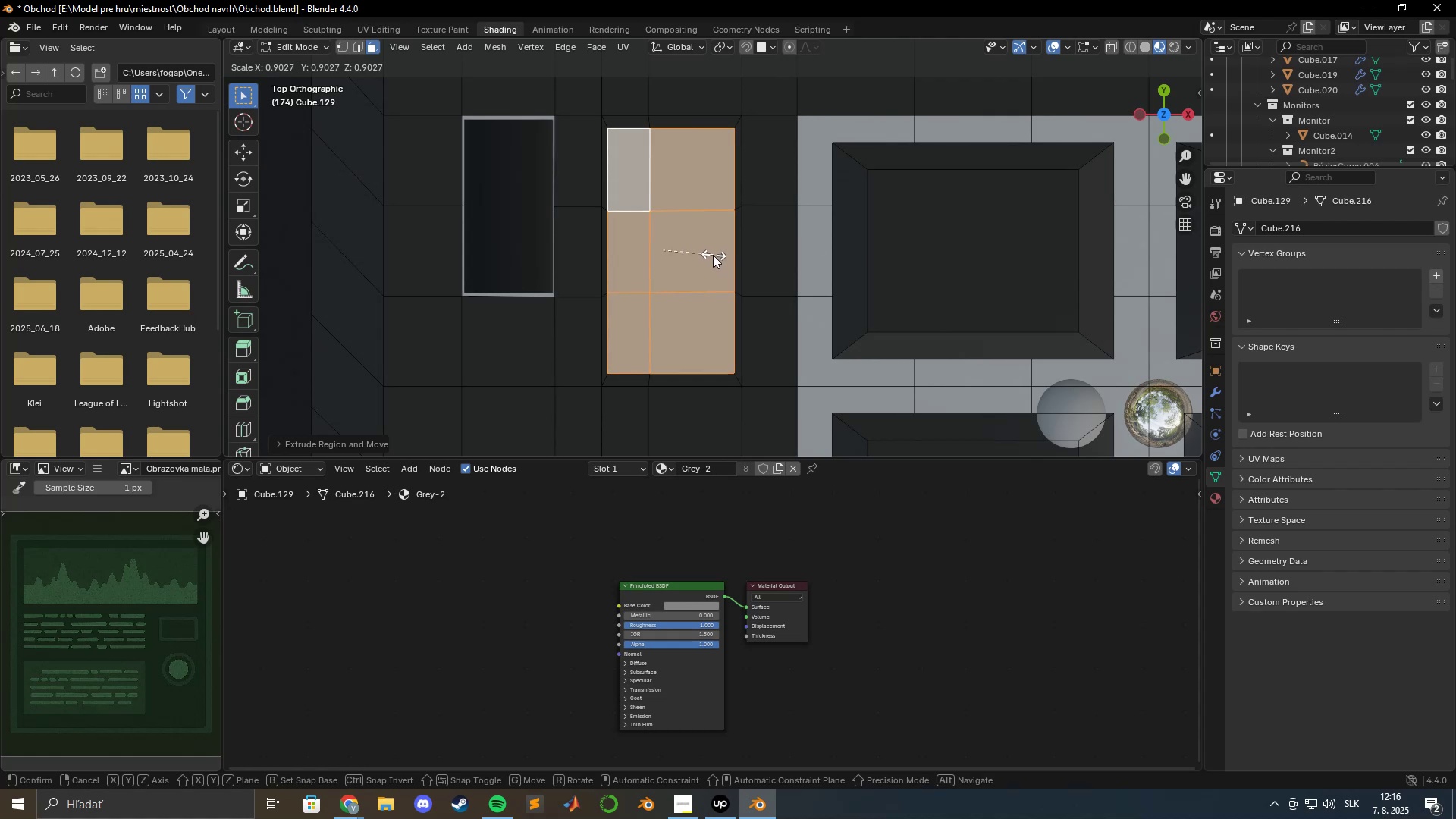 
hold_key(key=ShiftLeft, duration=1.52)
 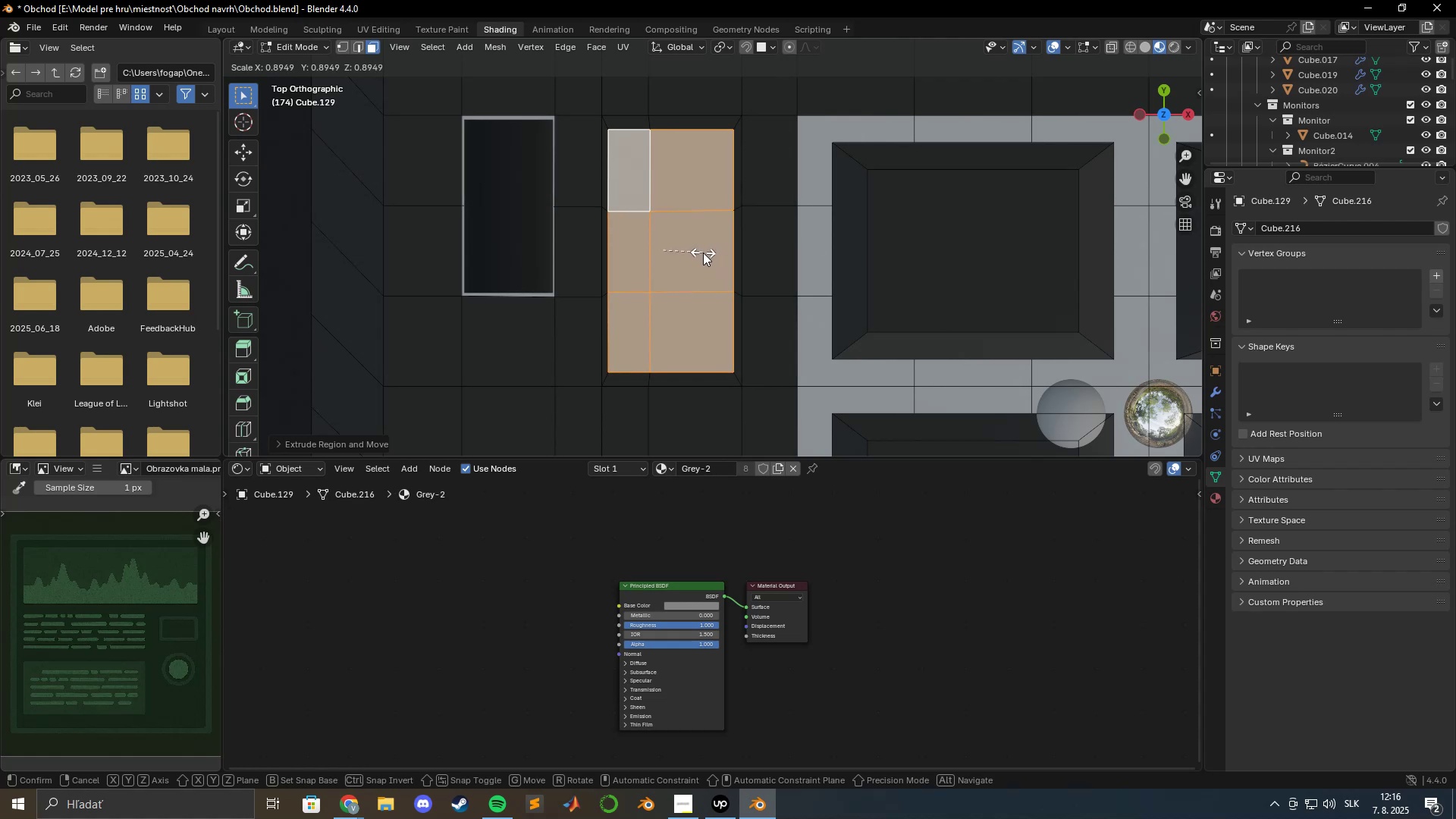 
hold_key(key=ShiftLeft, duration=1.51)
 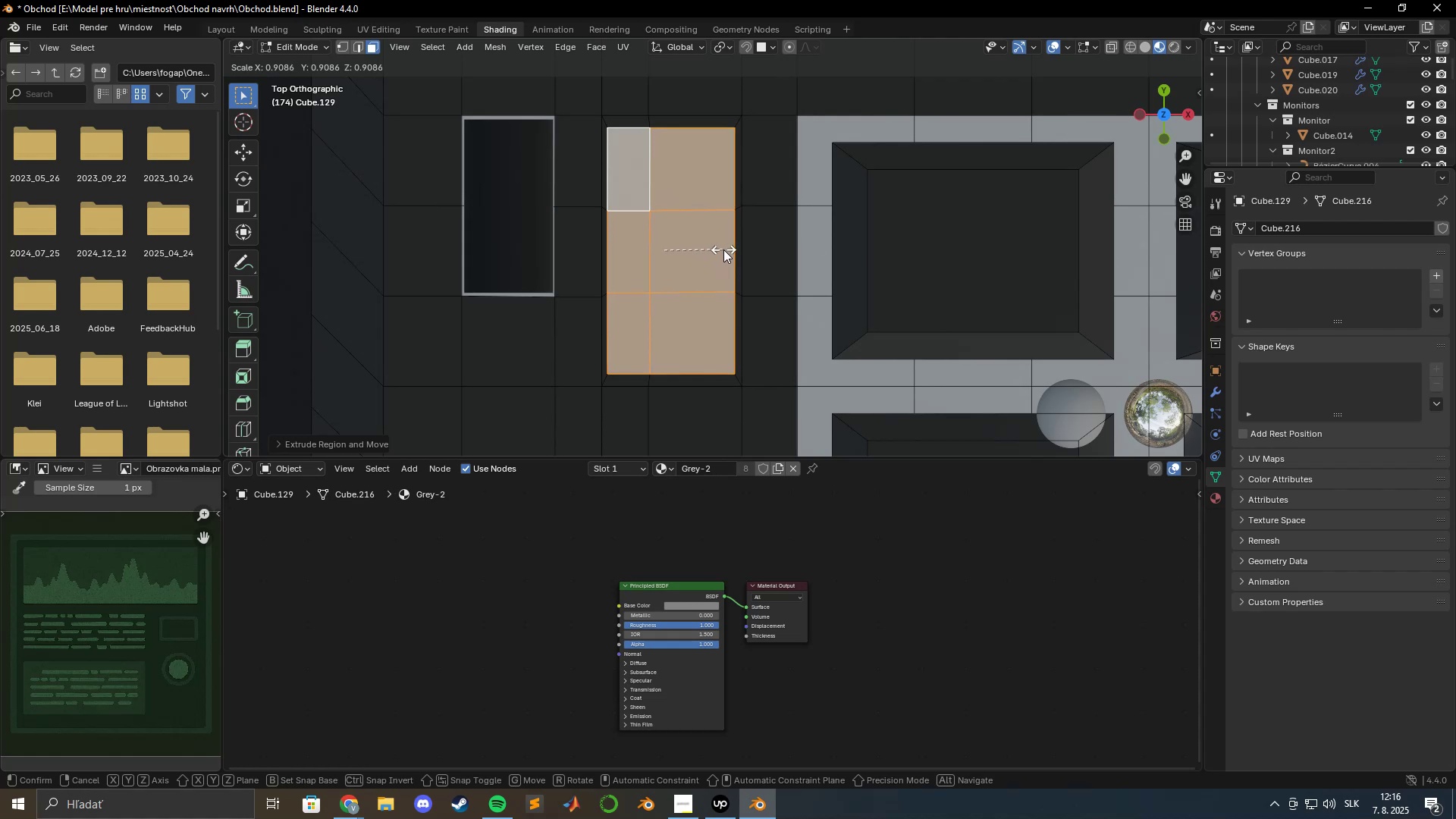 
hold_key(key=ShiftLeft, duration=1.53)
 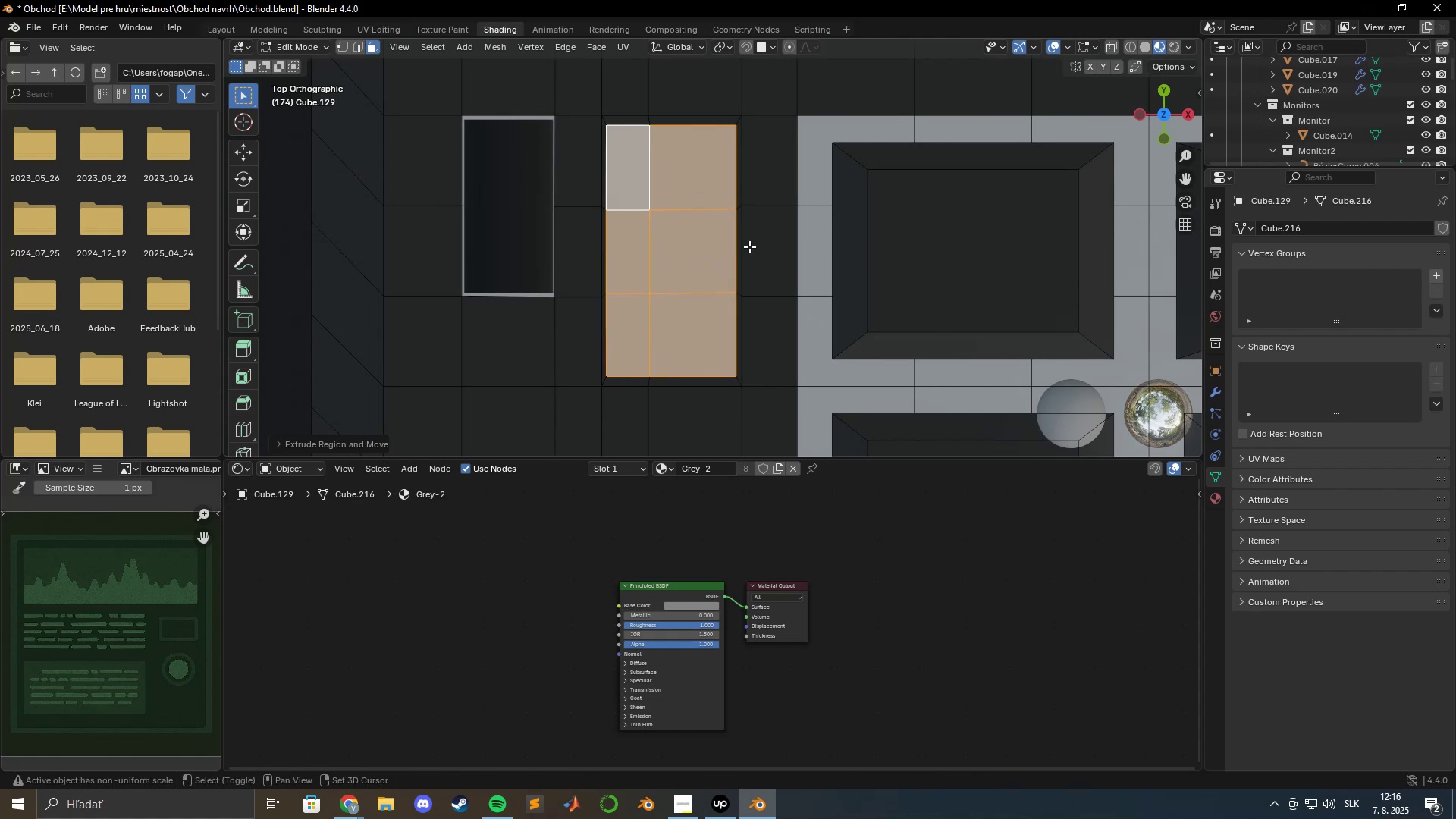 
hold_key(key=ShiftLeft, duration=0.61)
left_click([748, 246])
 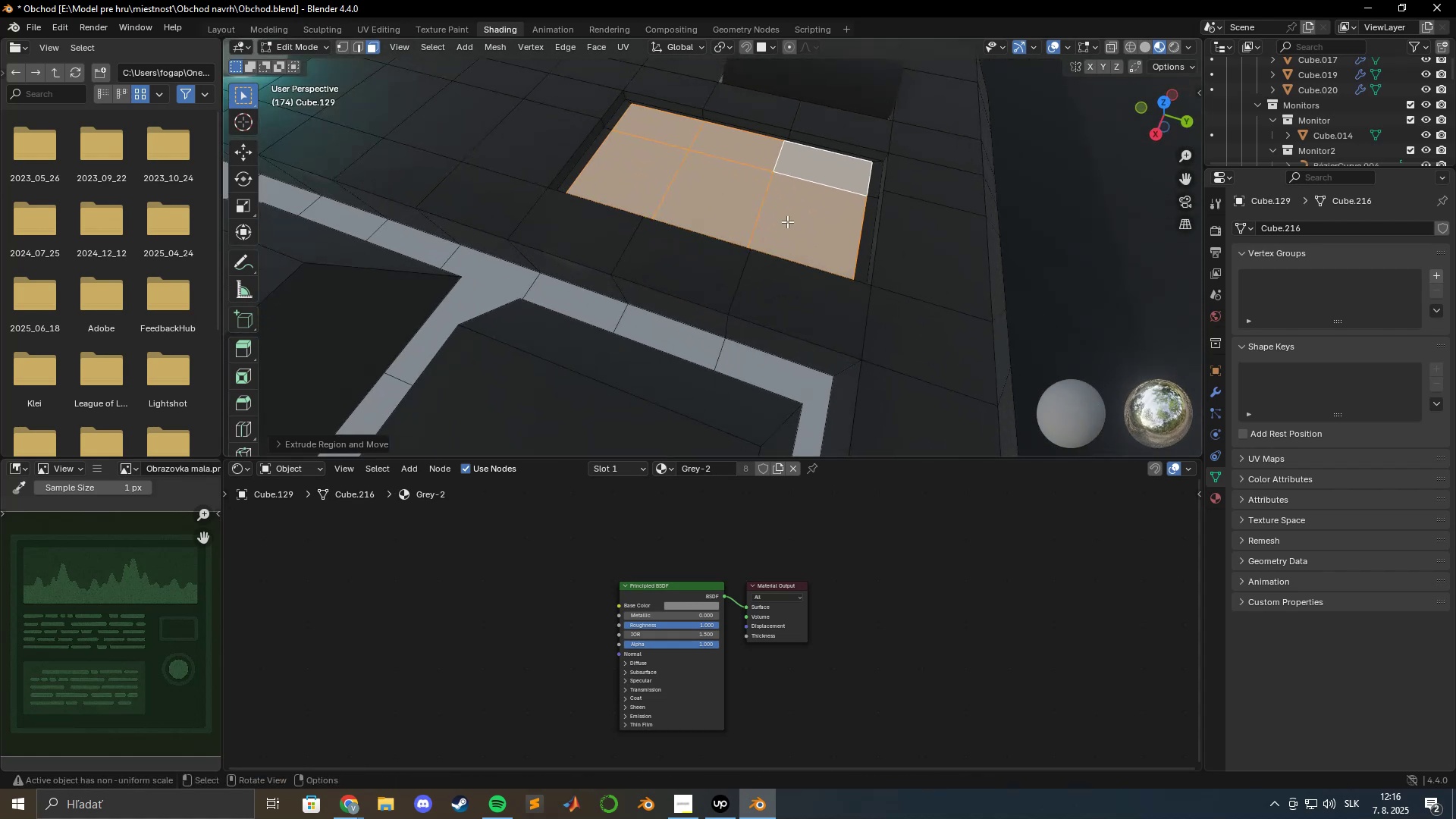 
hold_key(key=ShiftLeft, duration=0.42)
 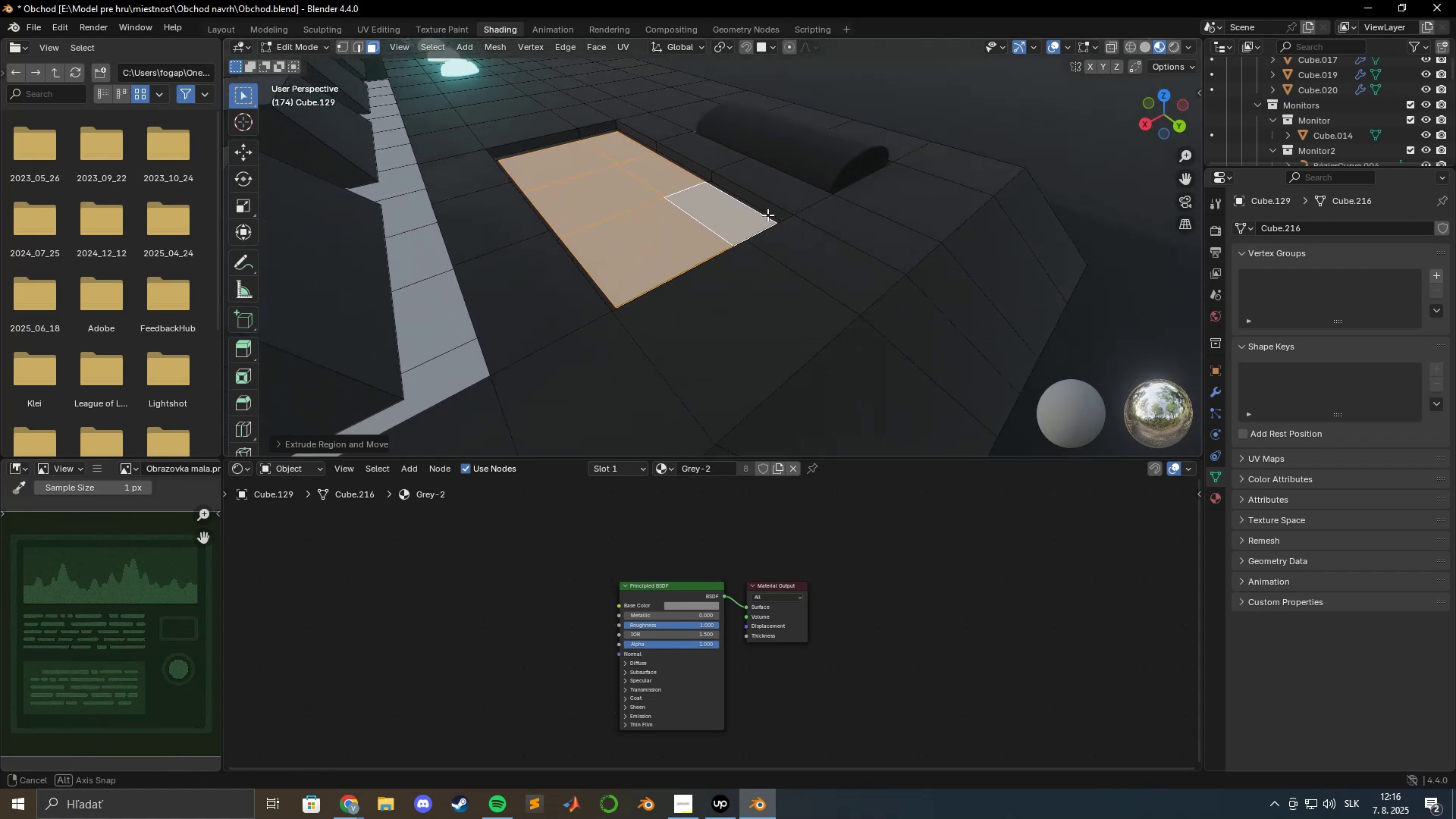 
wait(5.68)
 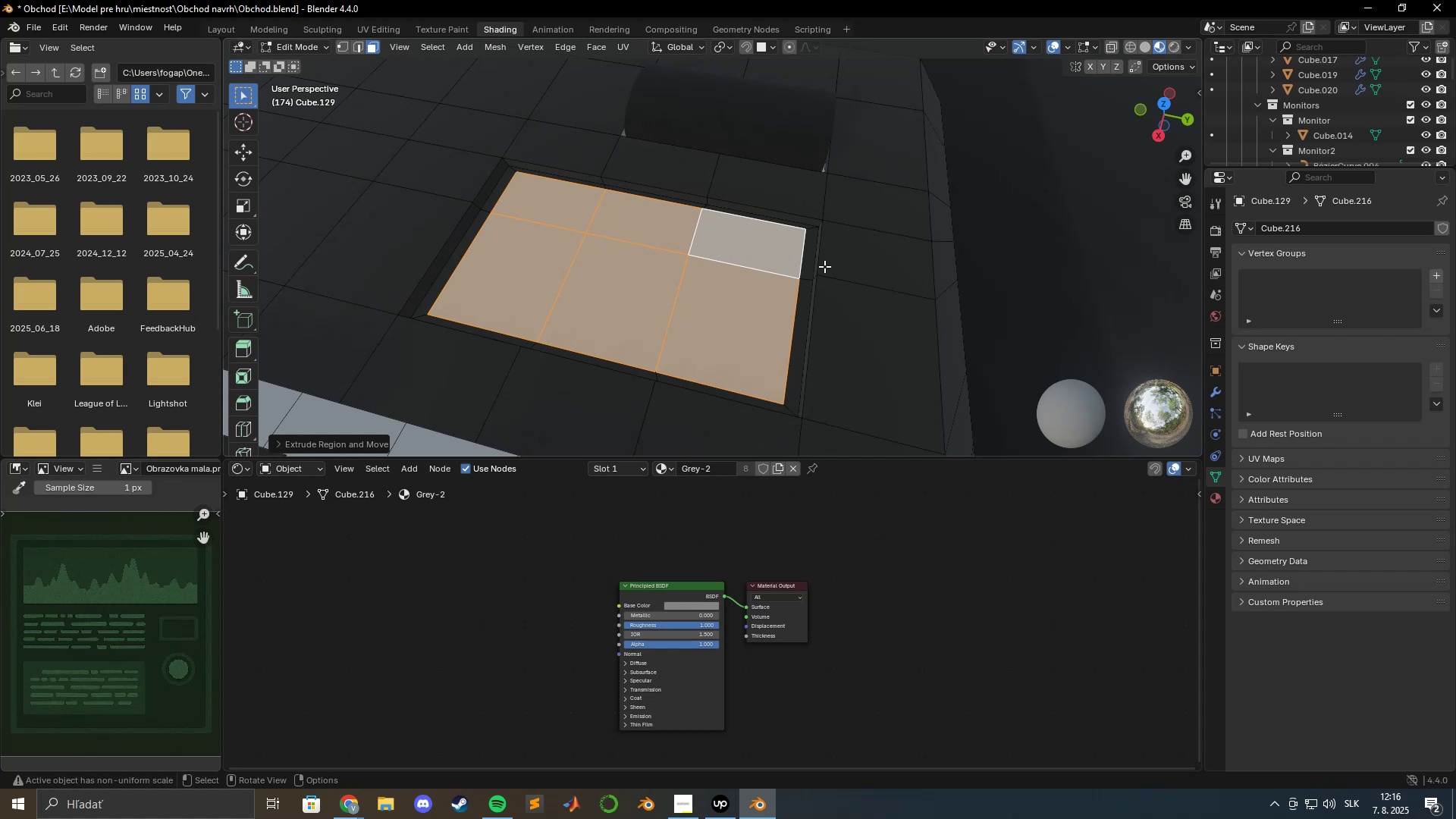 
hold_key(key=ShiftLeft, duration=0.43)
 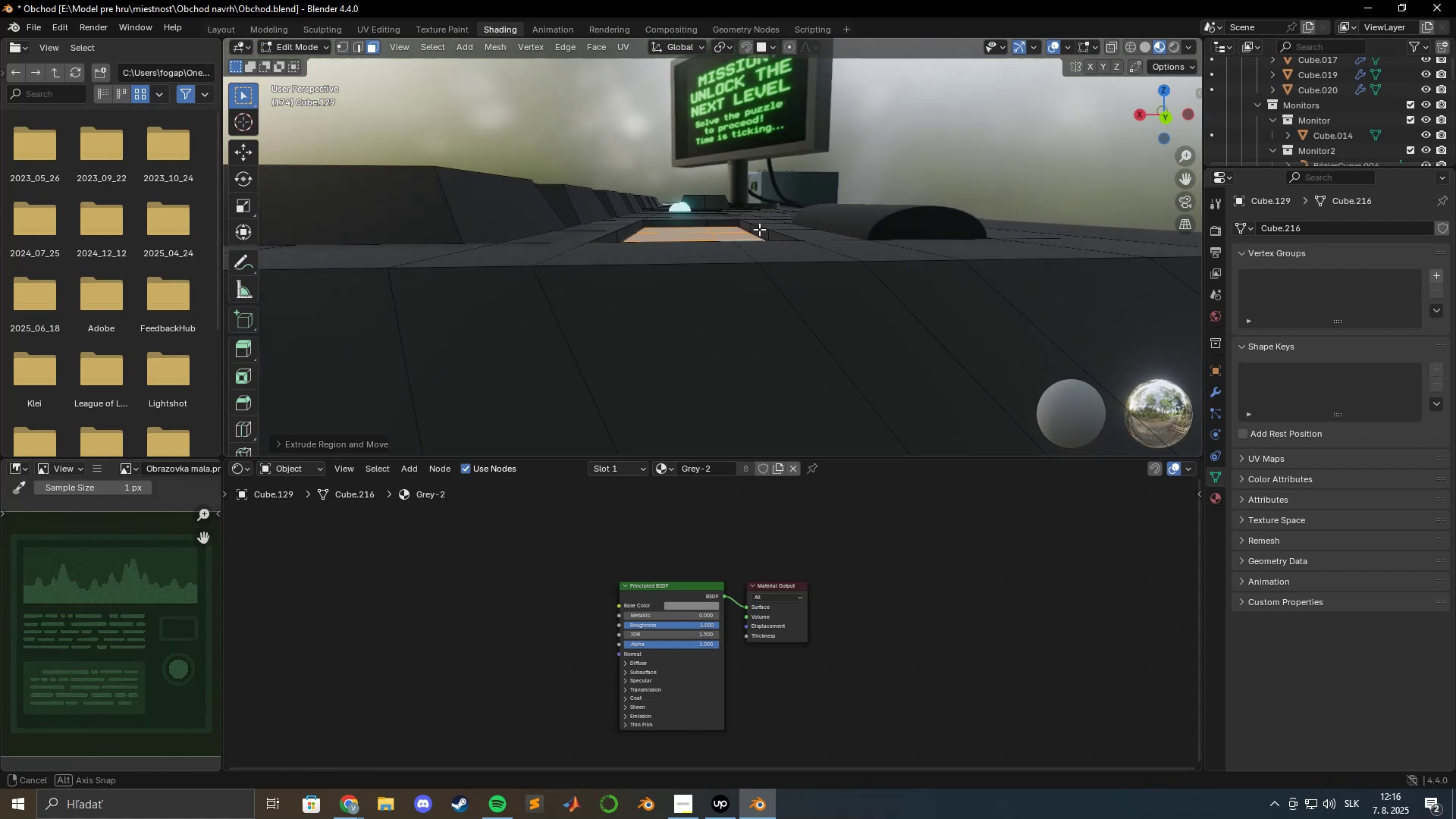 
key(E)
 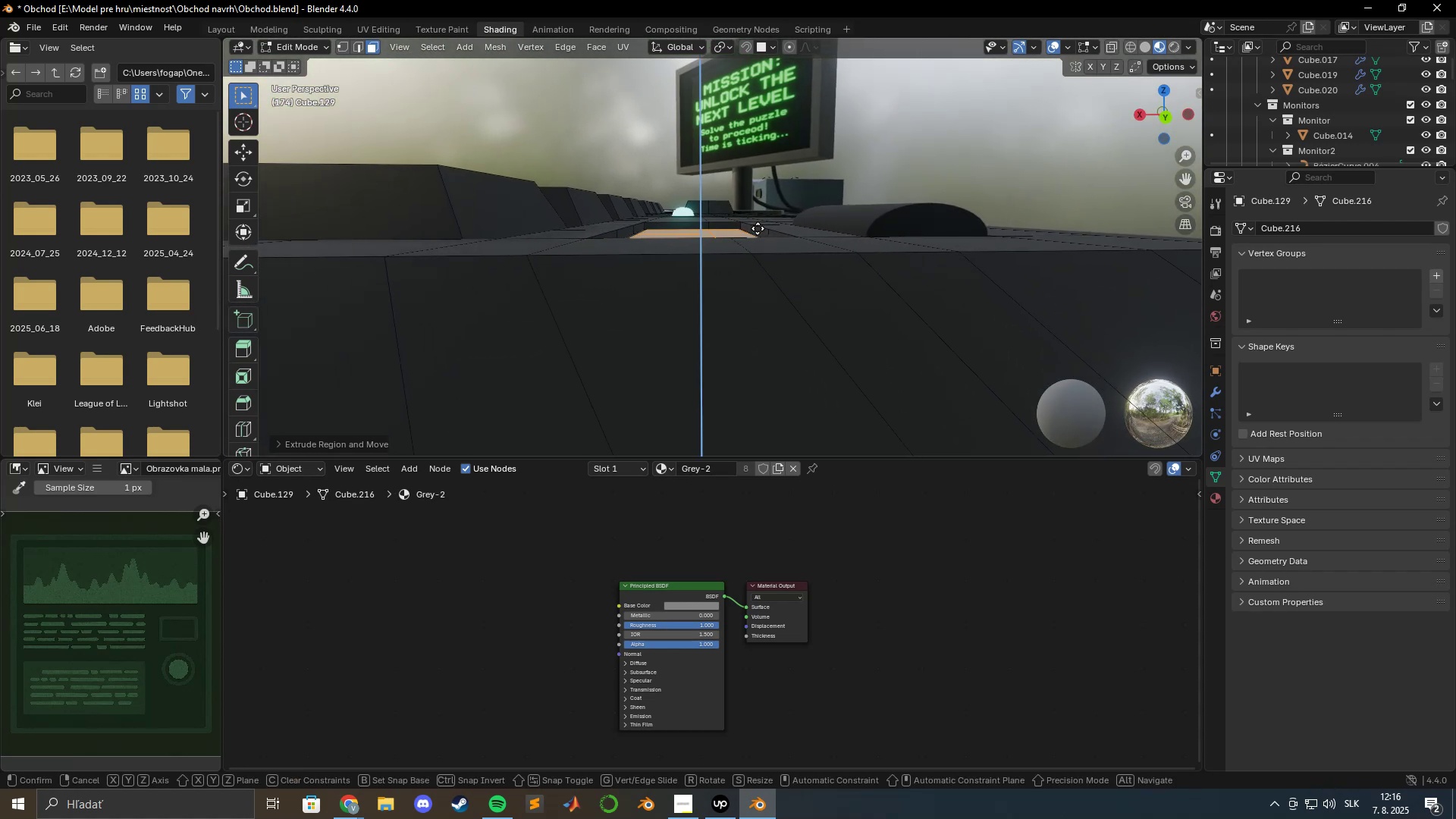 
hold_key(key=ShiftLeft, duration=1.5)
 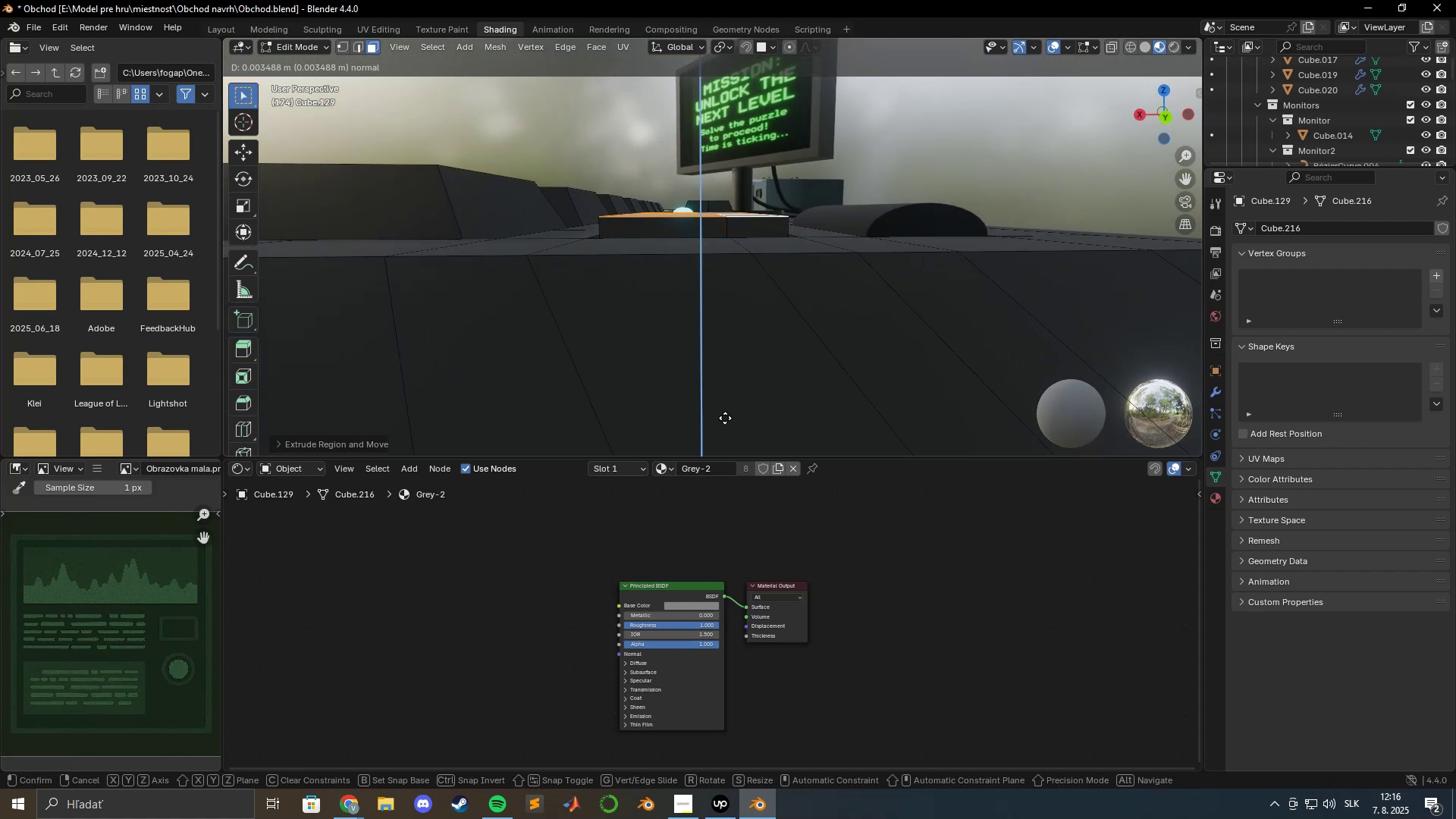 
hold_key(key=ShiftLeft, duration=1.48)
left_click([718, 385])
 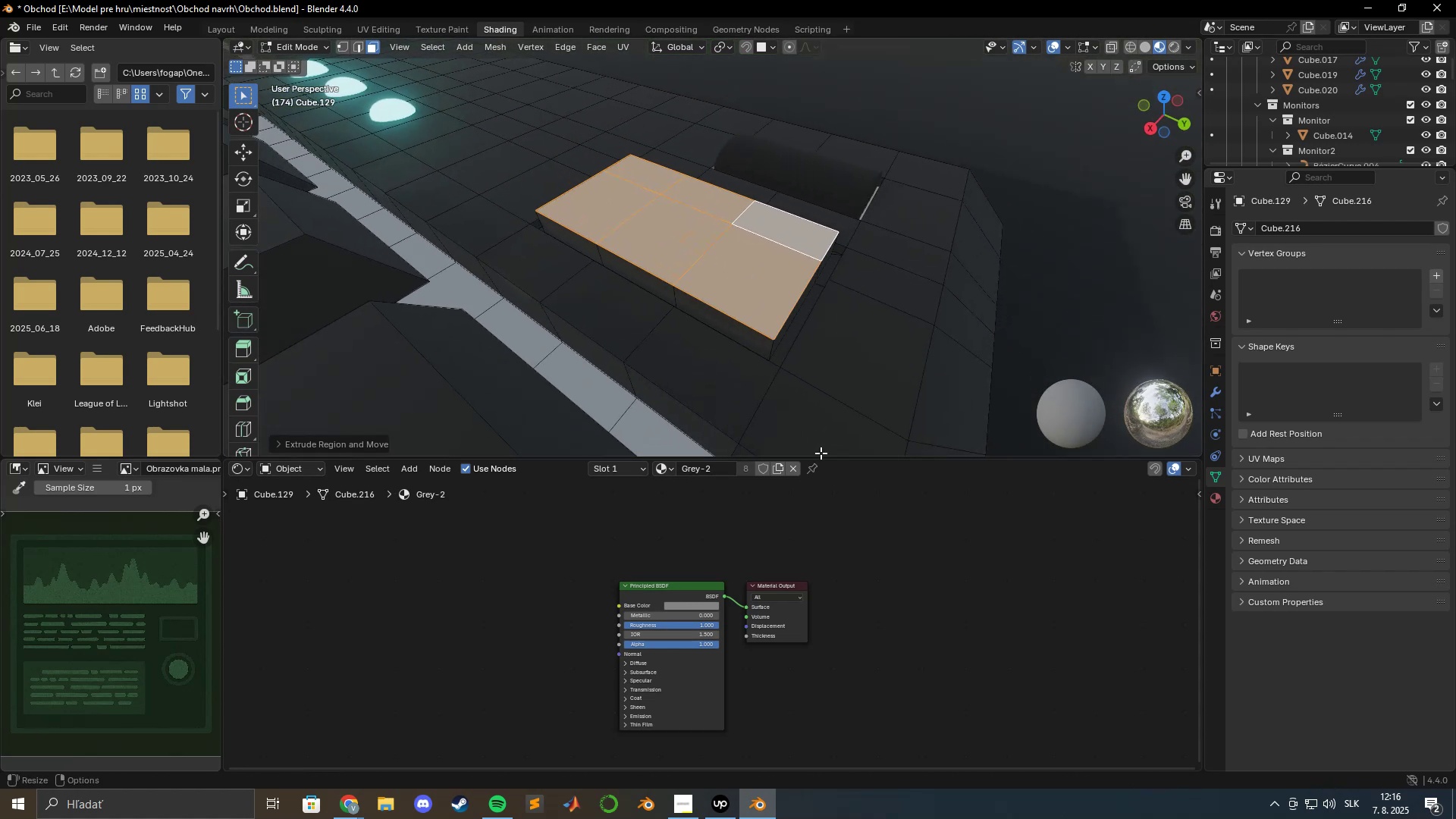 
key(Tab)
 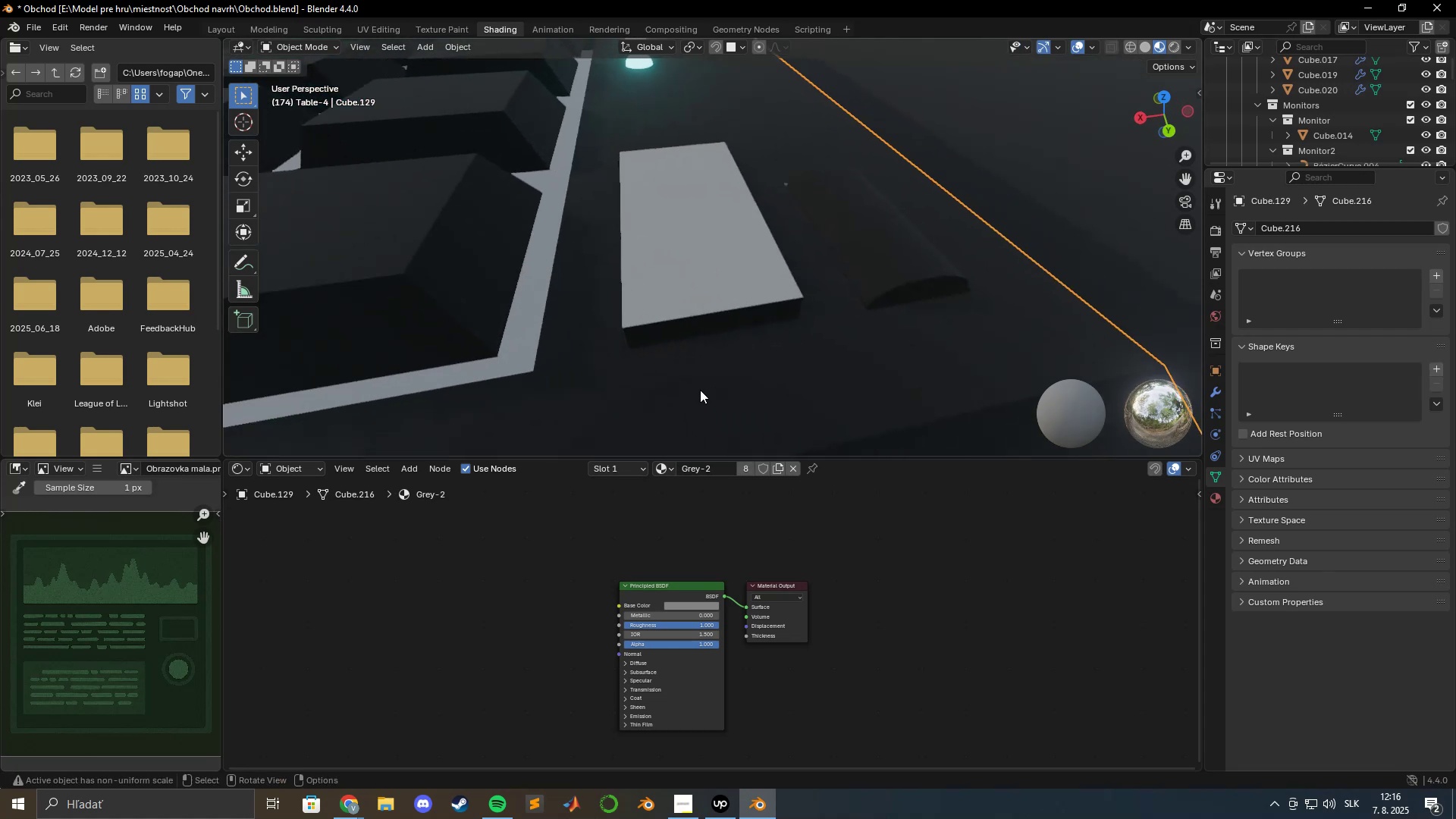 
hold_key(key=ShiftLeft, duration=0.33)
 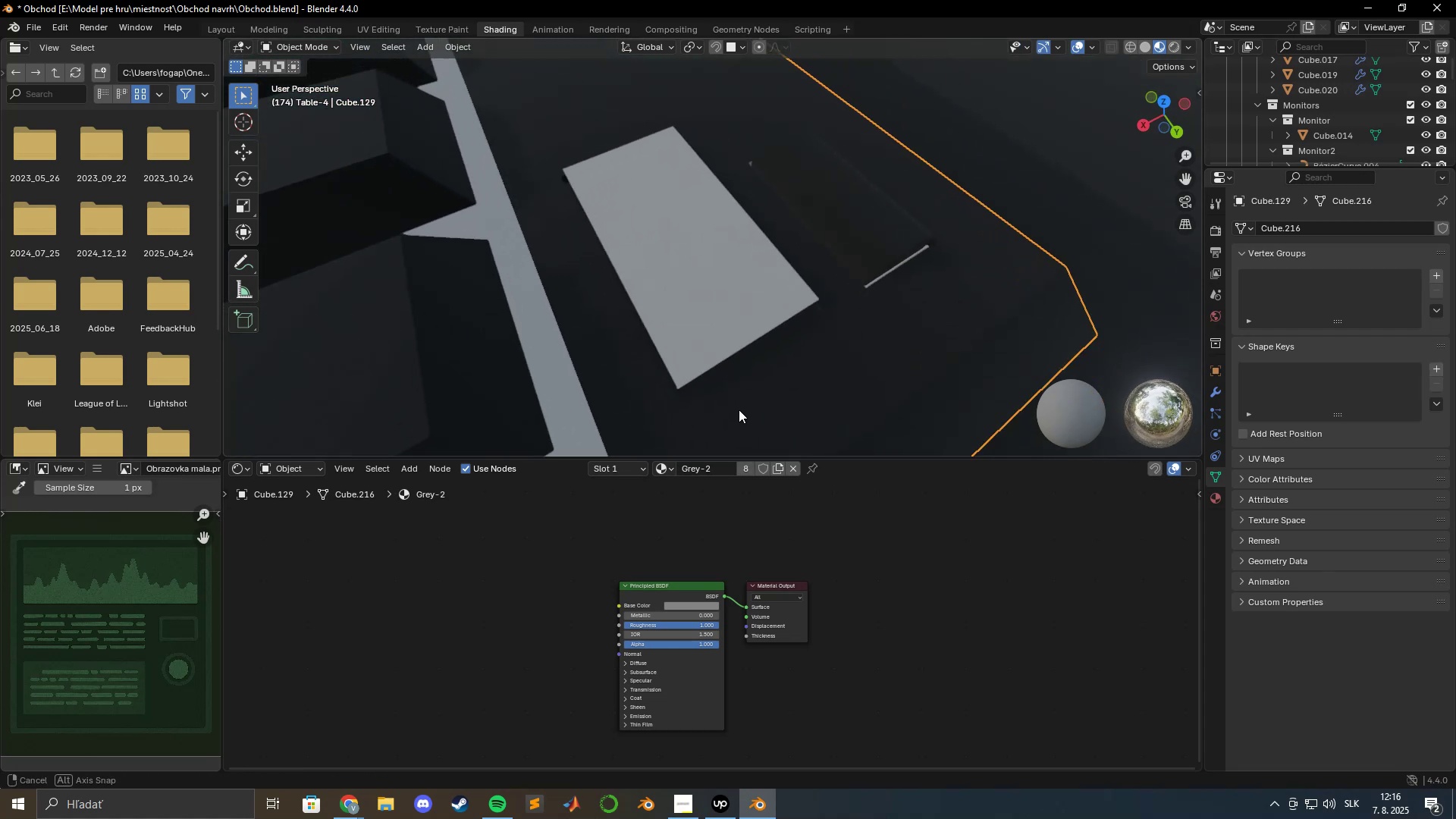 
key(Tab)
 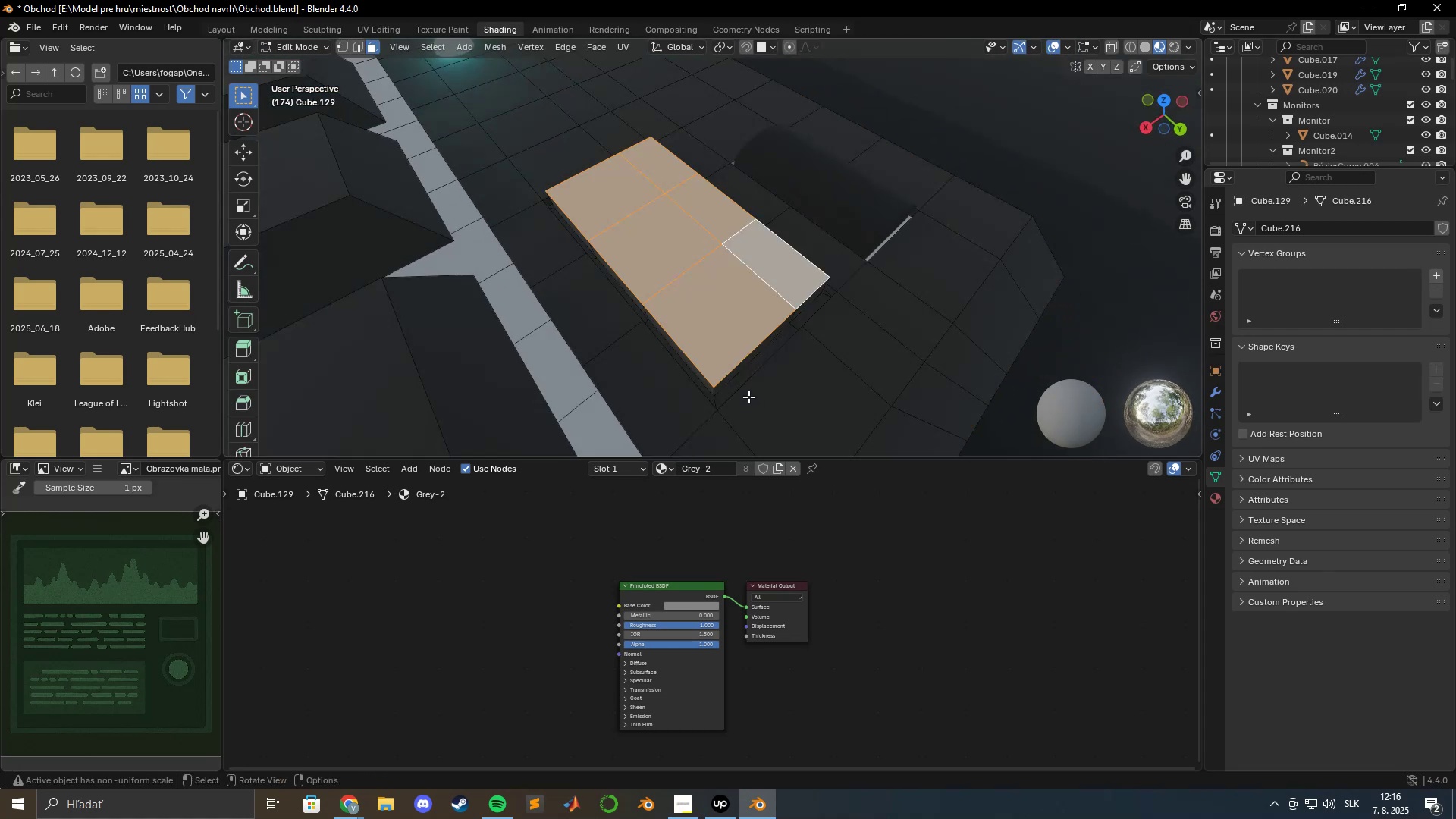 
key(Shift+ShiftLeft)
 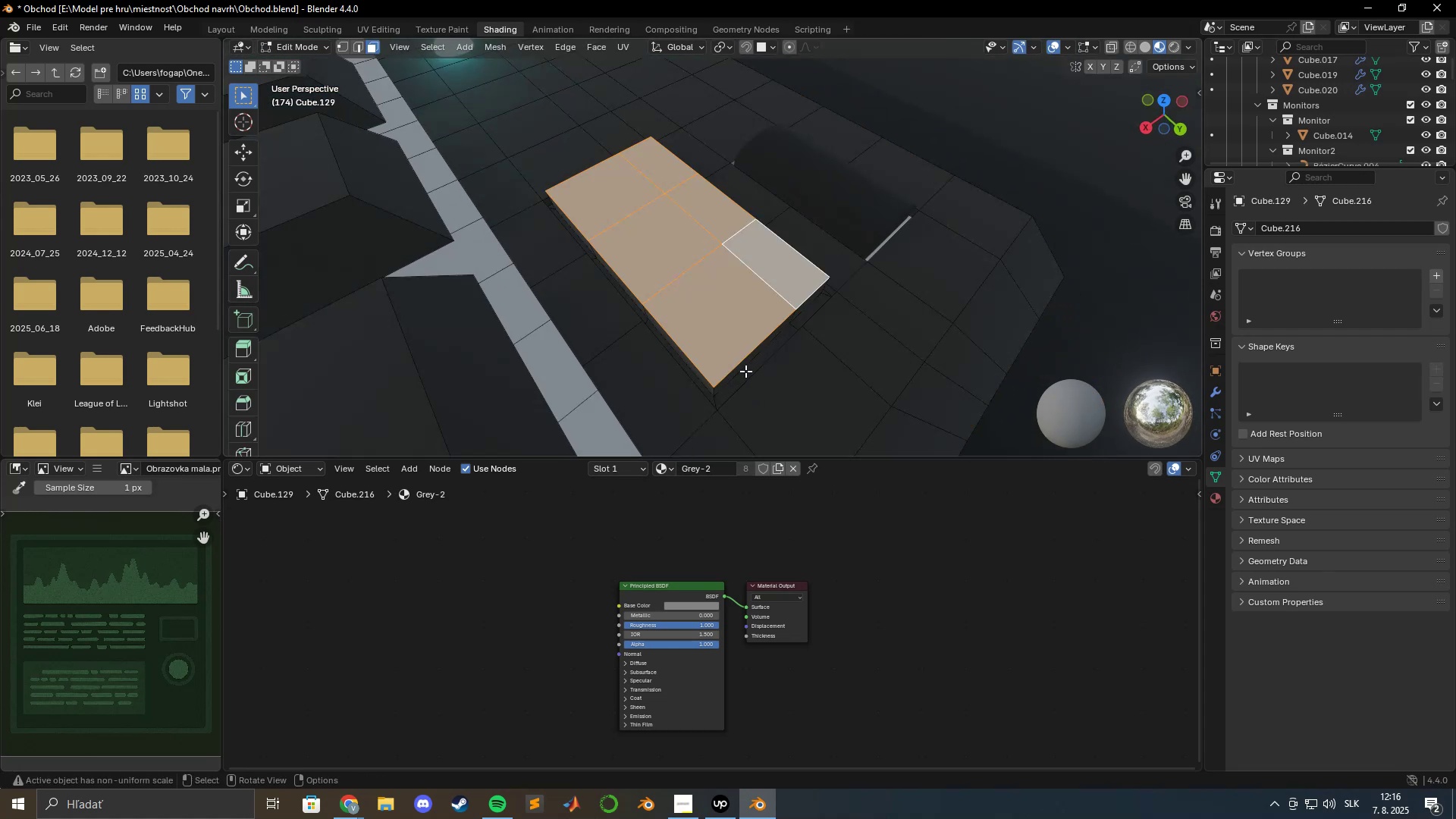 
hold_key(key=ShiftLeft, duration=0.58)
 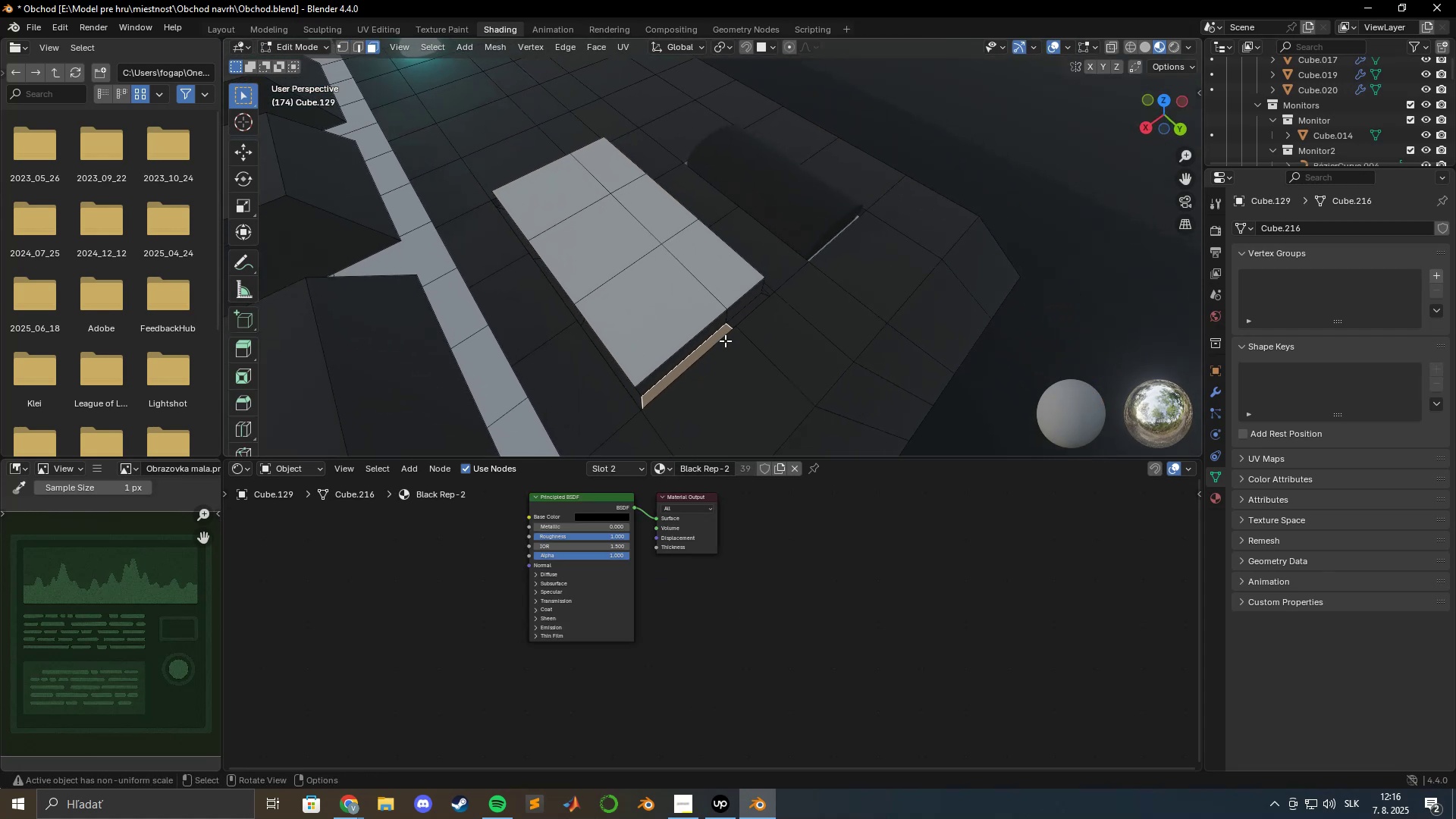 
key(Shift+ShiftLeft)
 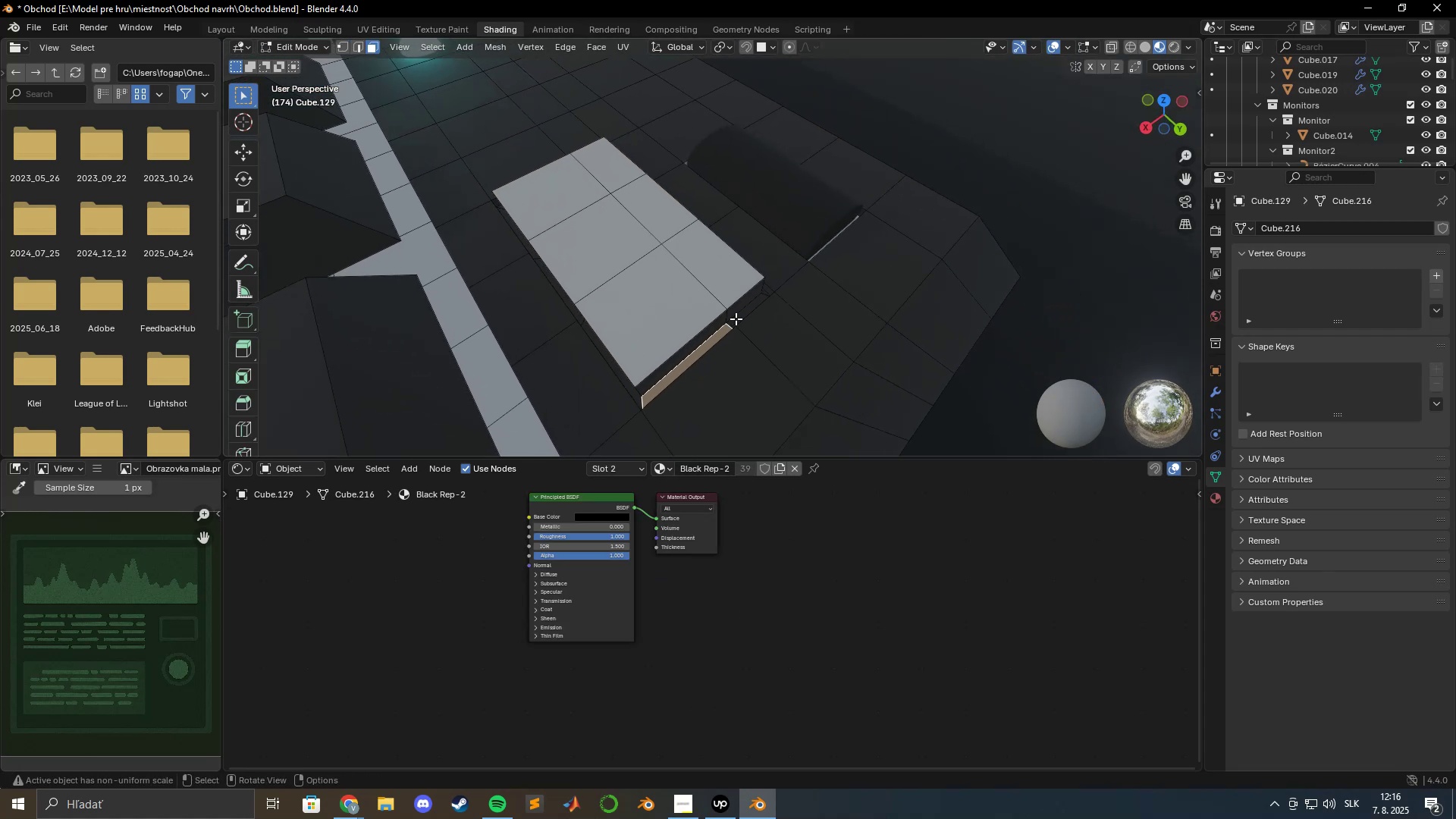 
hold_key(key=ShiftLeft, duration=0.48)
left_click([741, 318])
 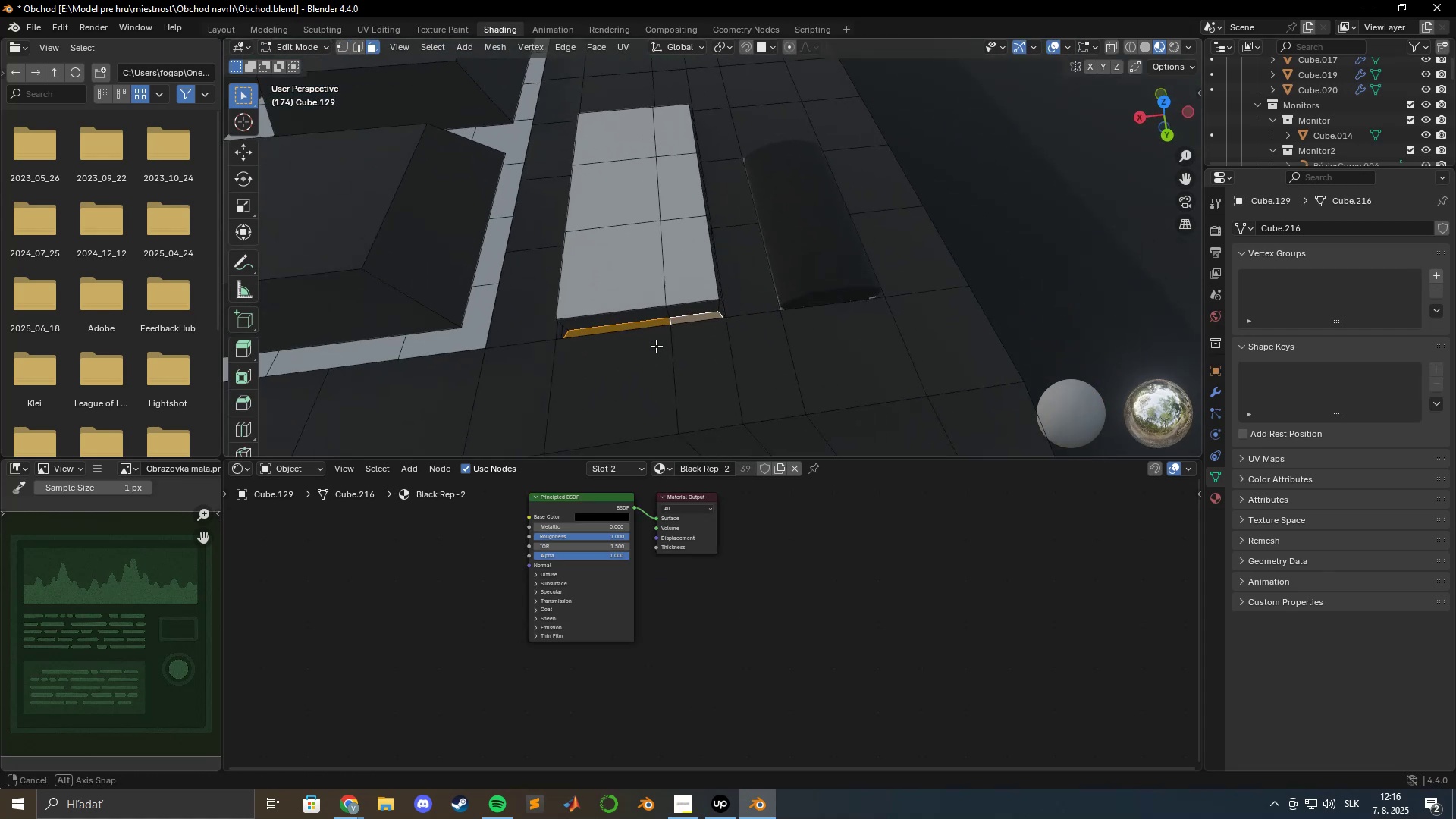 
hold_key(key=ShiftLeft, duration=0.46)
 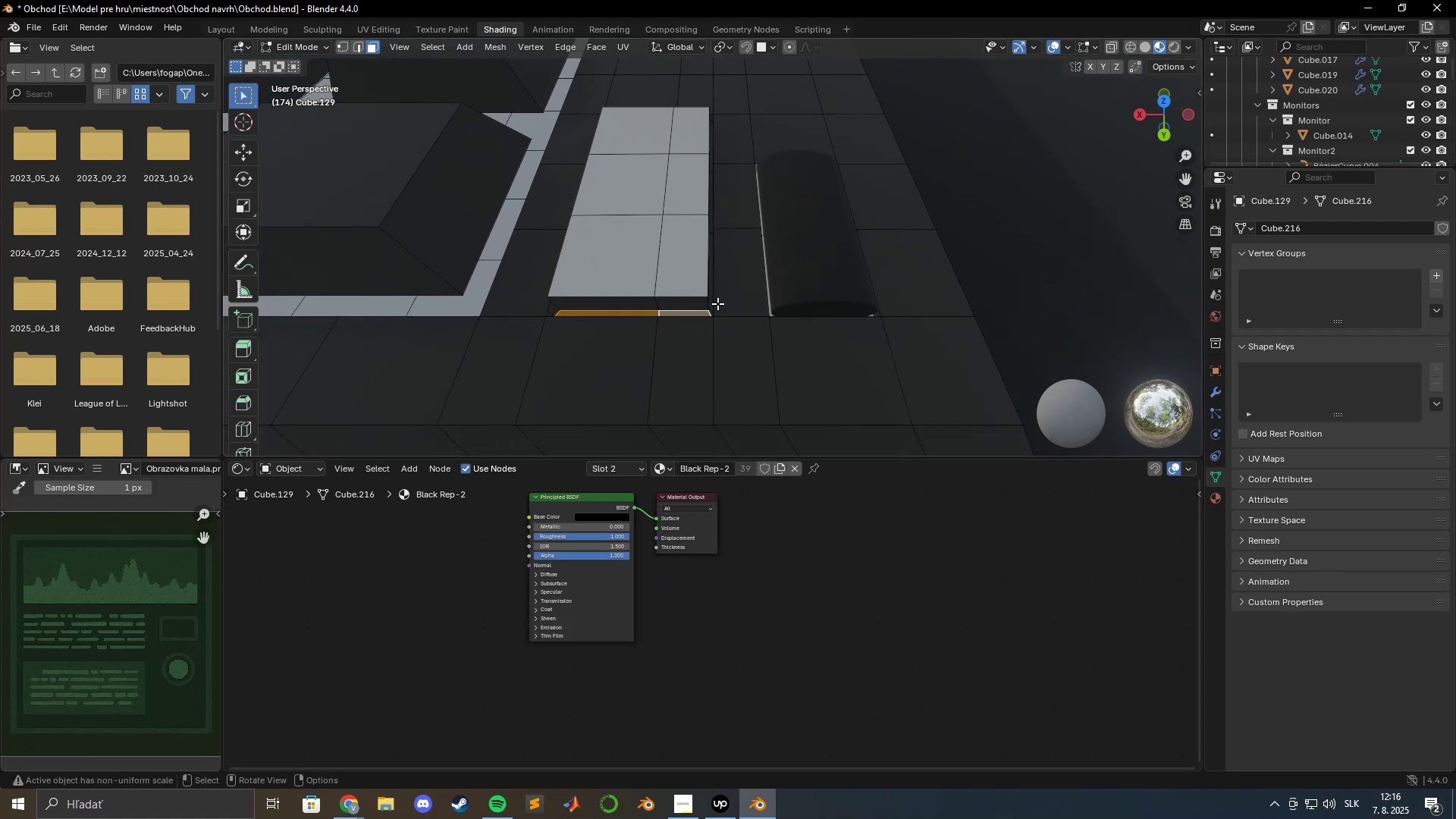 
scroll: coordinate [714, 317], scroll_direction: up, amount: 3.0
 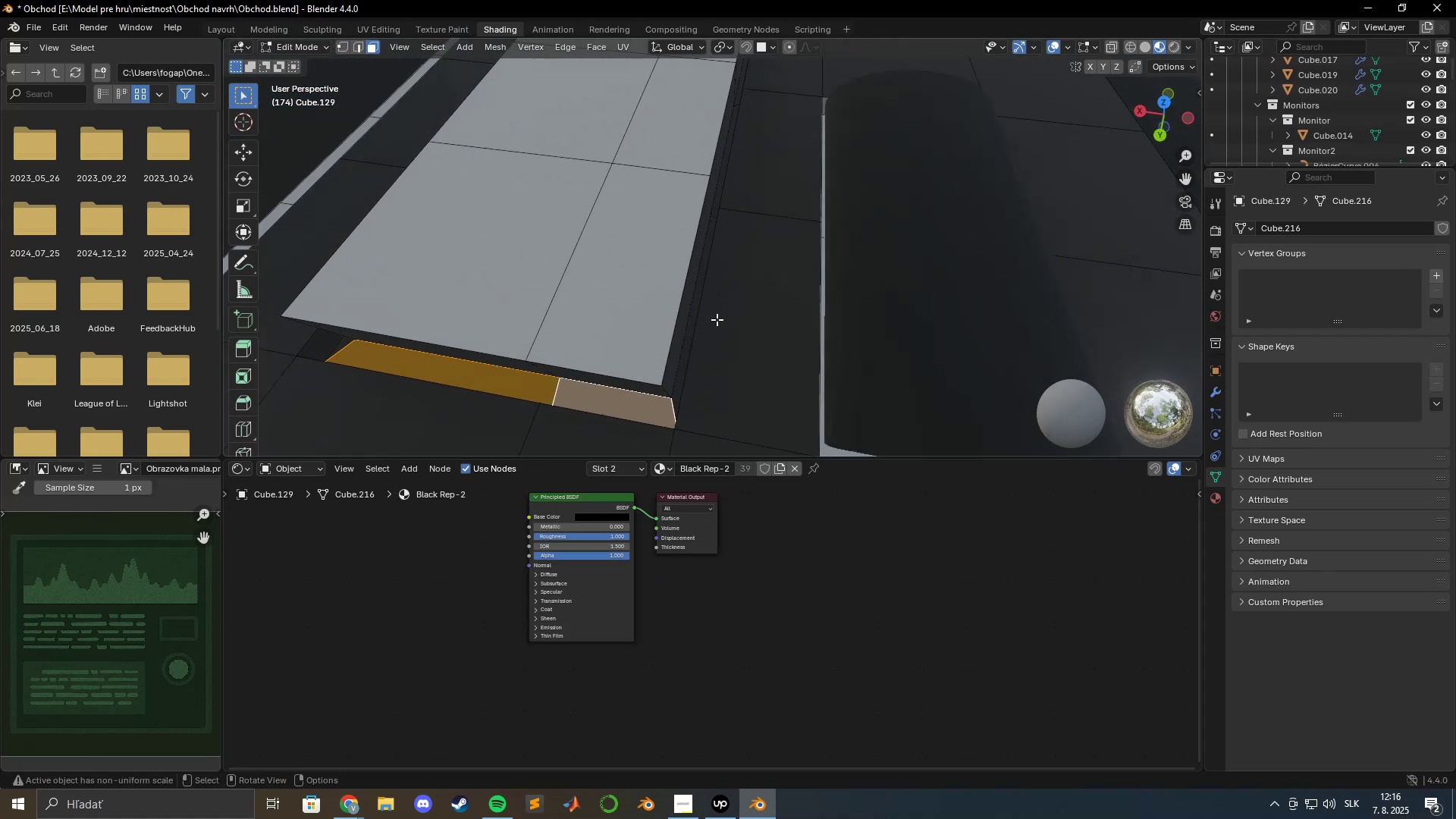 
hold_key(key=ShiftLeft, duration=1.47)
left_click([664, 382])
 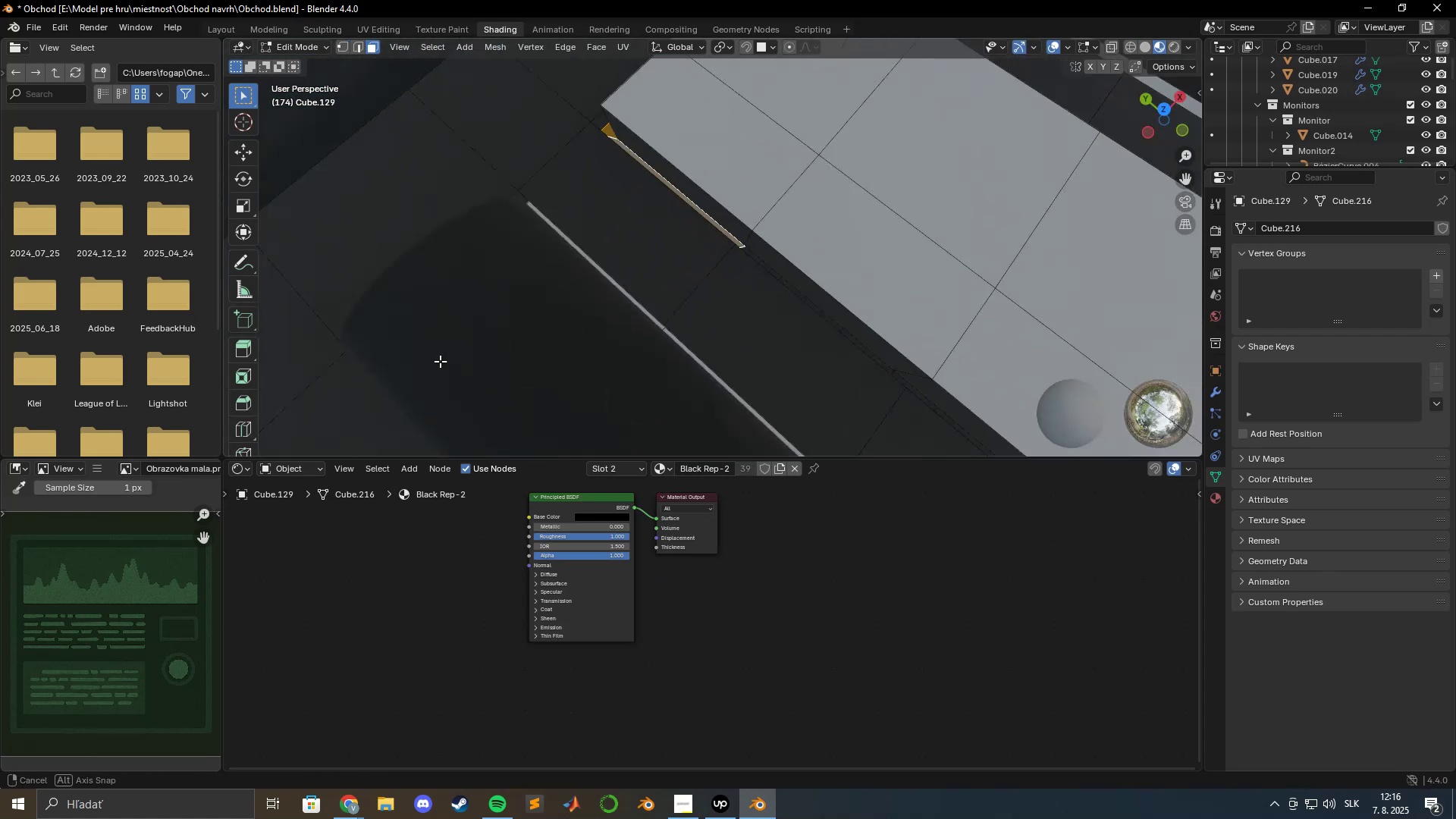 
hold_key(key=ShiftLeft, duration=1.27)
left_click([739, 317])
 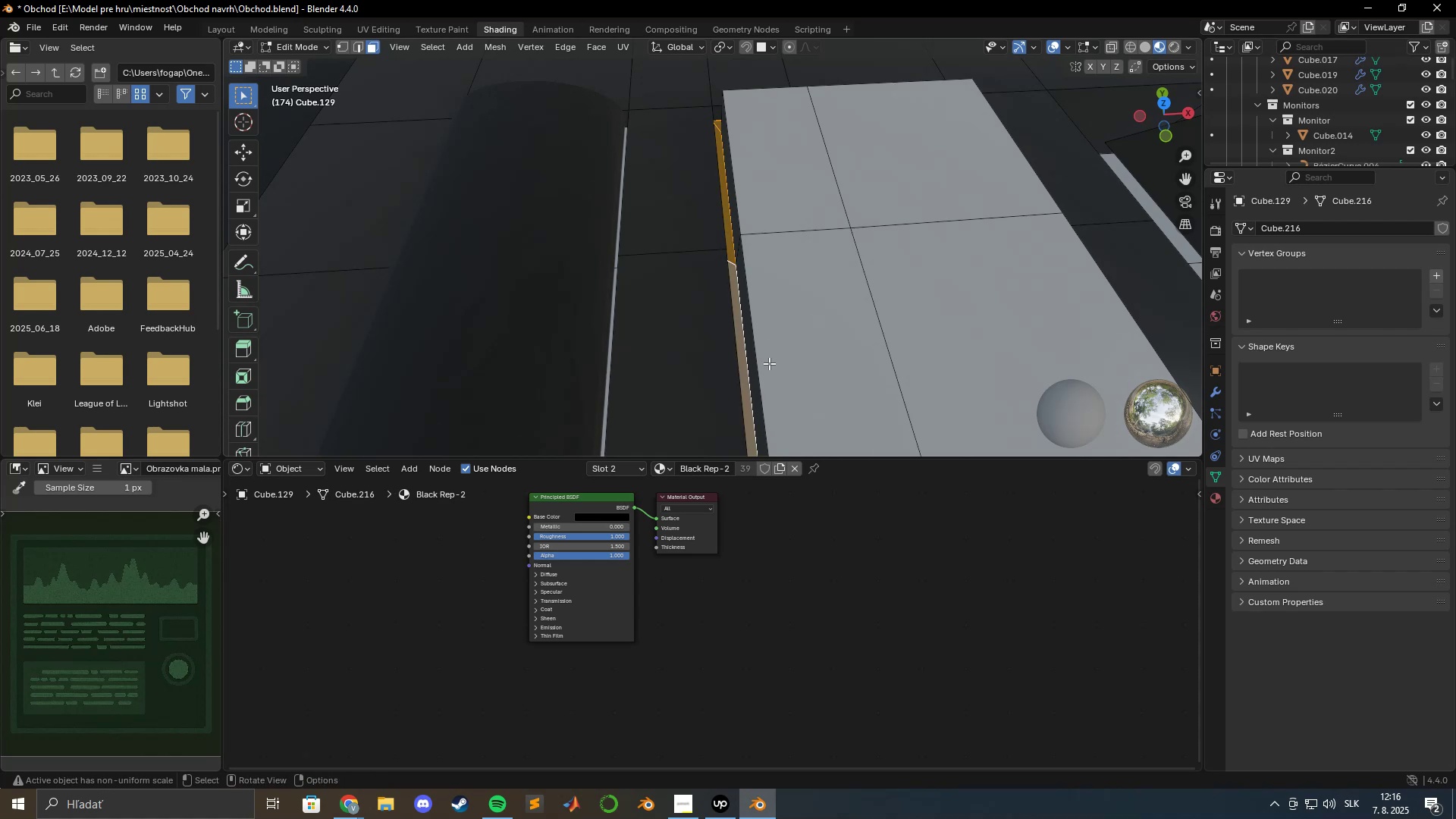 
hold_key(key=ShiftLeft, duration=1.53)
 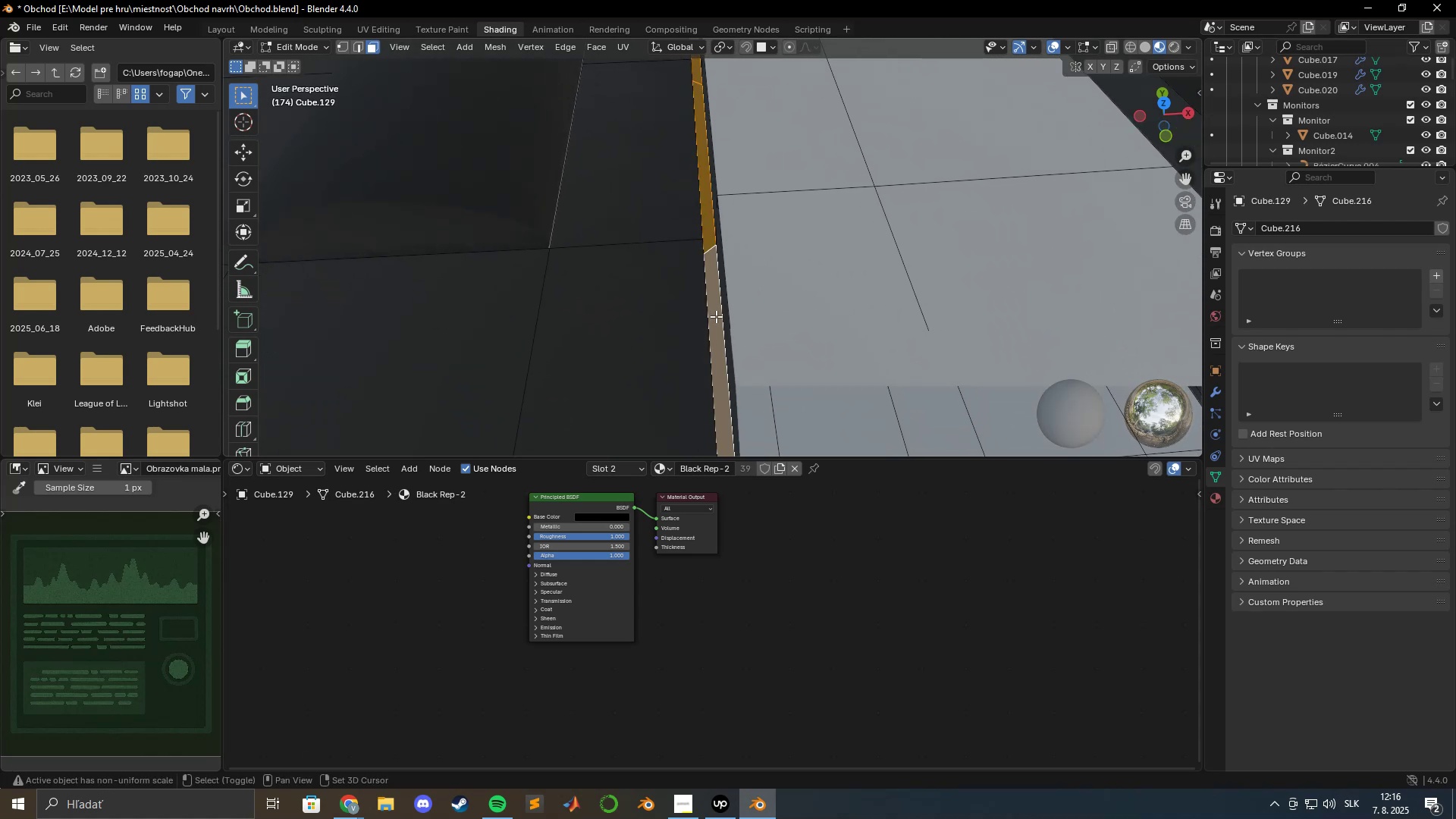 
hold_key(key=ShiftLeft, duration=0.59)
left_click([713, 311])
 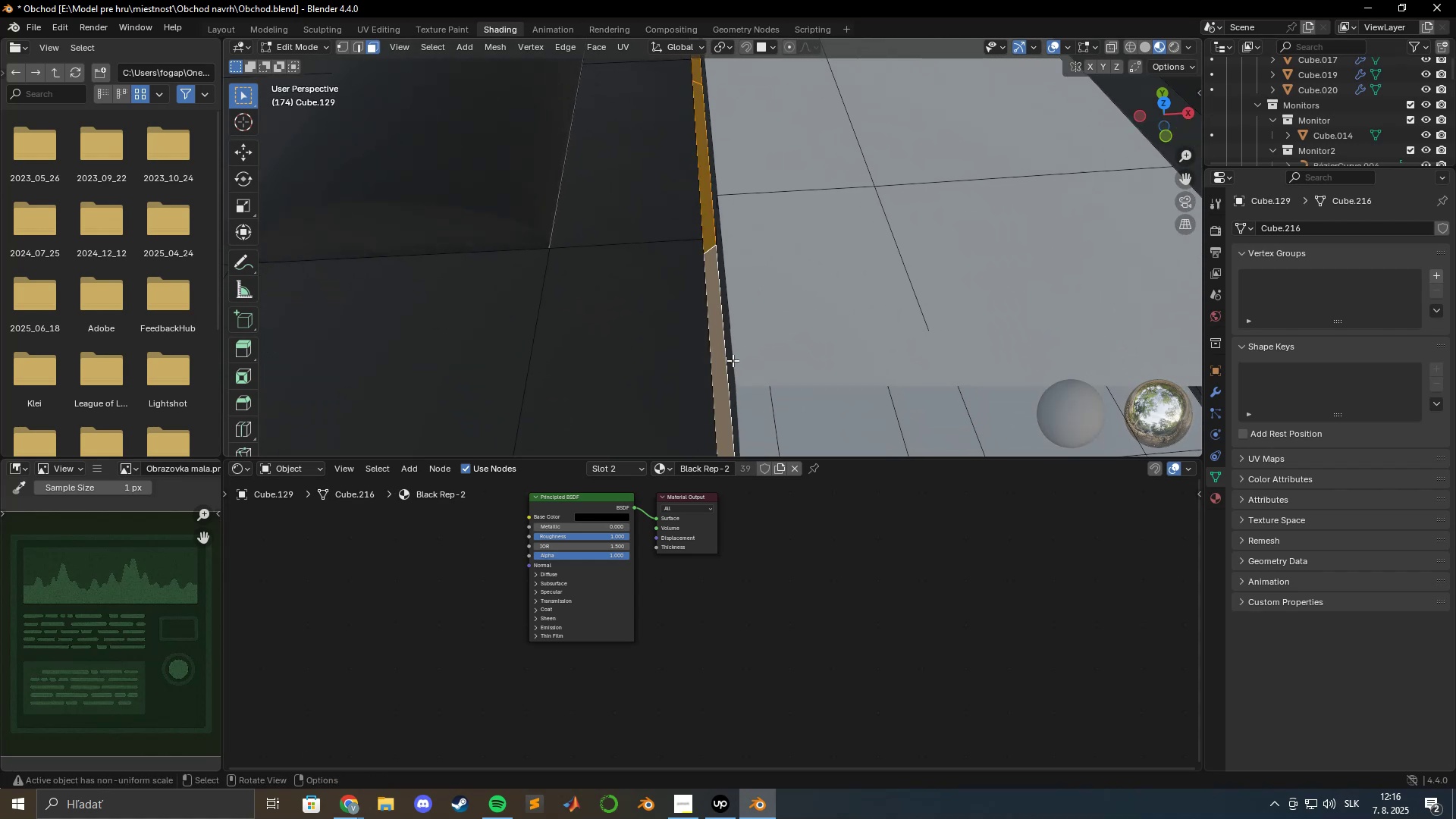 
scroll: coordinate [730, 375], scroll_direction: down, amount: 2.0
 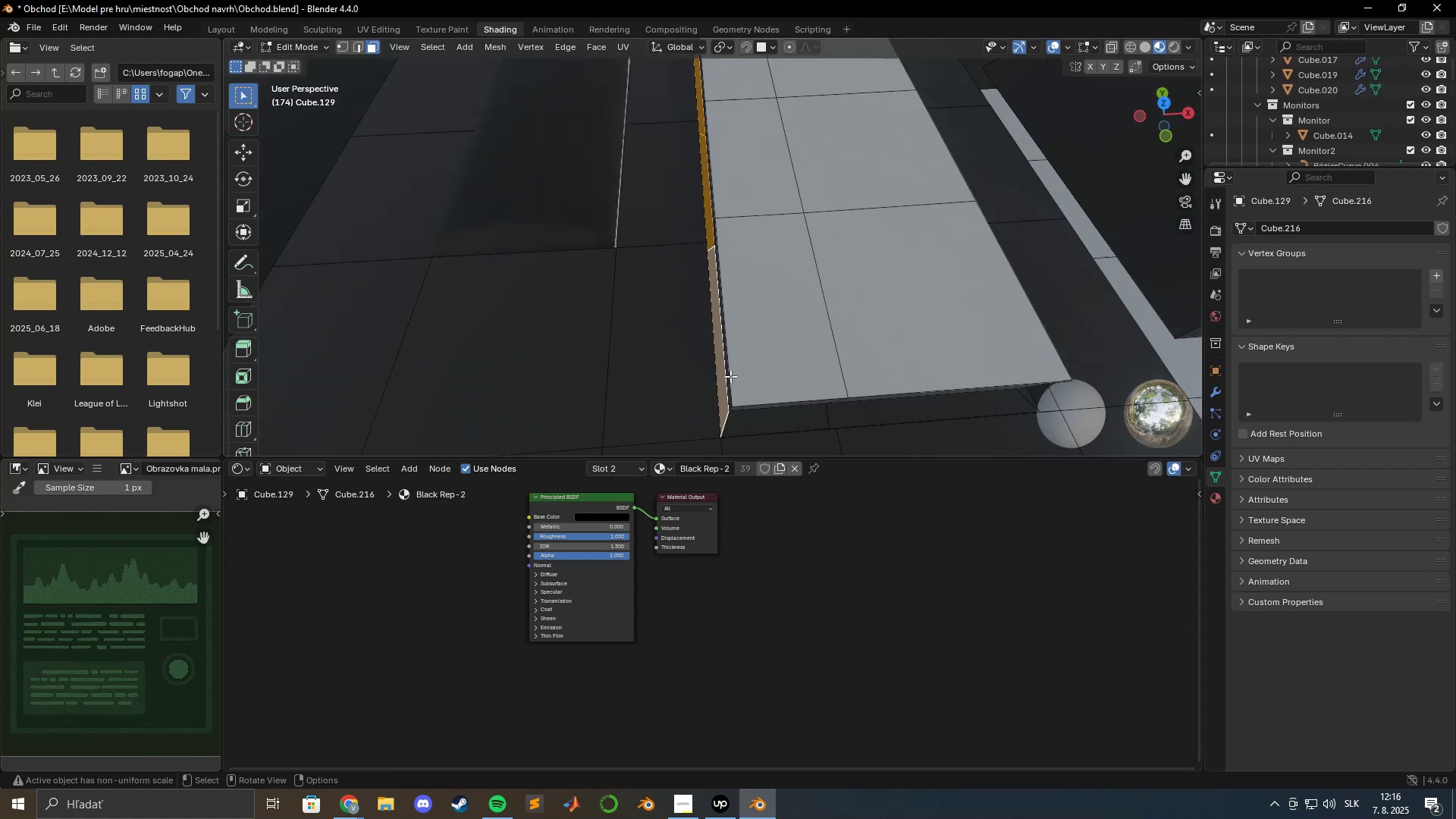 
hold_key(key=ShiftLeft, duration=0.67)
 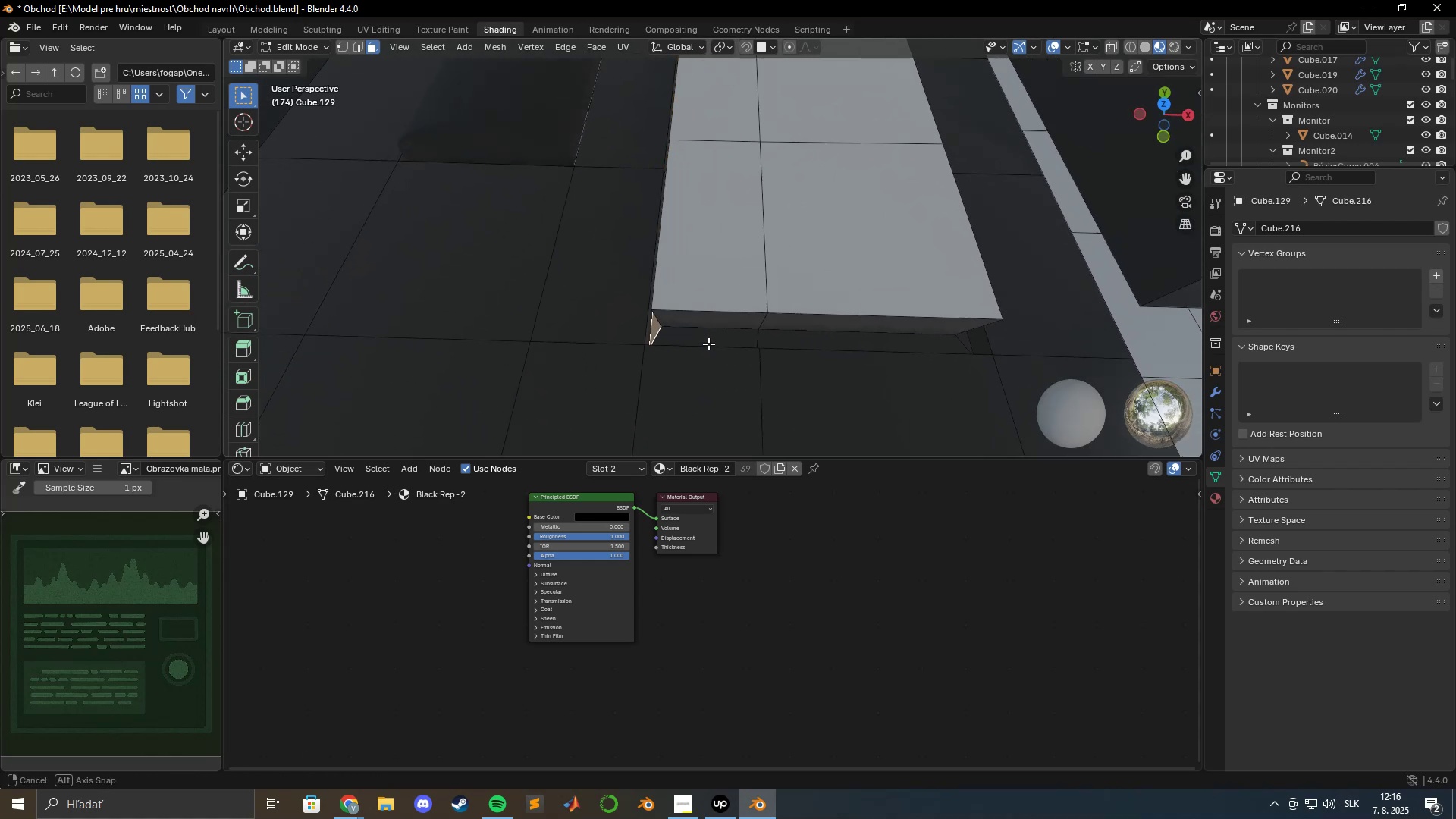 
hold_key(key=ShiftLeft, duration=1.46)
left_click([805, 353])
 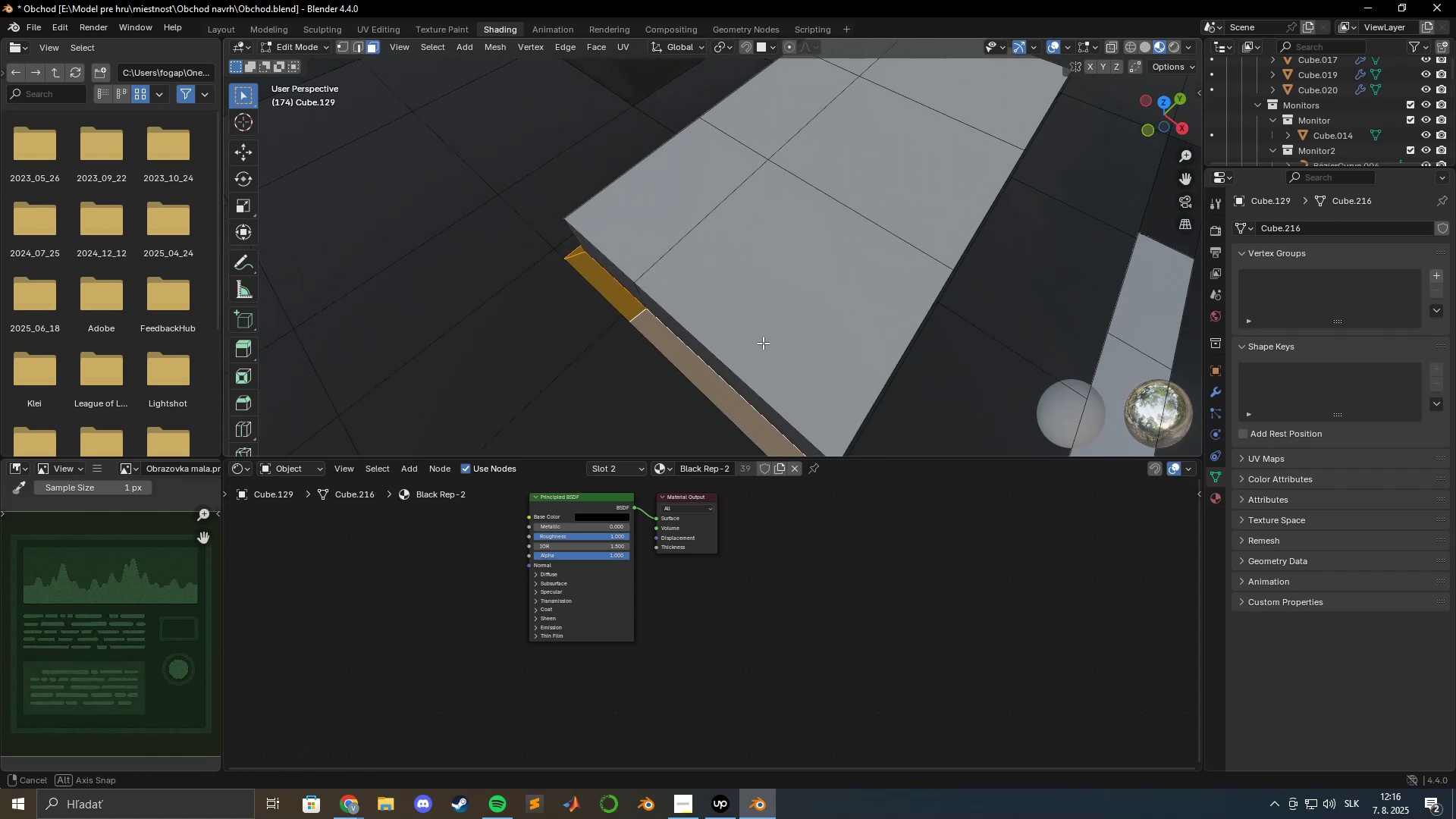 
hold_key(key=ShiftLeft, duration=1.5)
left_click([661, 334])
 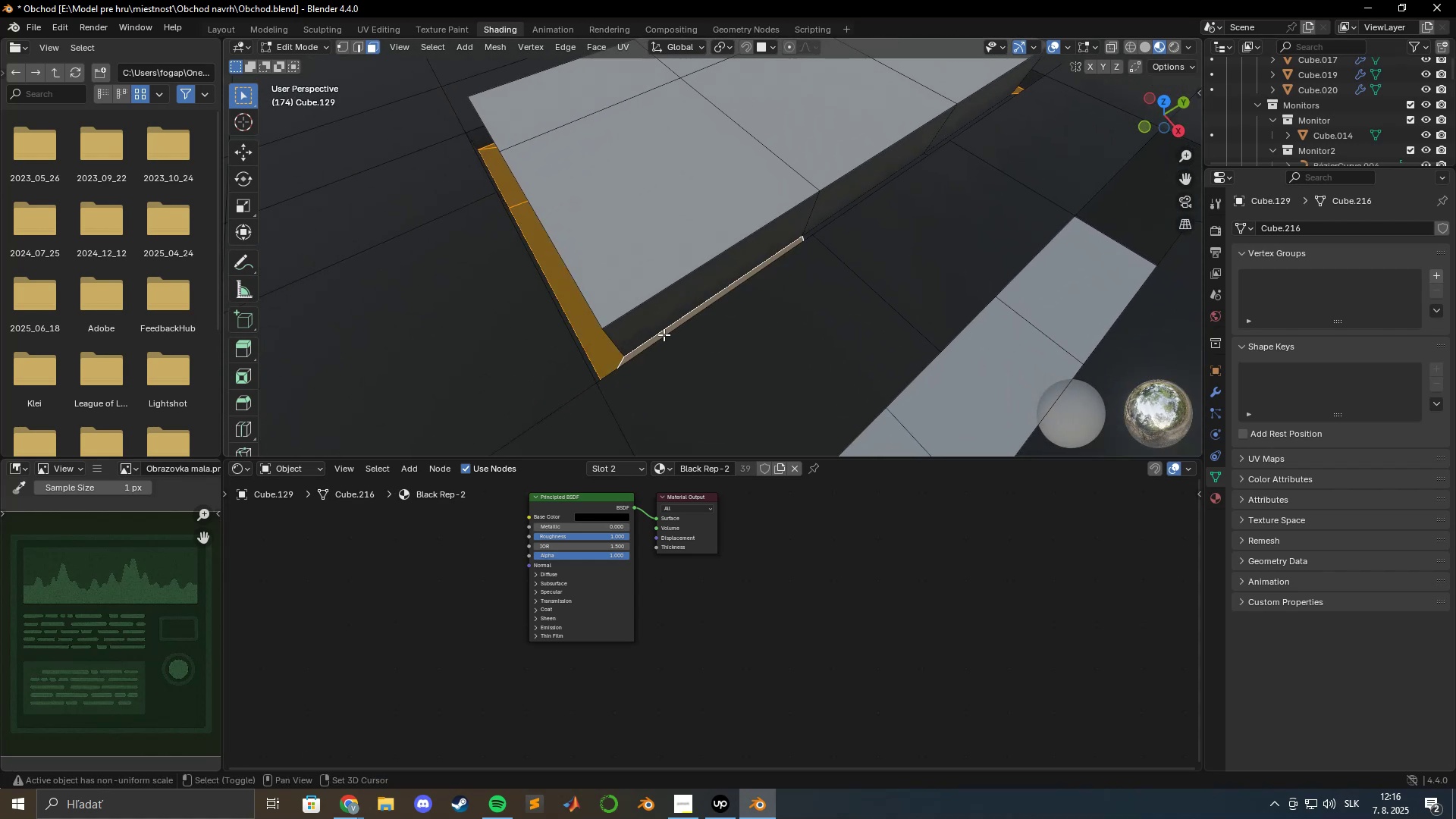 
hold_key(key=ShiftLeft, duration=1.51)
scroll: coordinate [691, 326], scroll_direction: down, amount: 1.0
 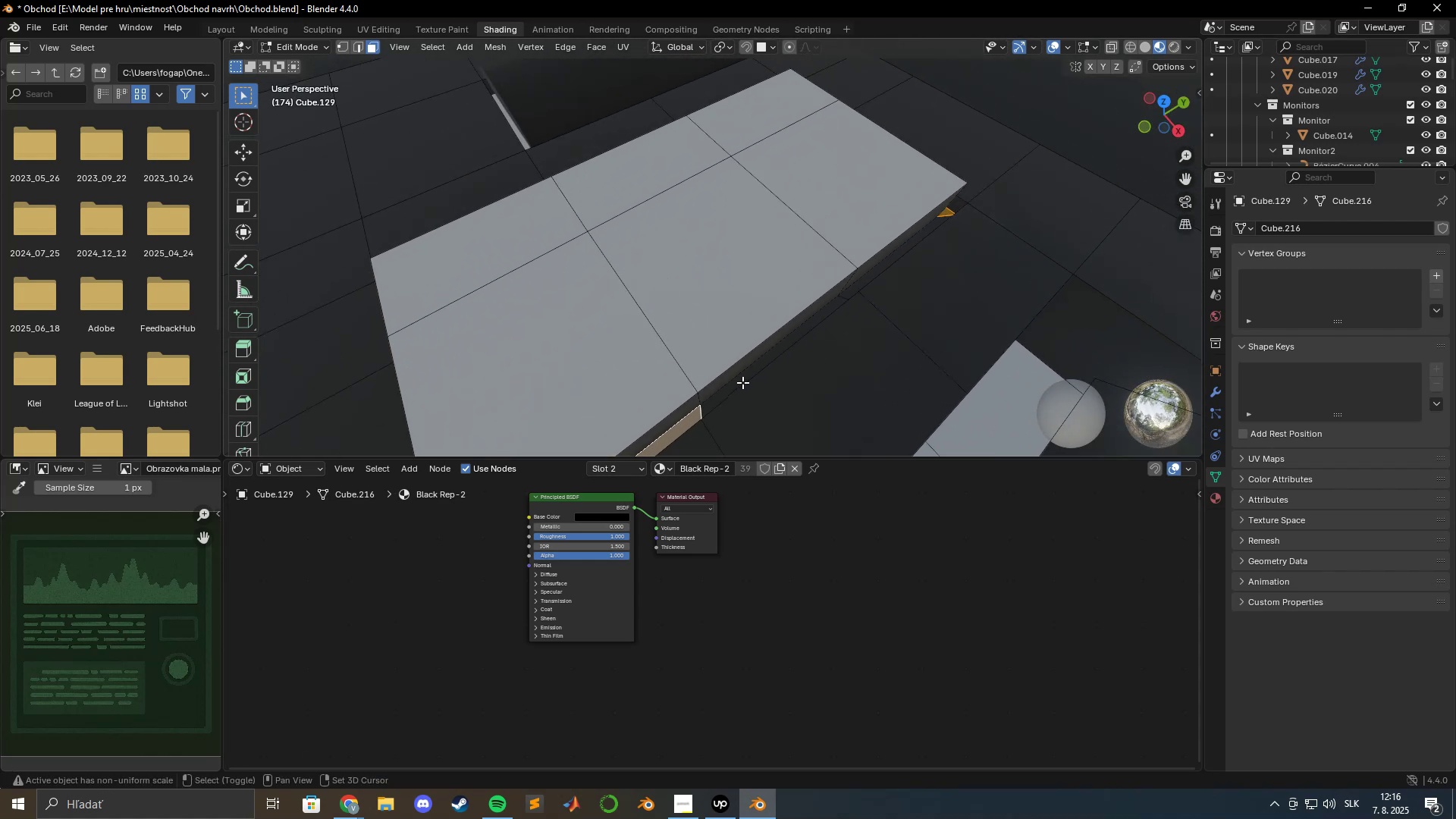 
left_click([742, 381])
 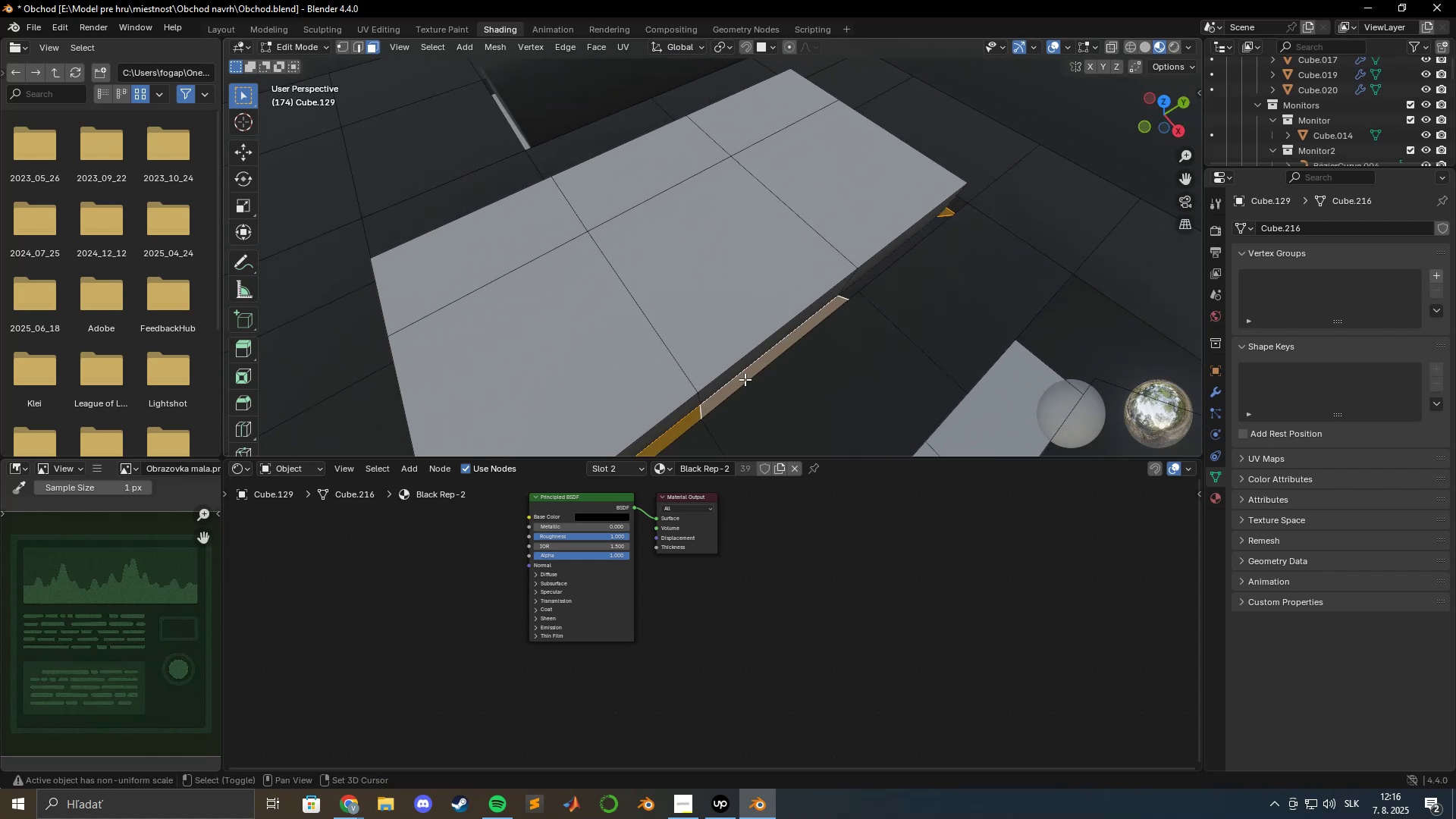 
hold_key(key=ShiftLeft, duration=1.52)
 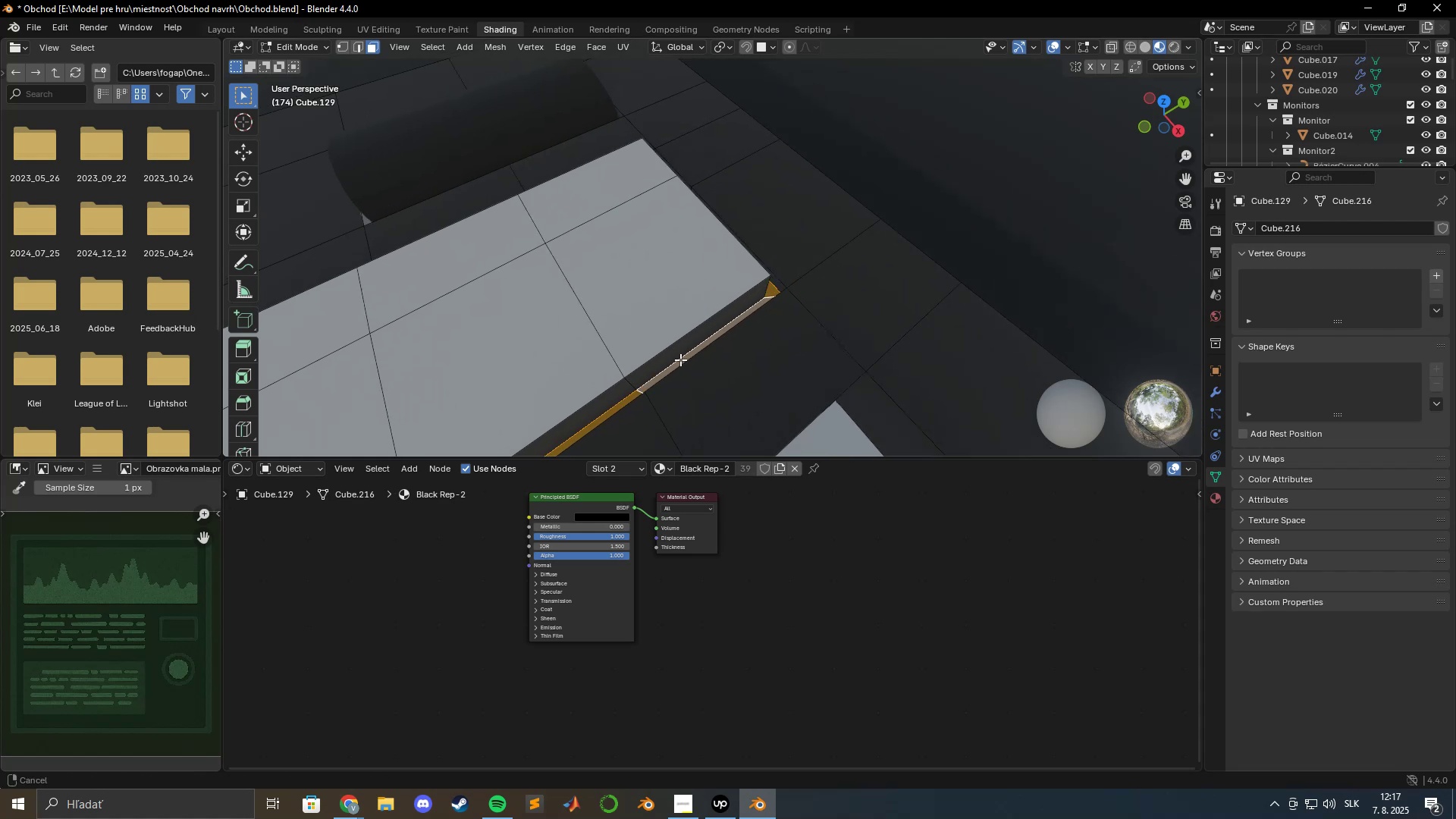 
hold_key(key=ShiftLeft, duration=0.69)
left_click([733, 338])
 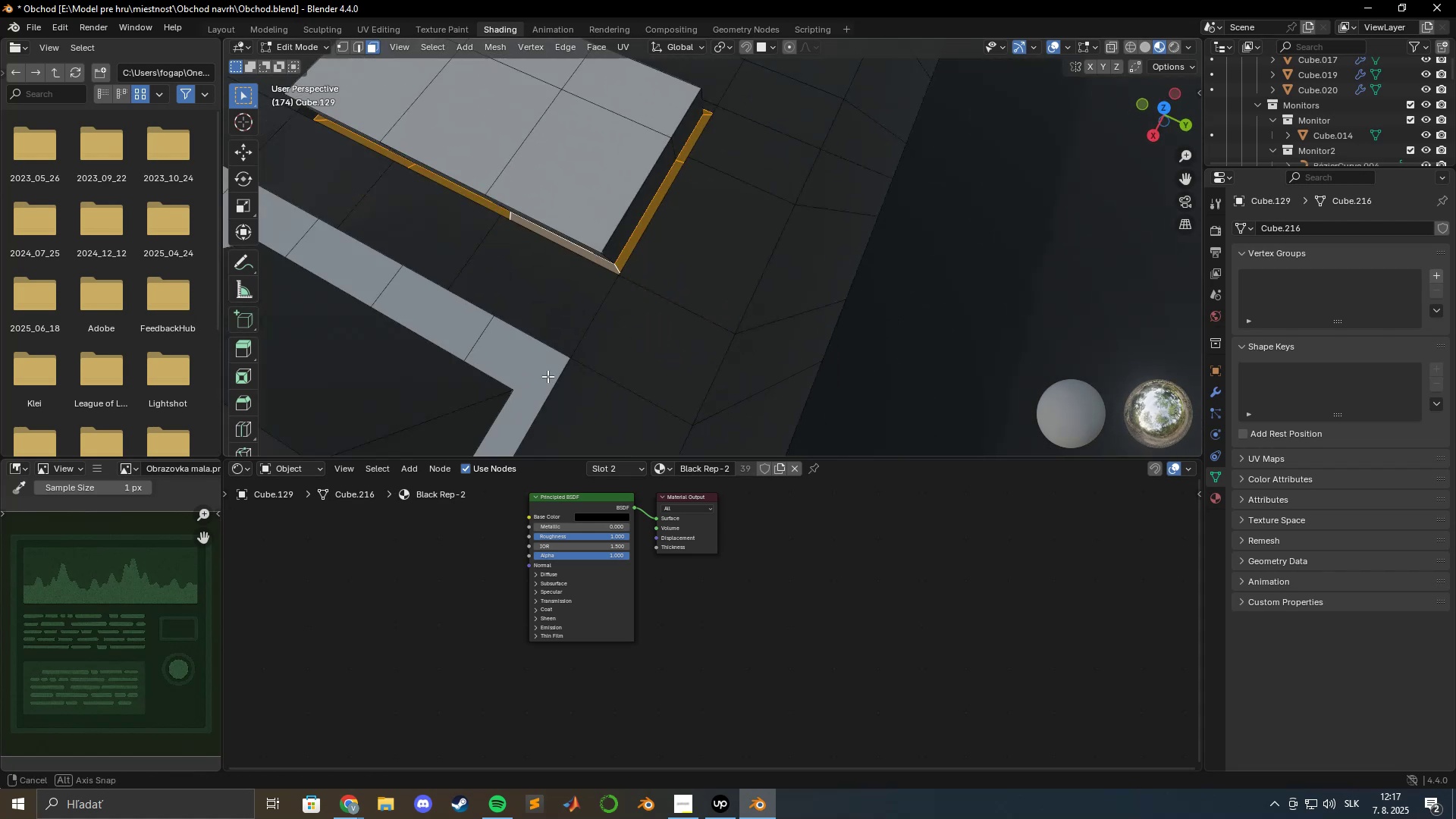 
hold_key(key=ShiftLeft, duration=0.67)
 